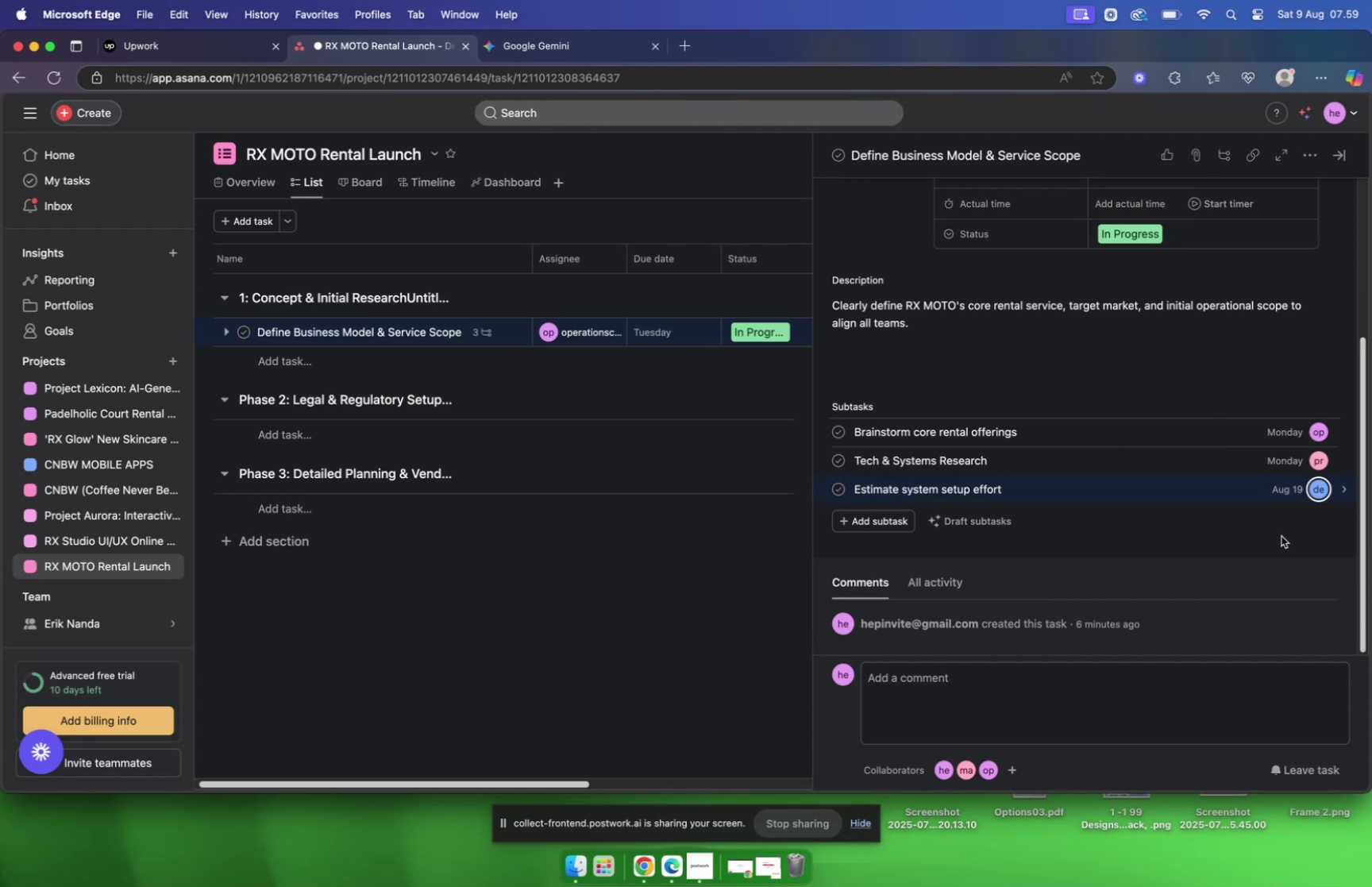 
left_click([1281, 535])
 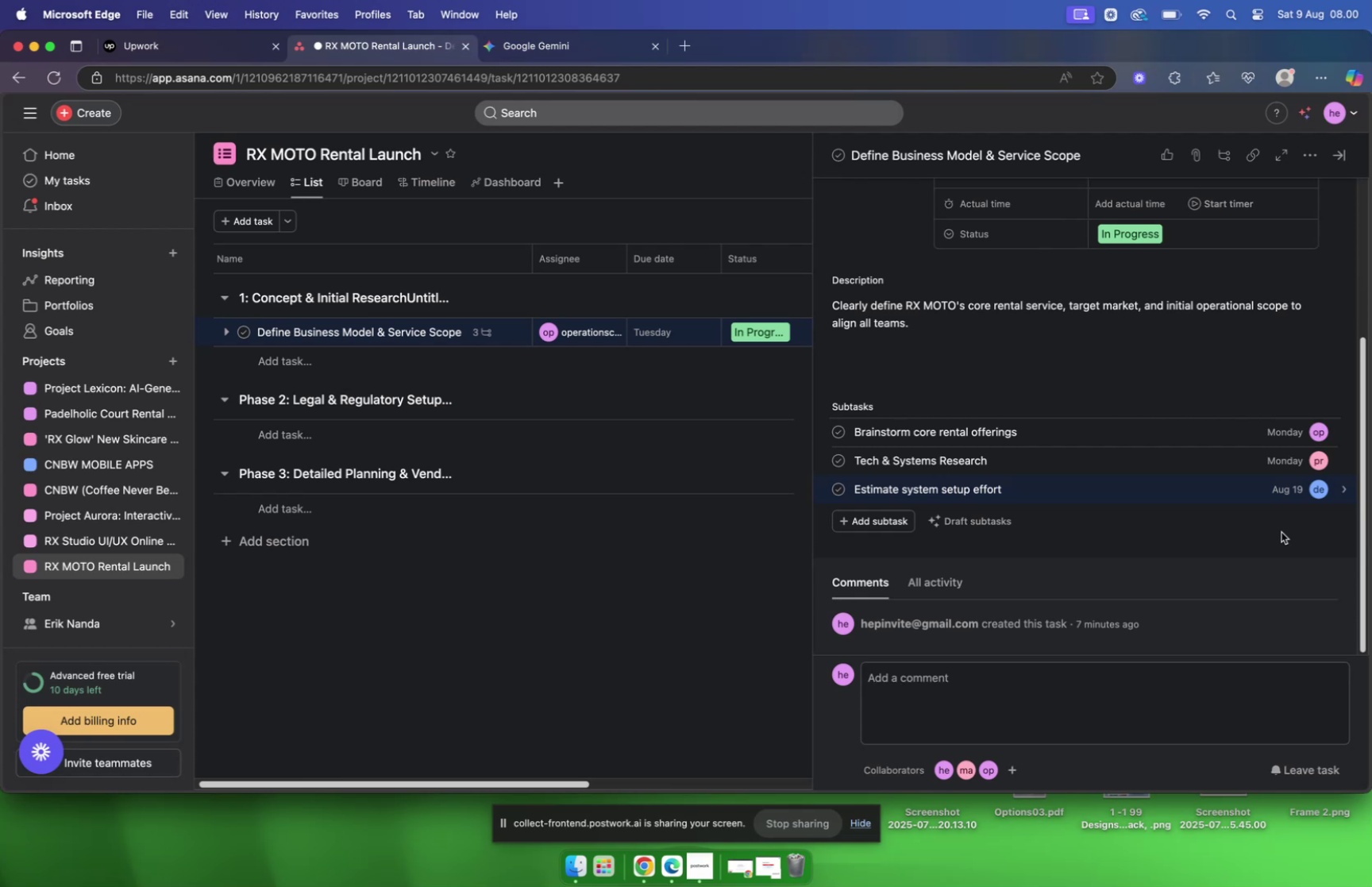 
wait(26.63)
 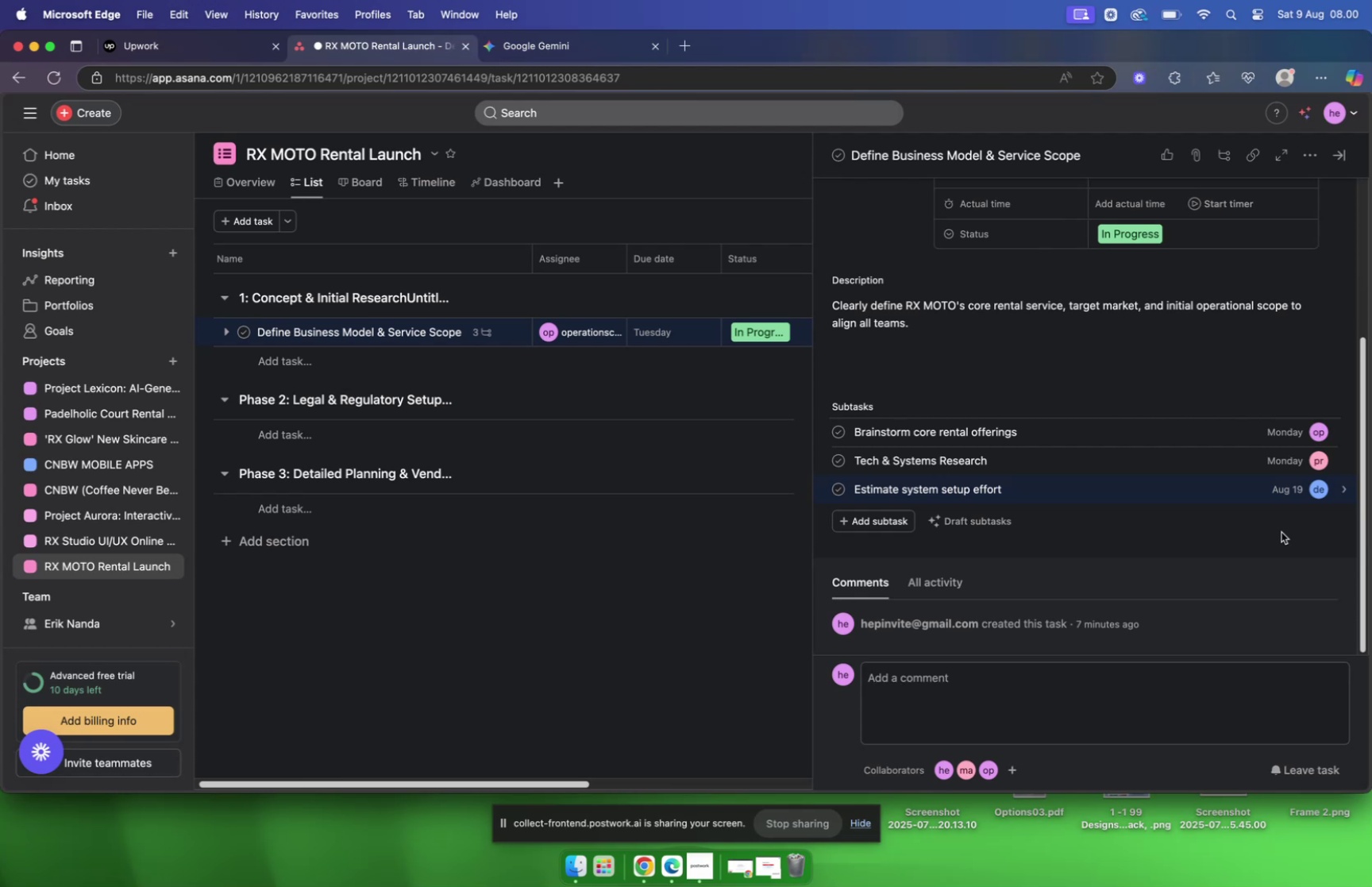 
scroll: coordinate [1138, 518], scroll_direction: down, amount: 11.0
 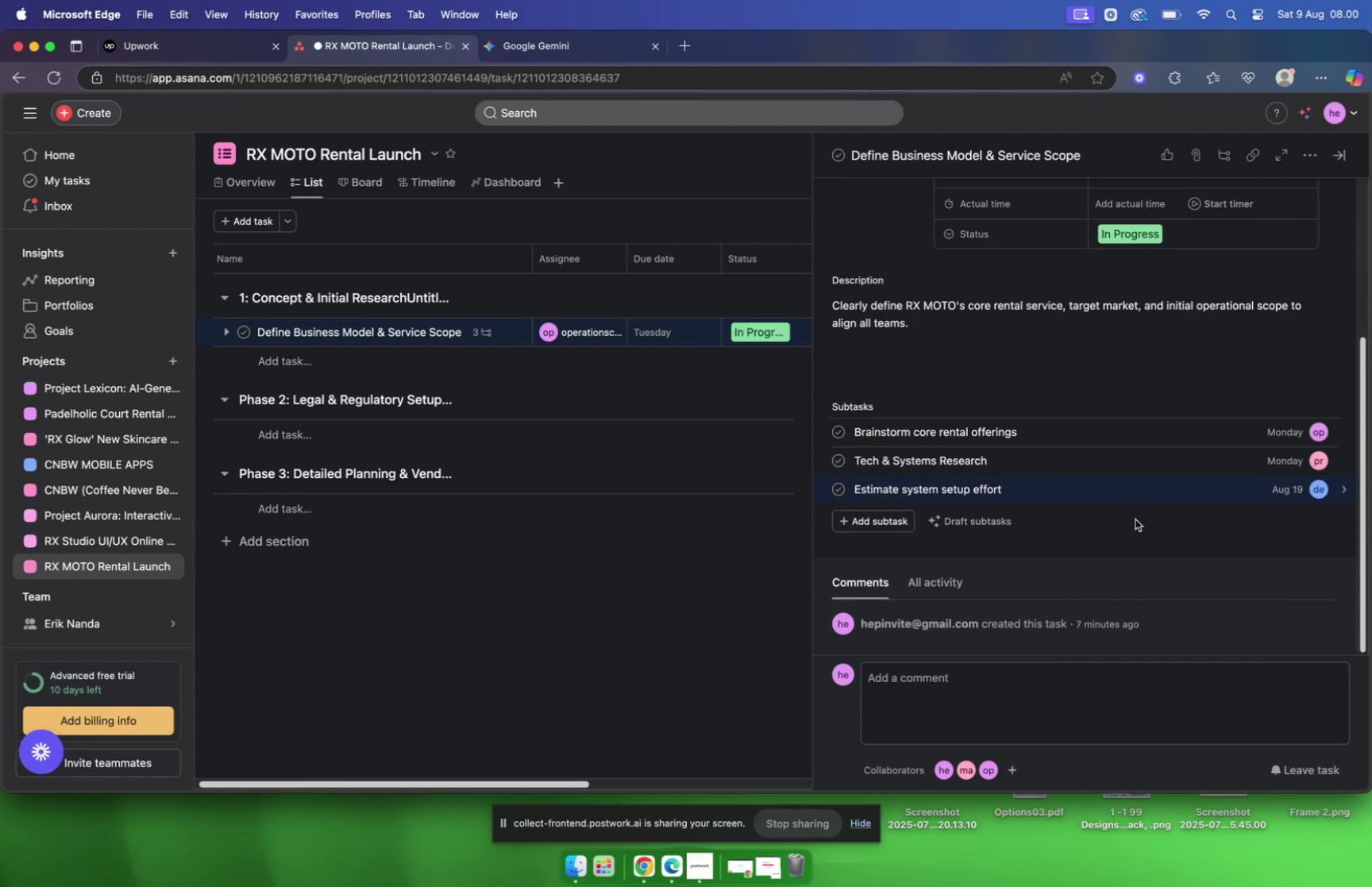 
scroll: coordinate [1135, 519], scroll_direction: up, amount: 24.0
 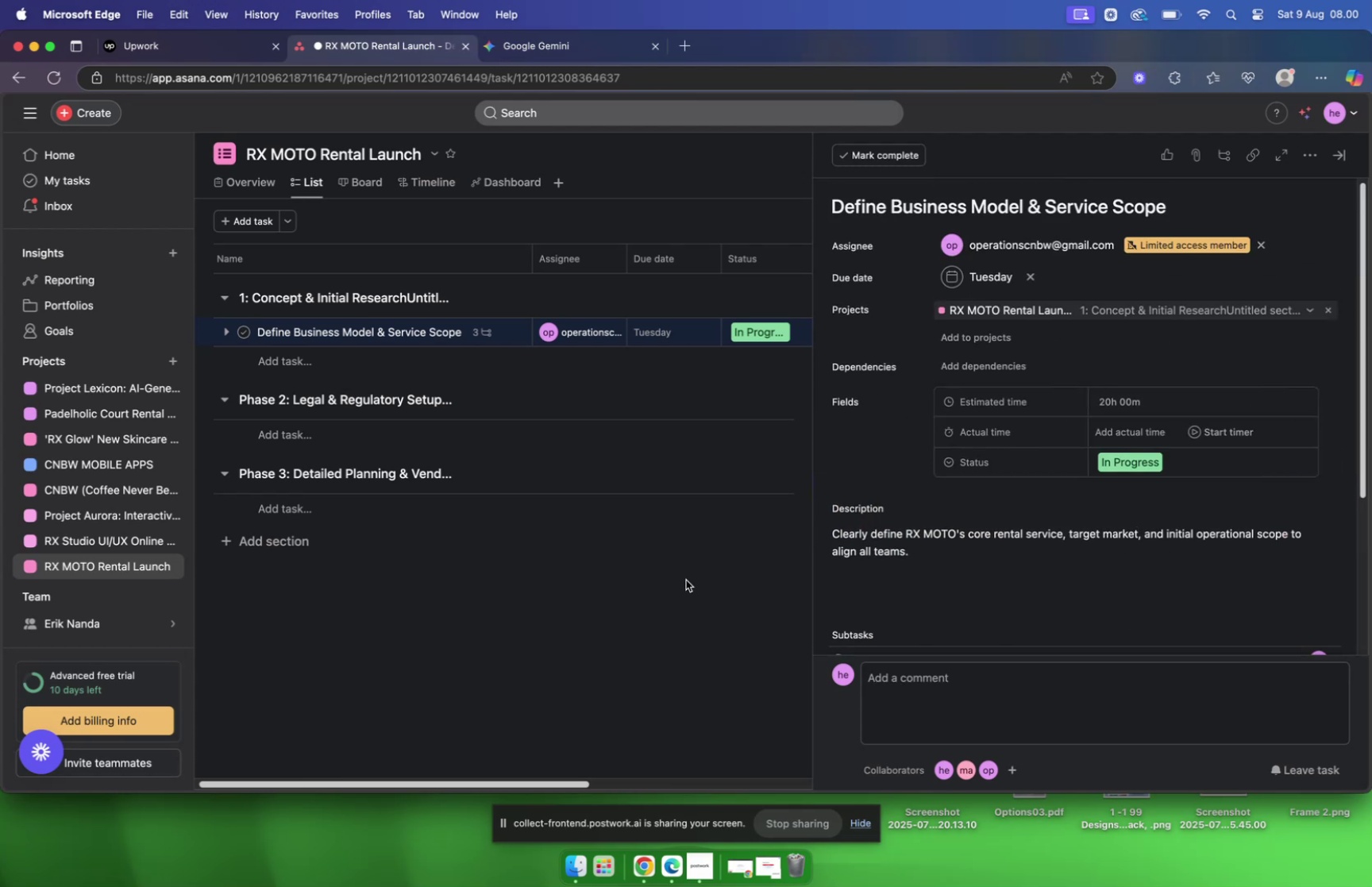 
left_click([686, 579])
 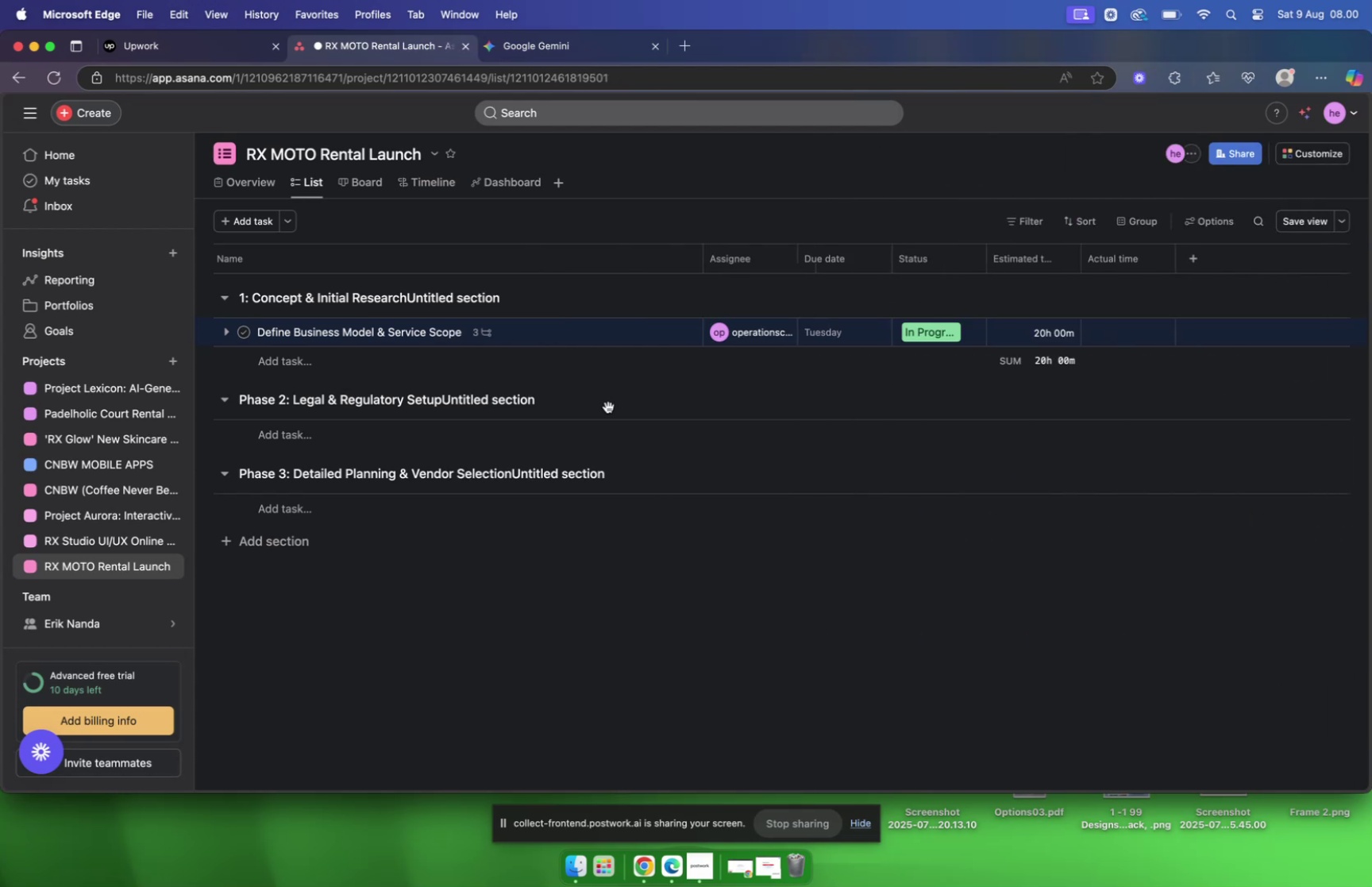 
left_click([561, 322])
 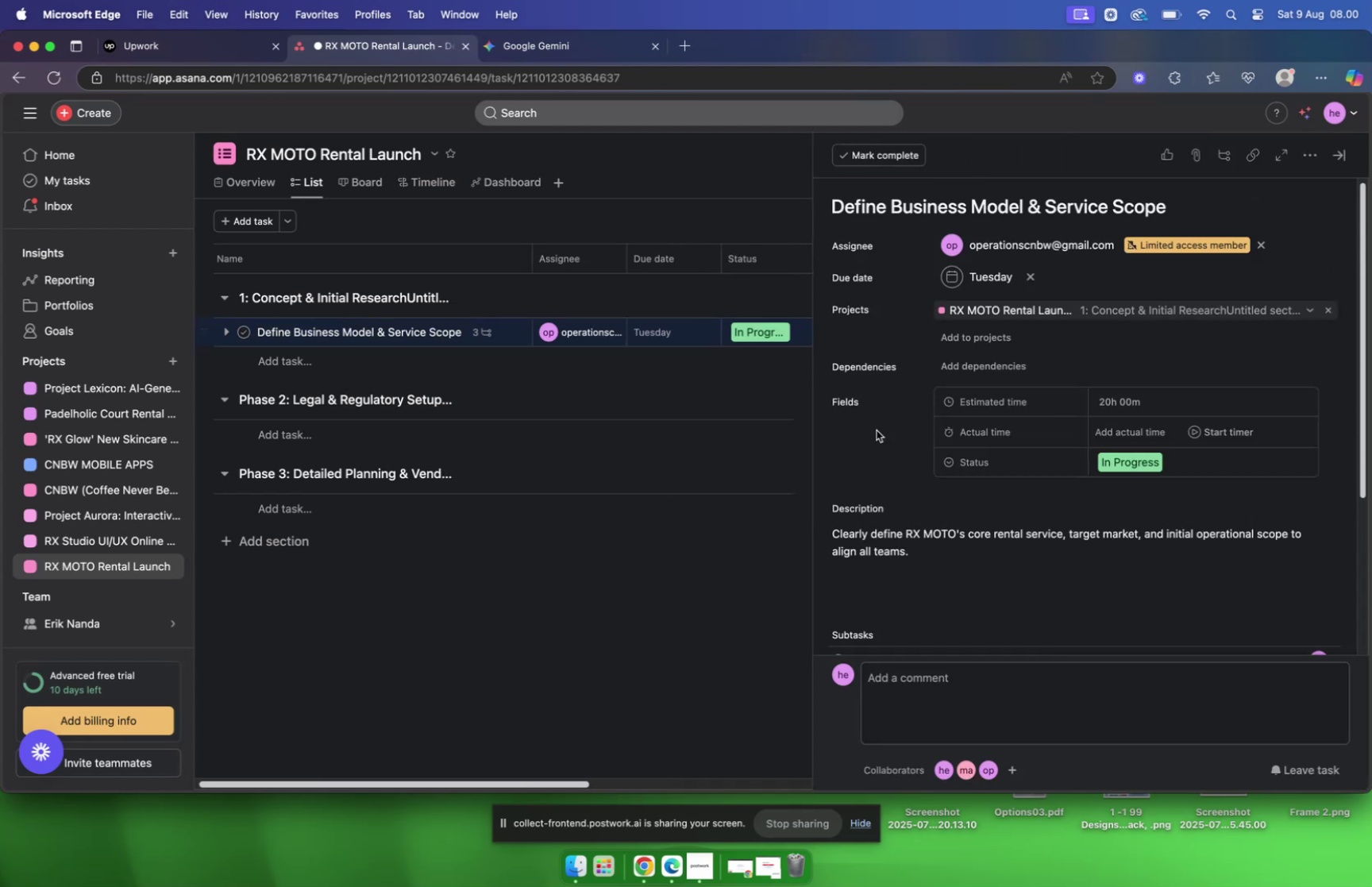 
scroll: coordinate [966, 447], scroll_direction: down, amount: 9.0
 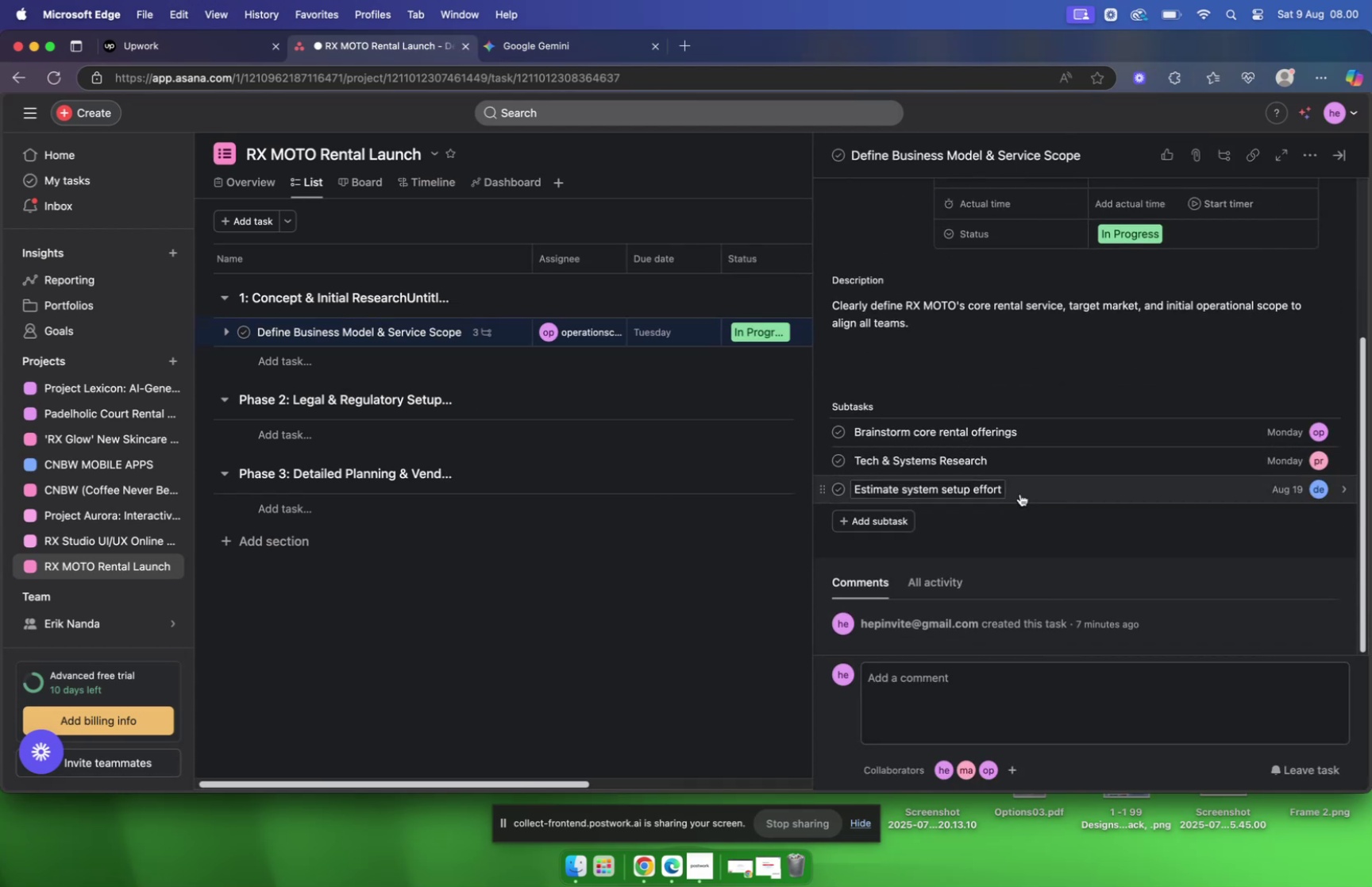 
left_click([1031, 493])
 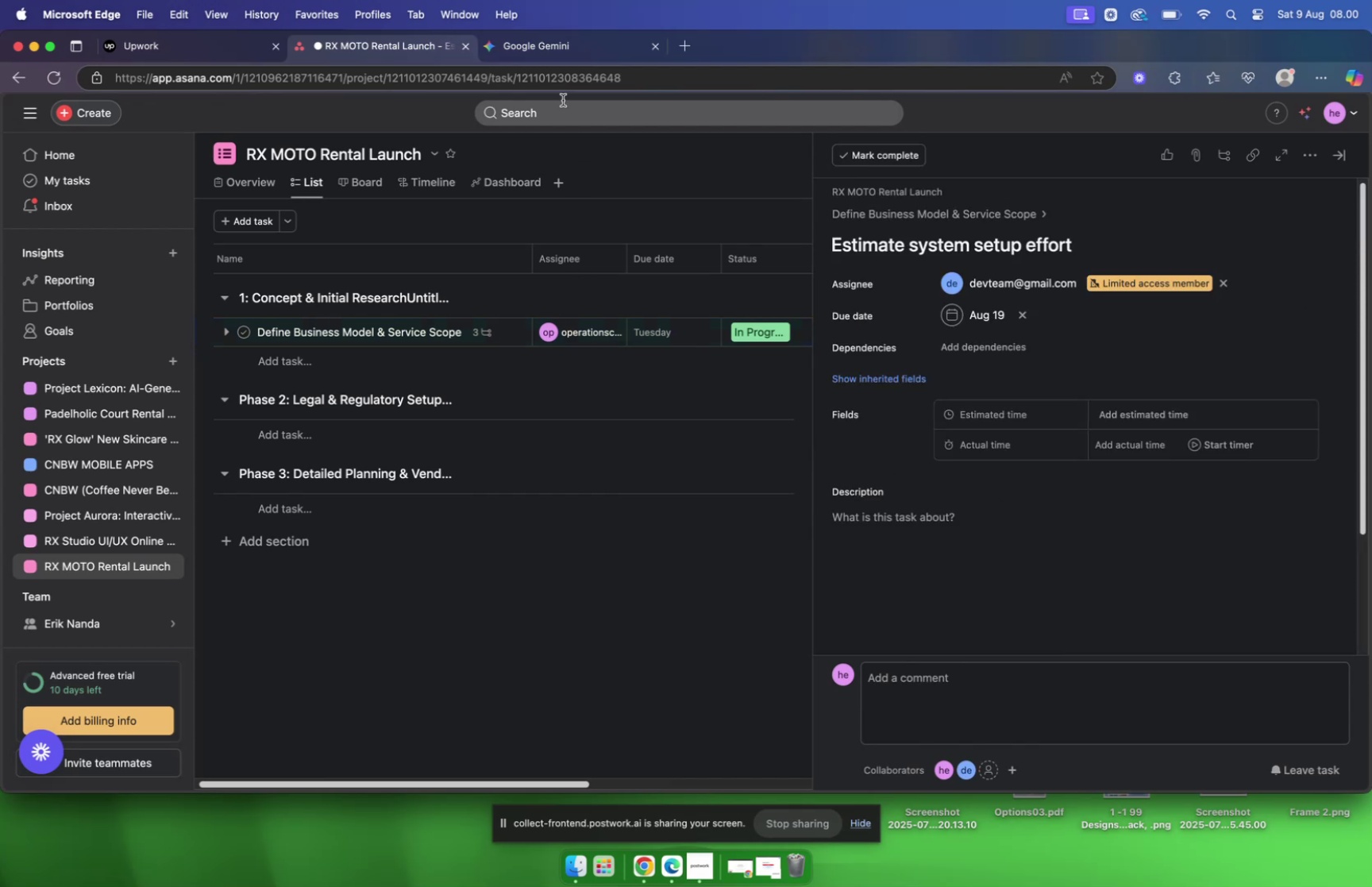 
left_click([541, 58])
 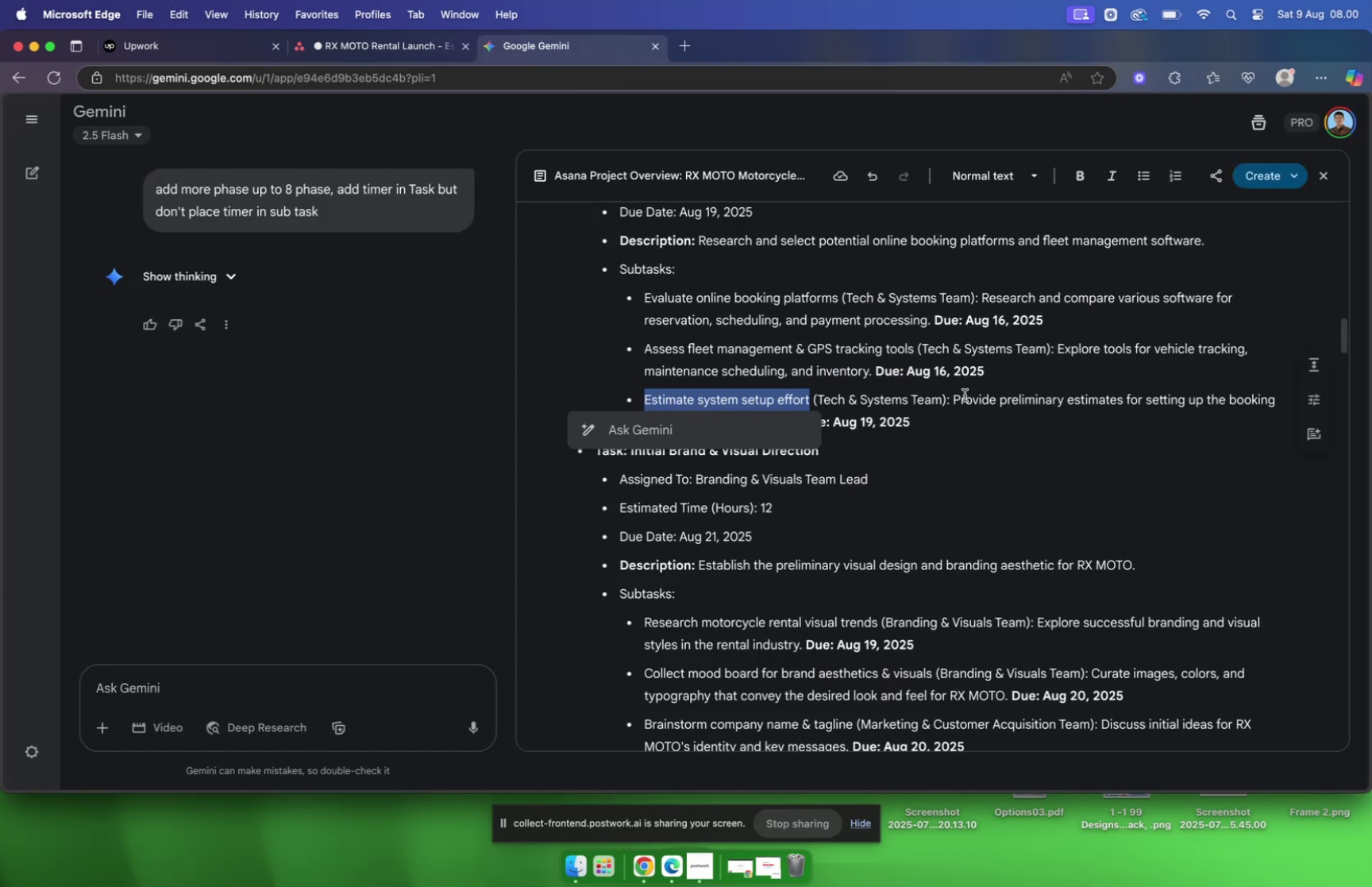 
left_click_drag(start_coordinate=[955, 396], to_coordinate=[798, 418])
 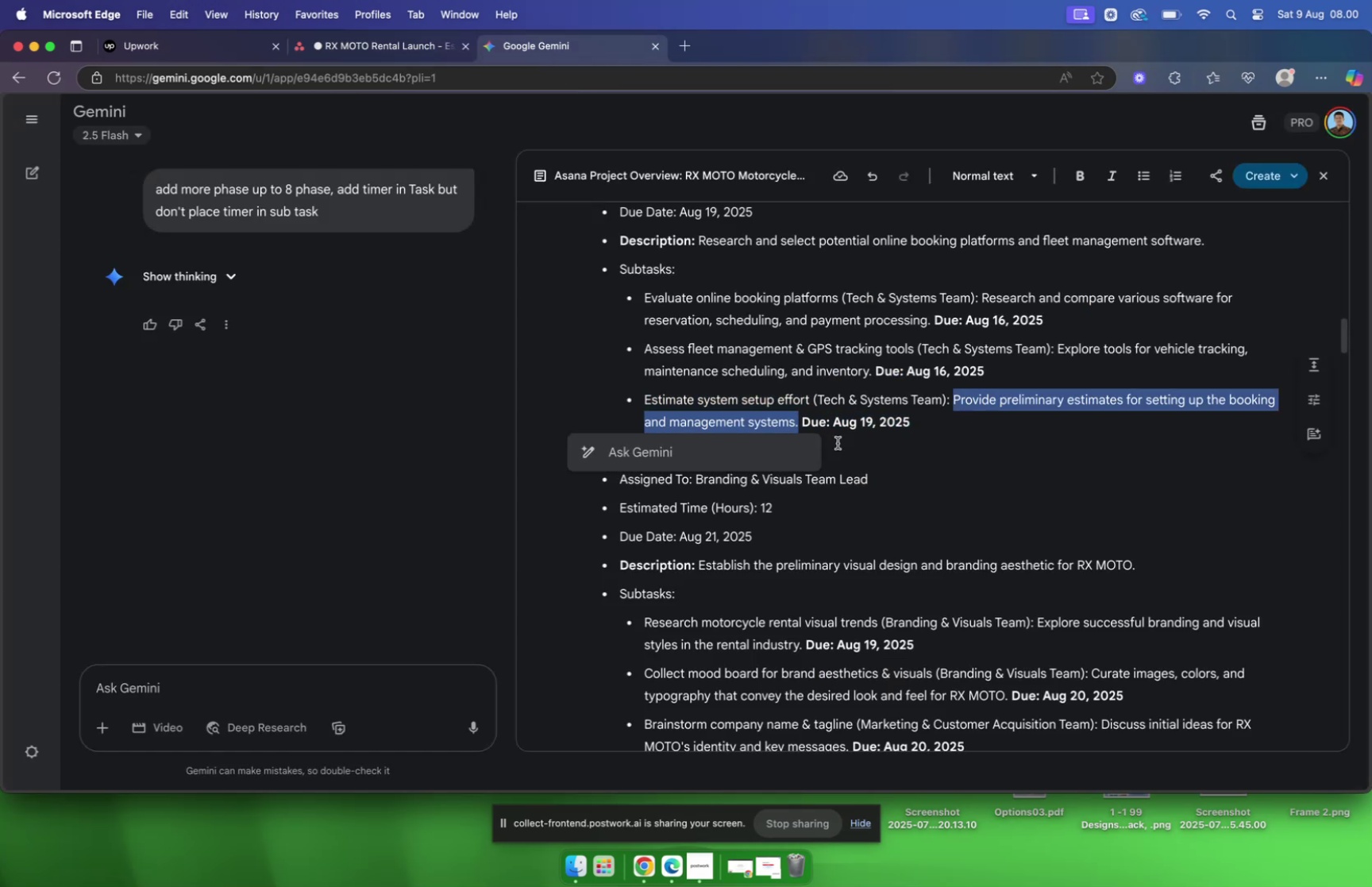 
key(Meta+C)
 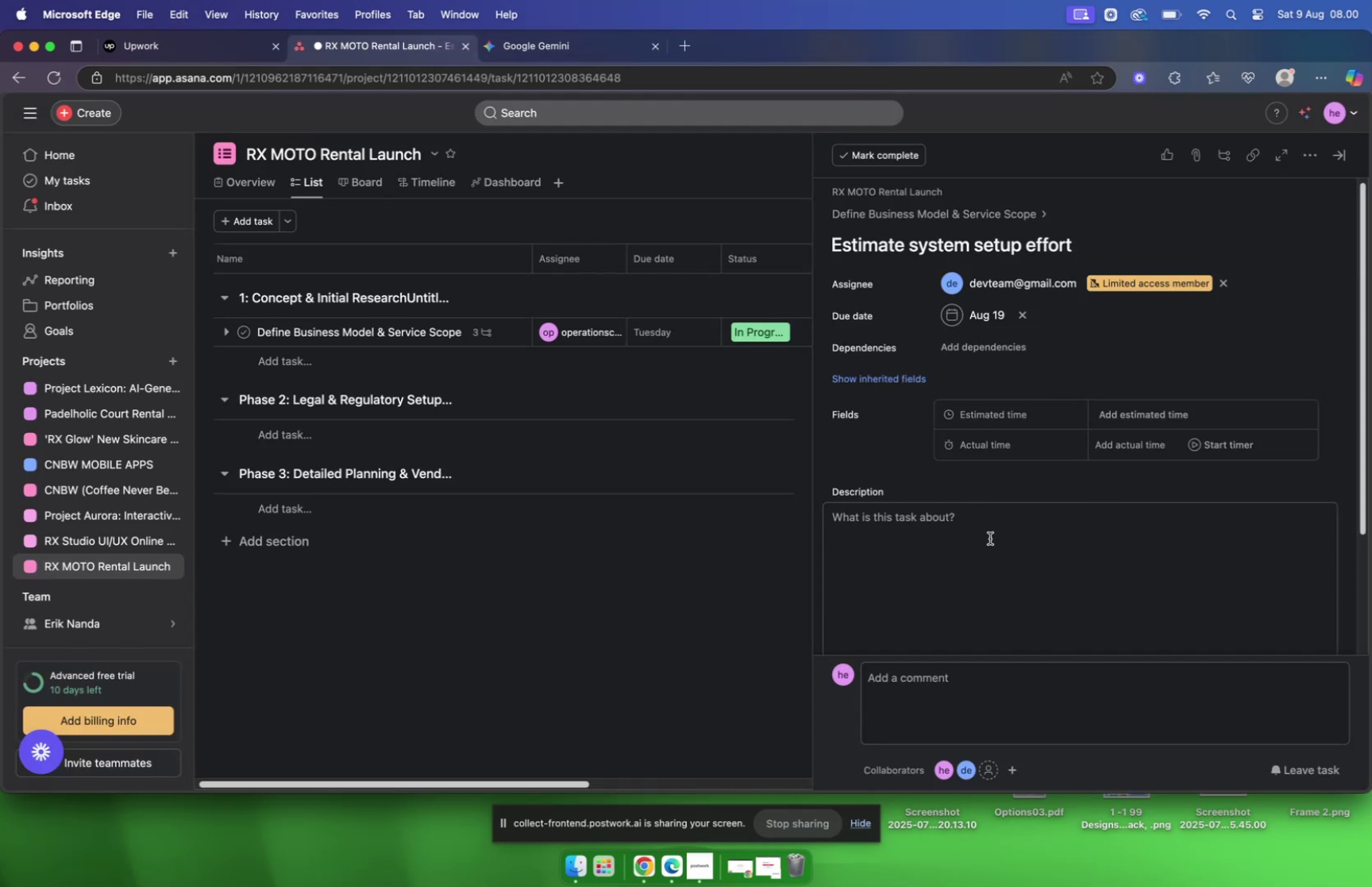 
double_click([975, 513])
 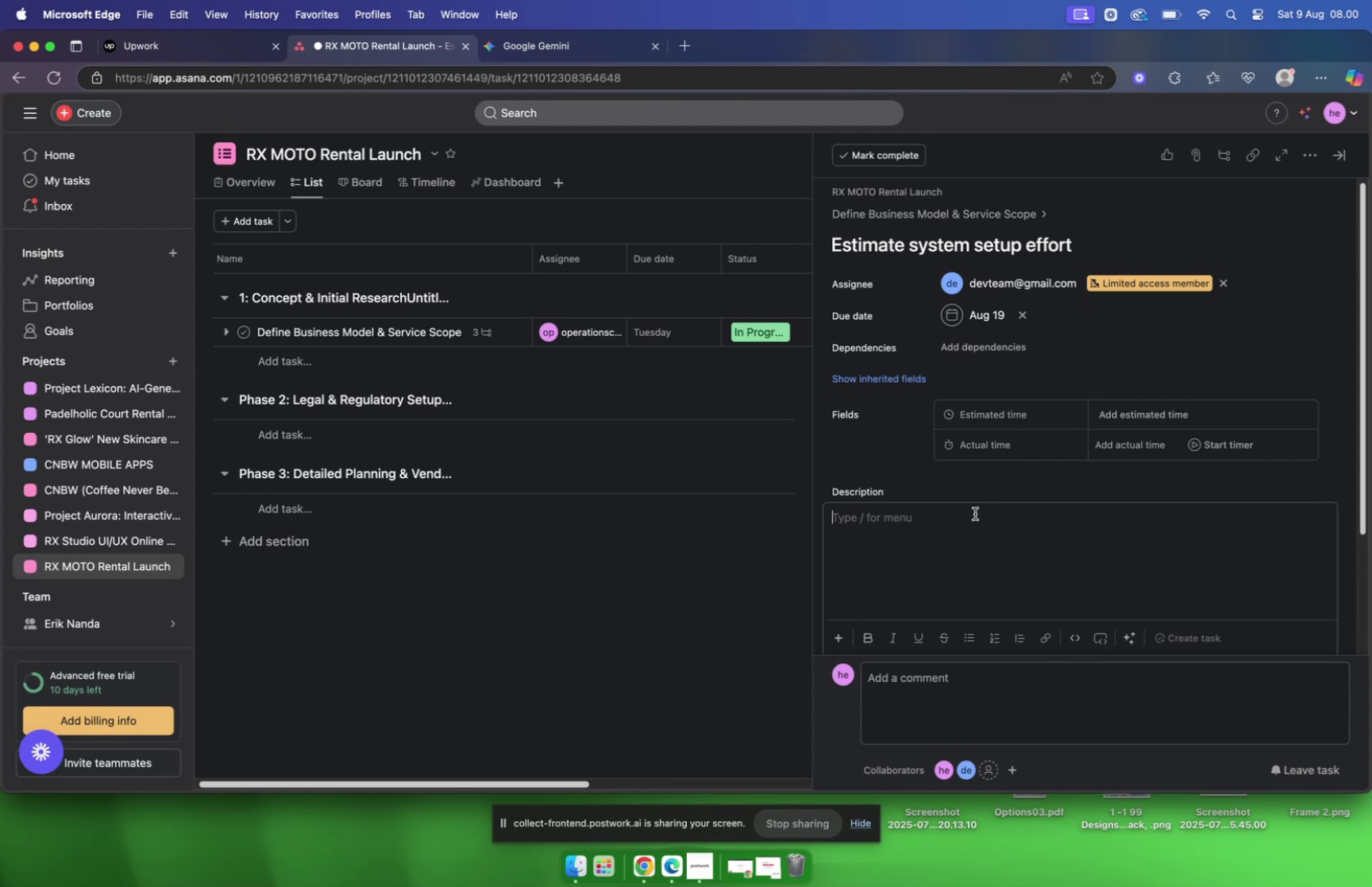 
key(Meta+V)
 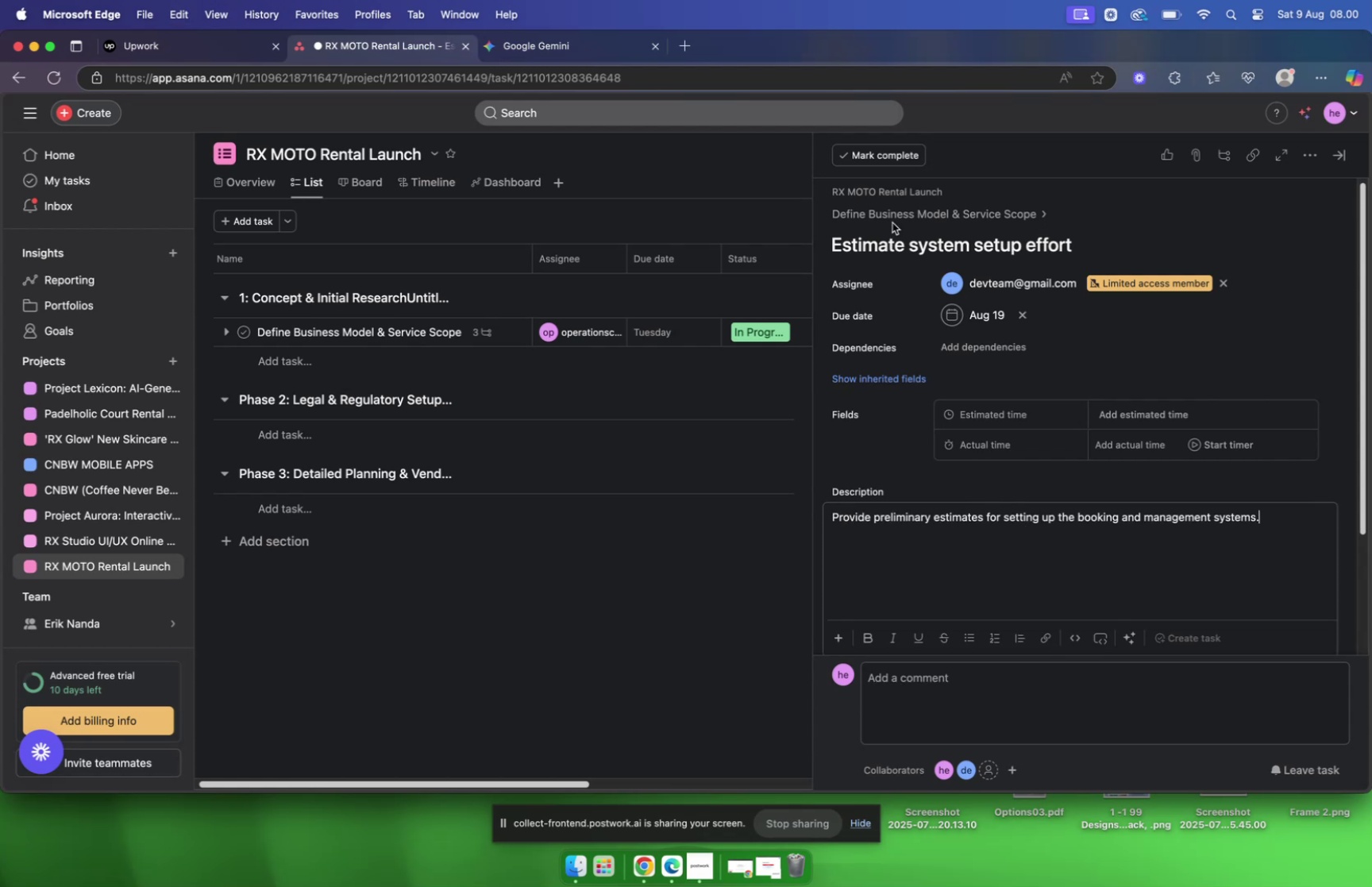 
left_click([892, 218])
 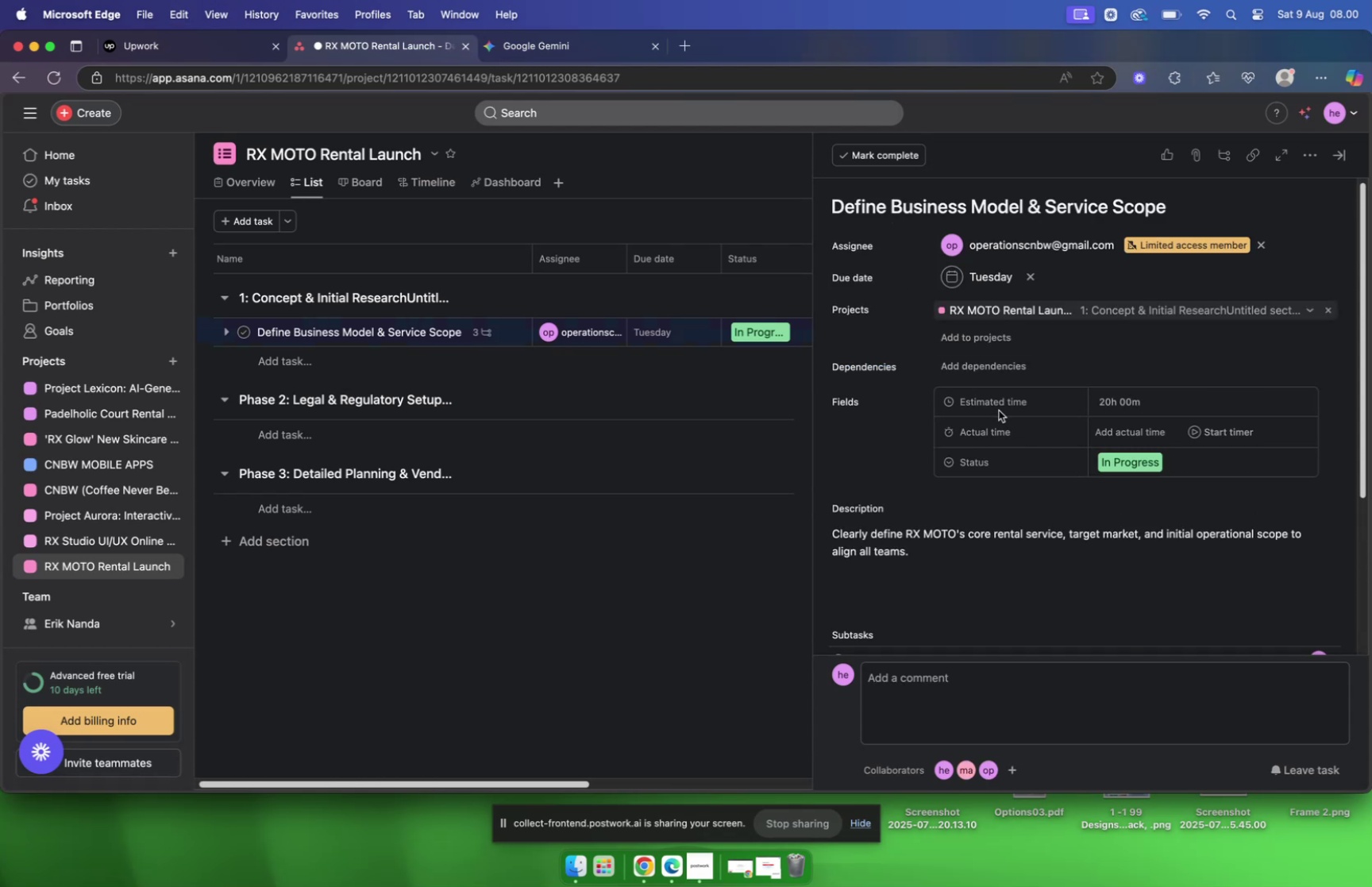 
scroll: coordinate [996, 403], scroll_direction: up, amount: 2.0
 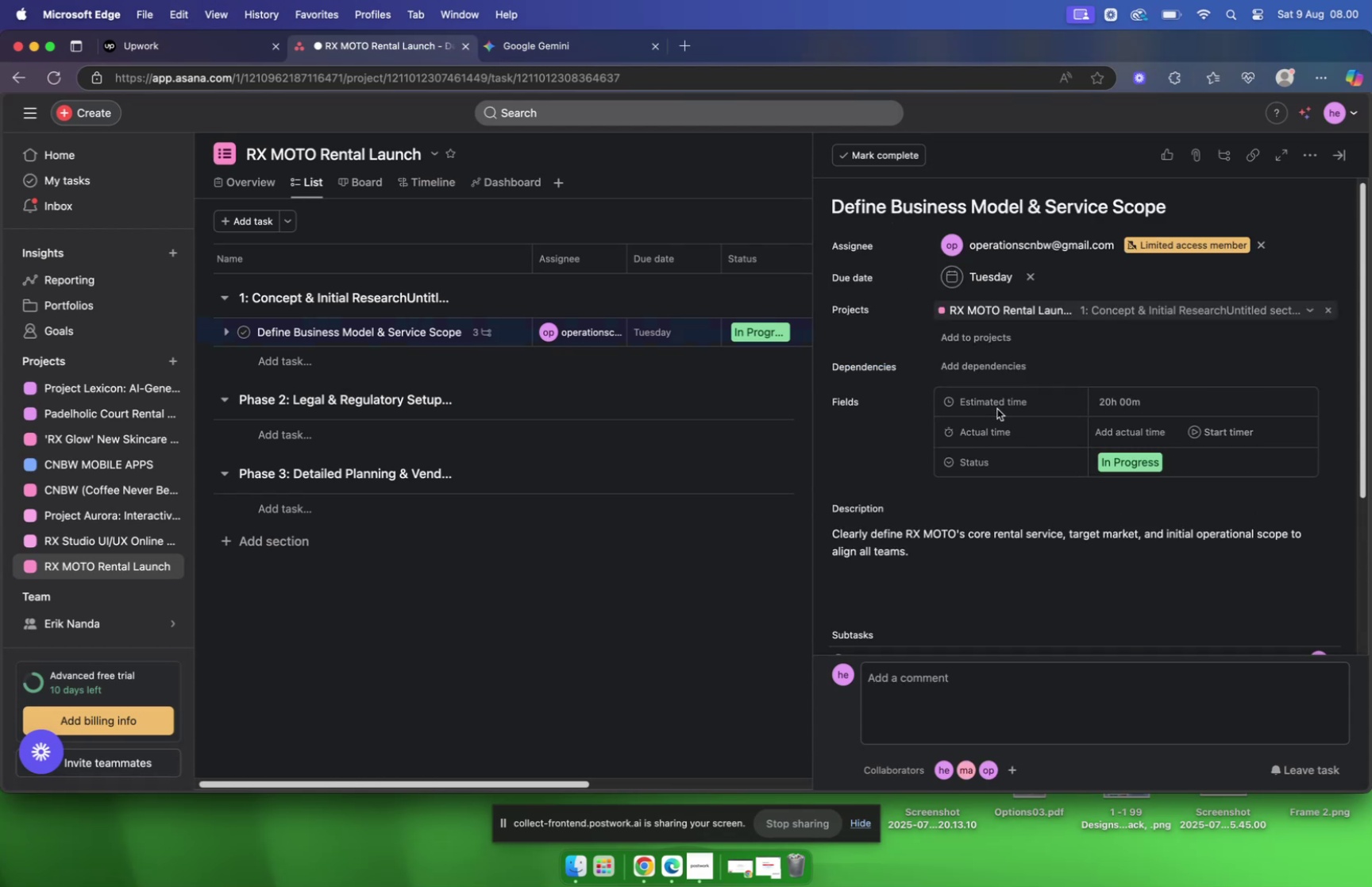 
scroll: coordinate [996, 406], scroll_direction: down, amount: 5.0
 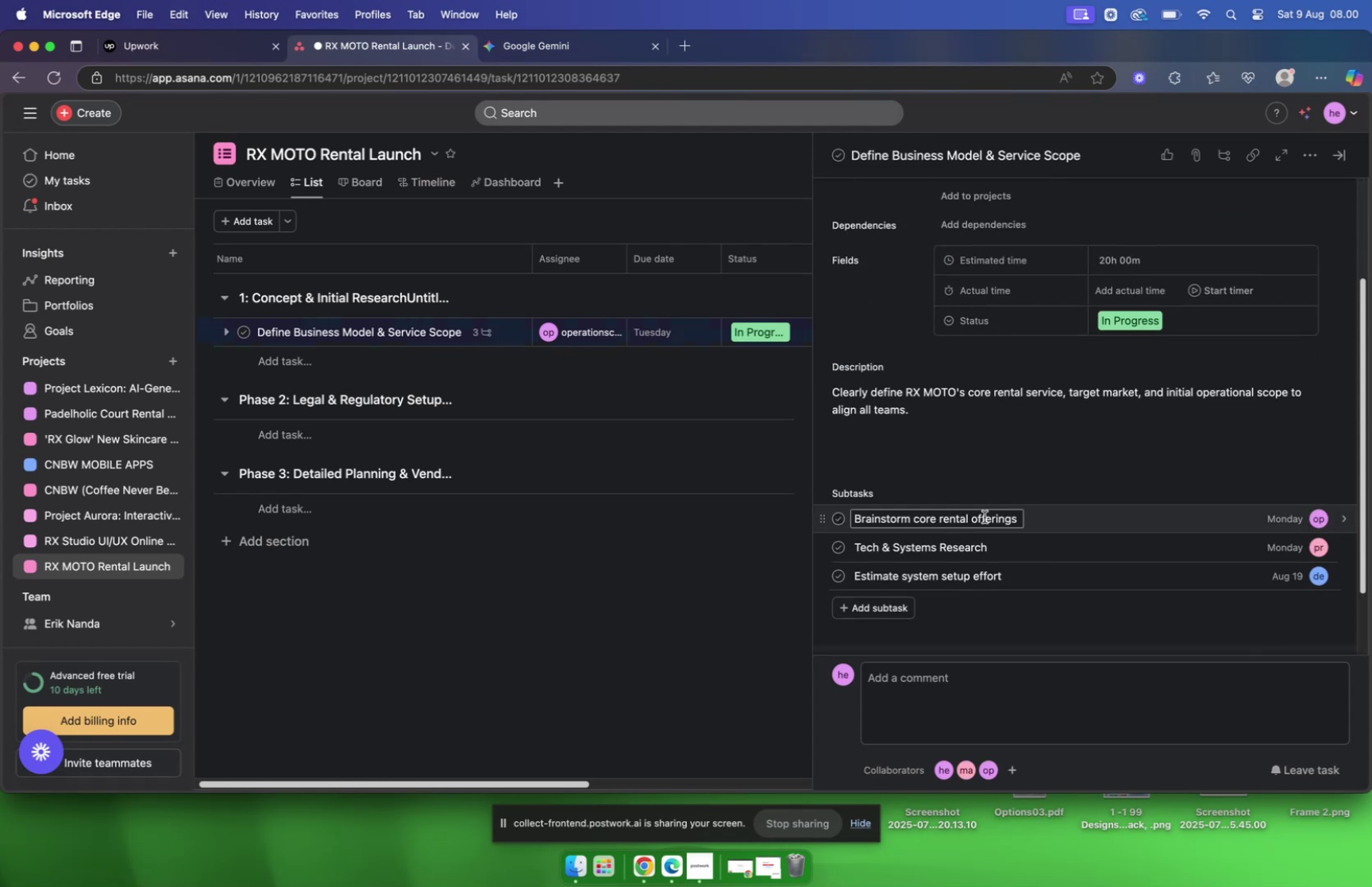 
left_click([1085, 515])
 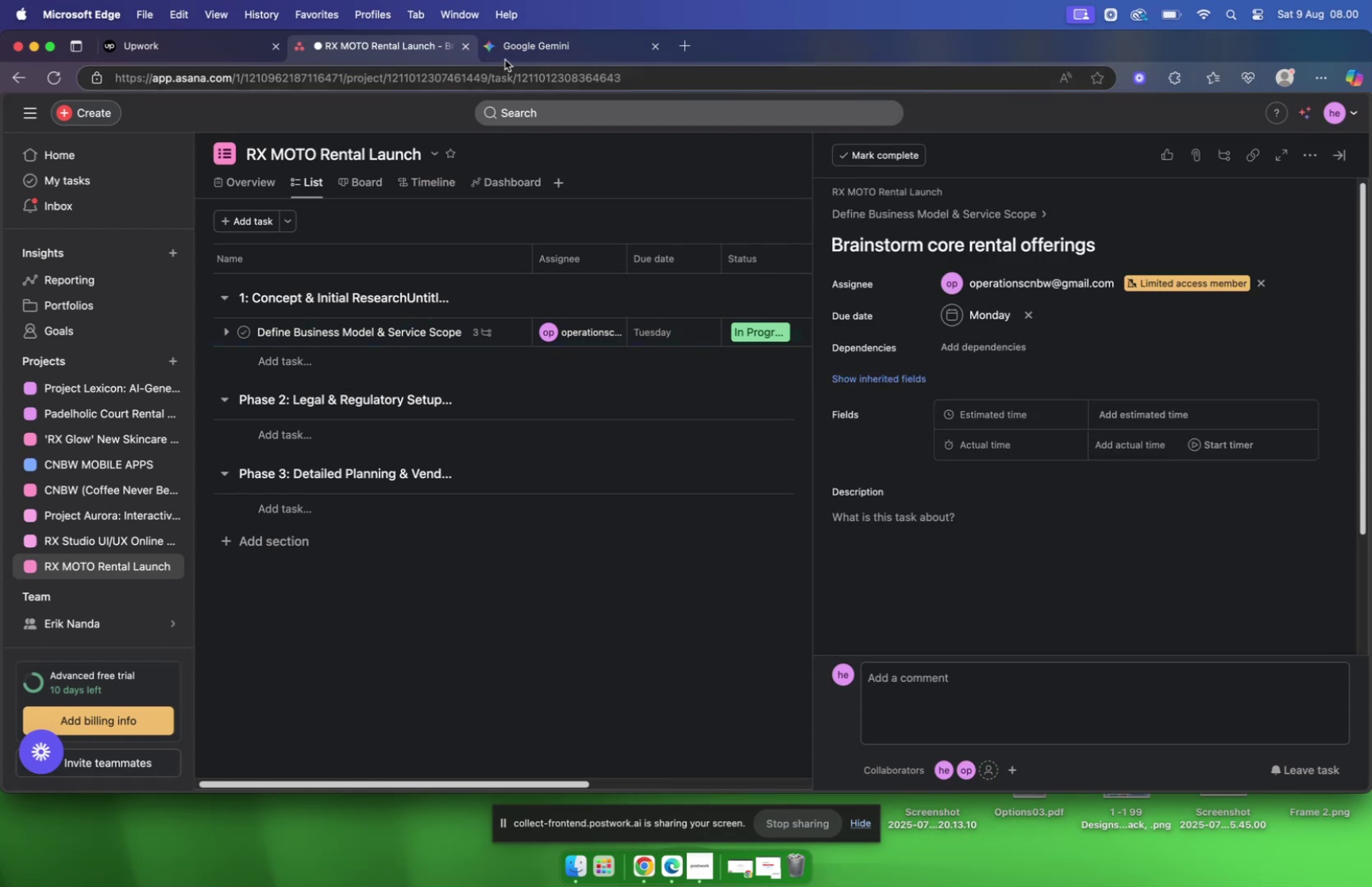 
left_click([522, 44])
 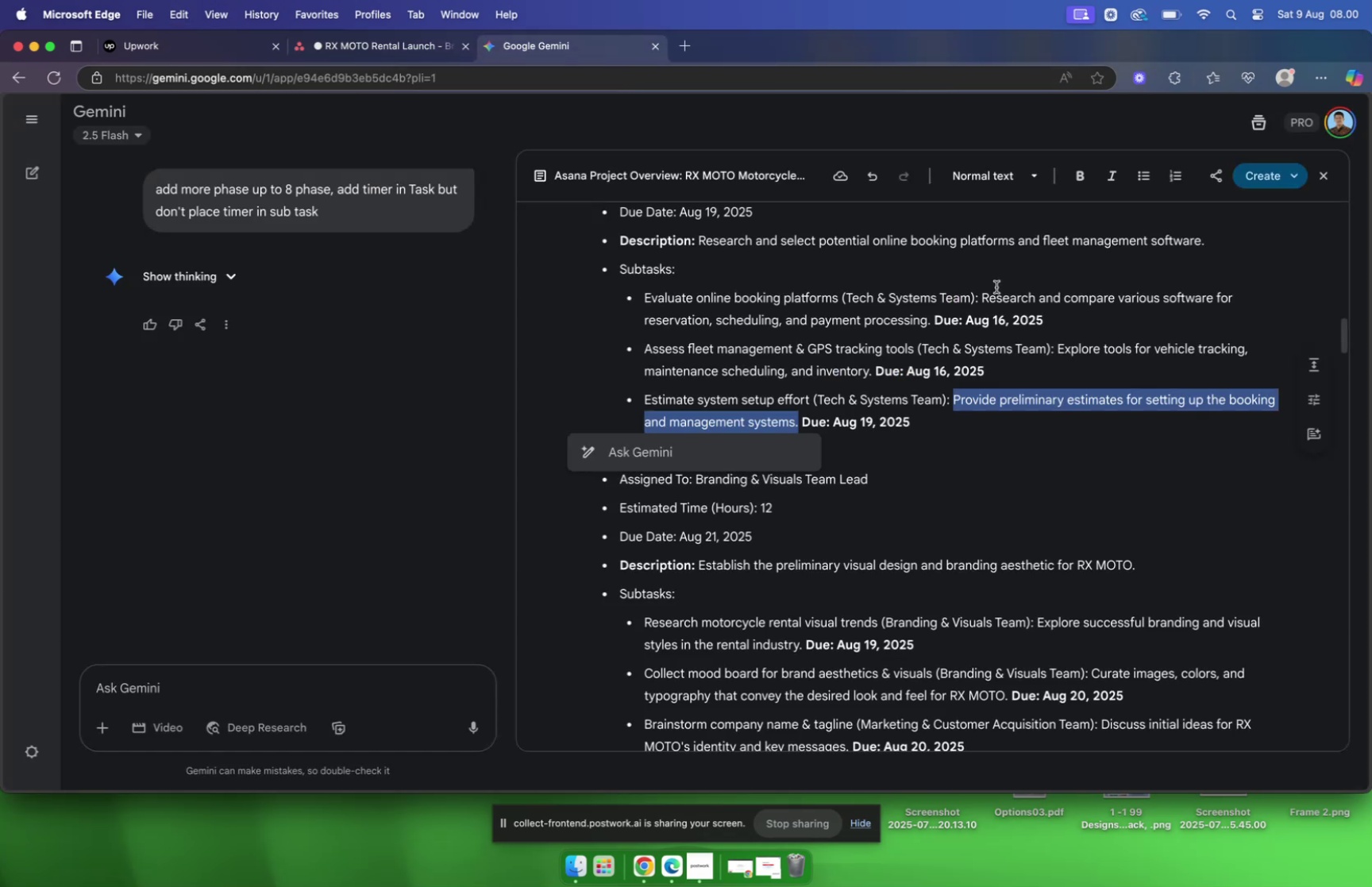 
left_click_drag(start_coordinate=[985, 295], to_coordinate=[927, 319])
 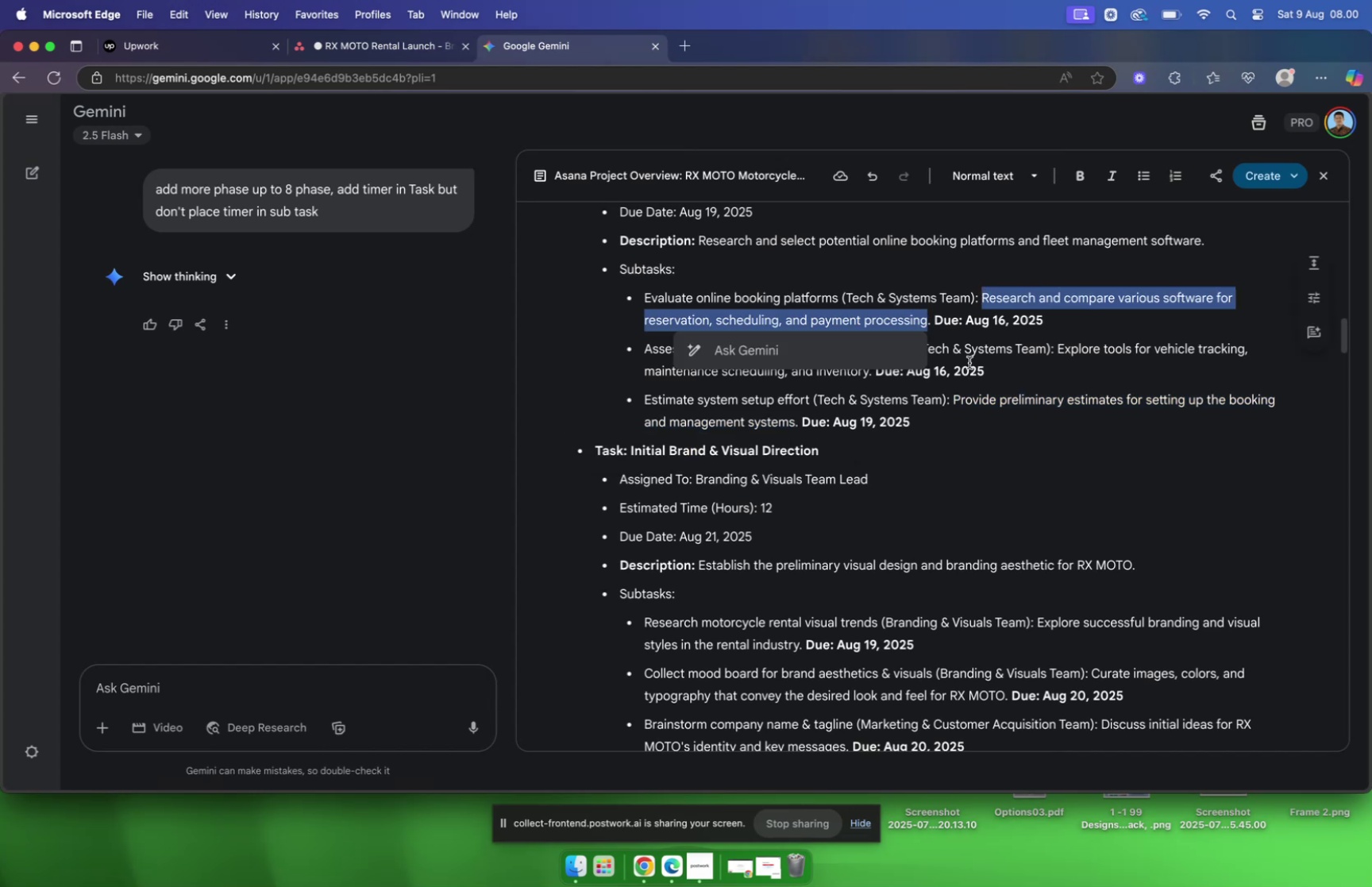 
key(Meta+C)
 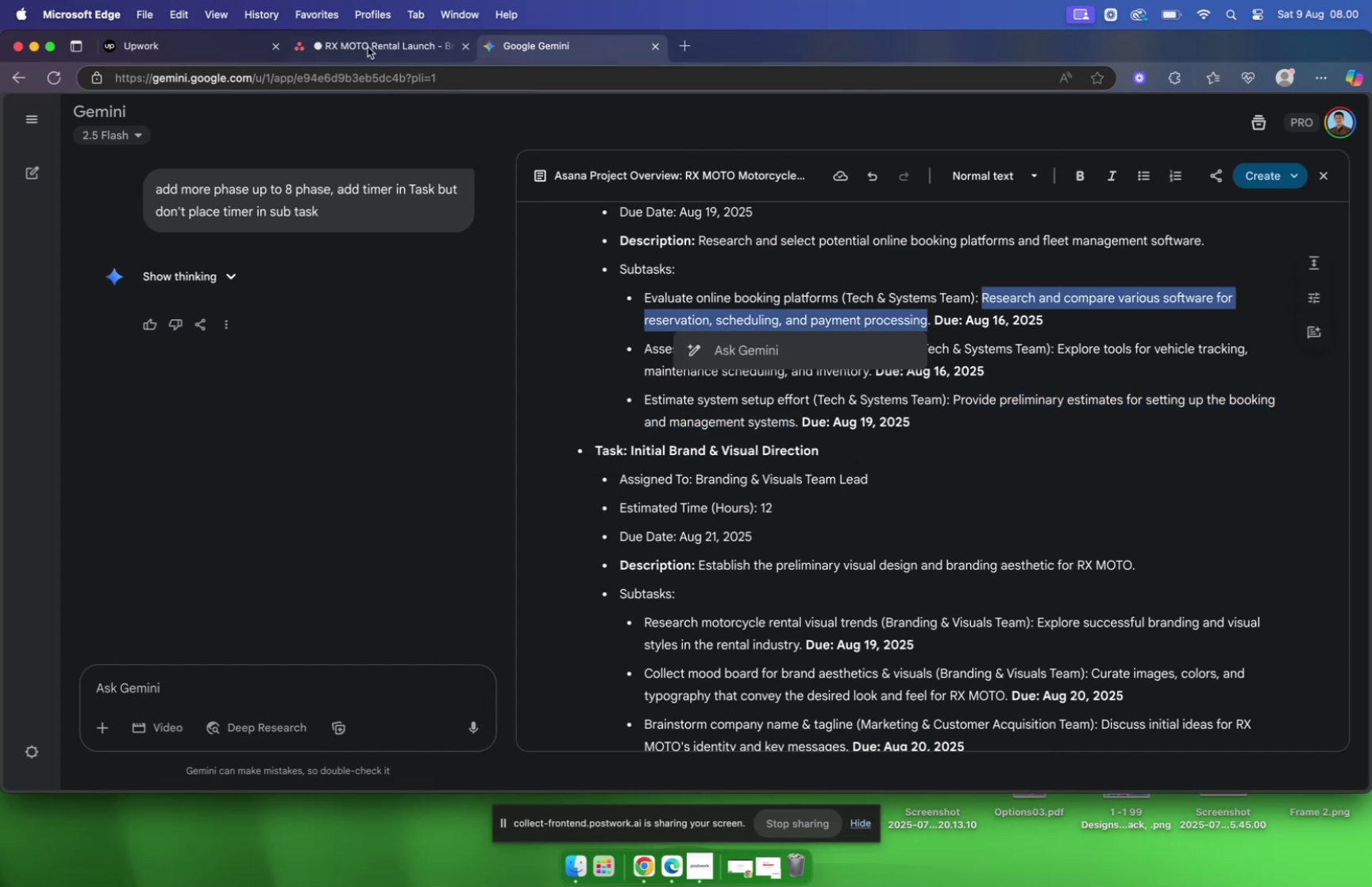 
left_click([368, 45])
 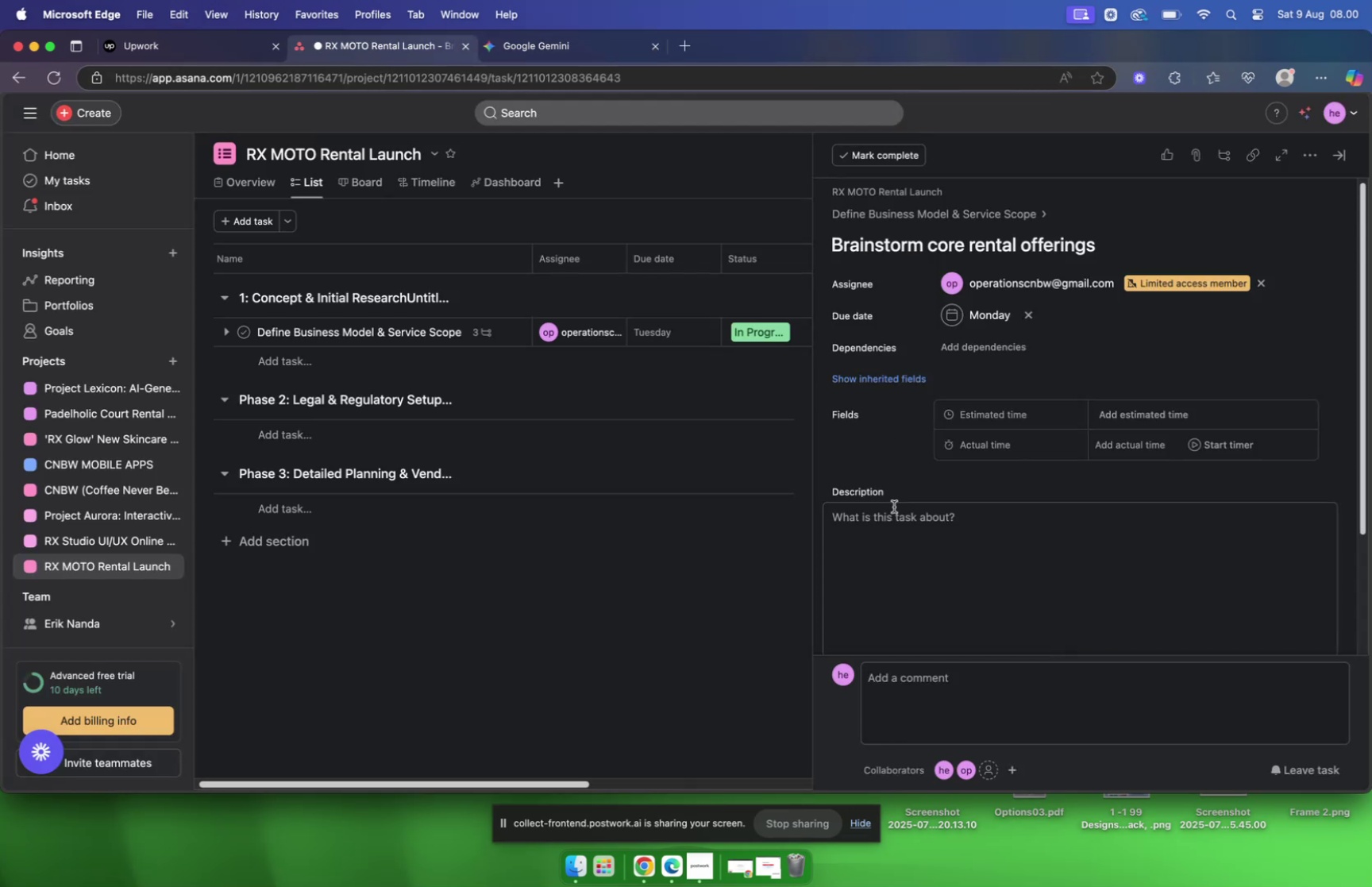 
left_click([892, 514])
 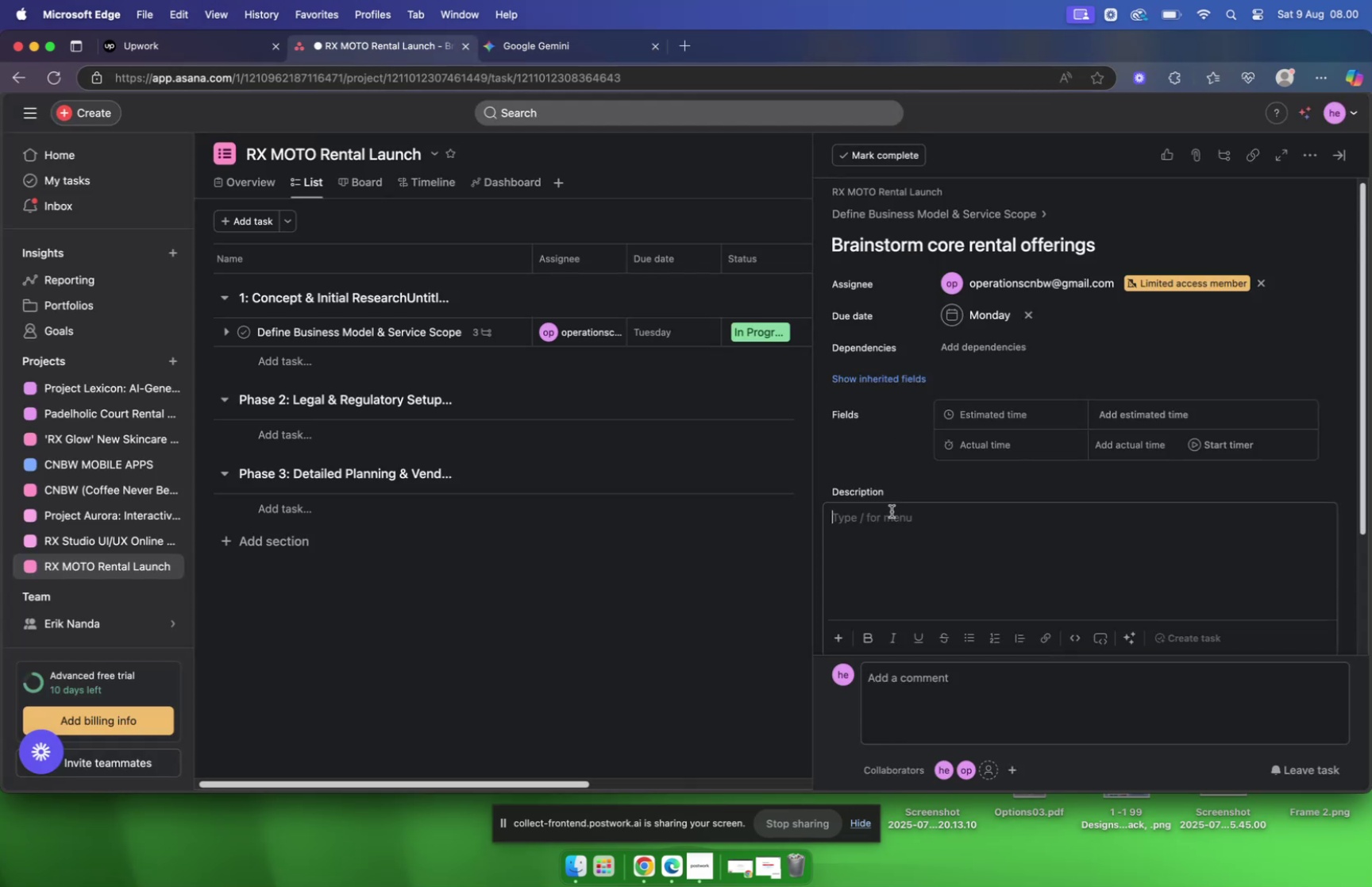 
key(Meta+V)
 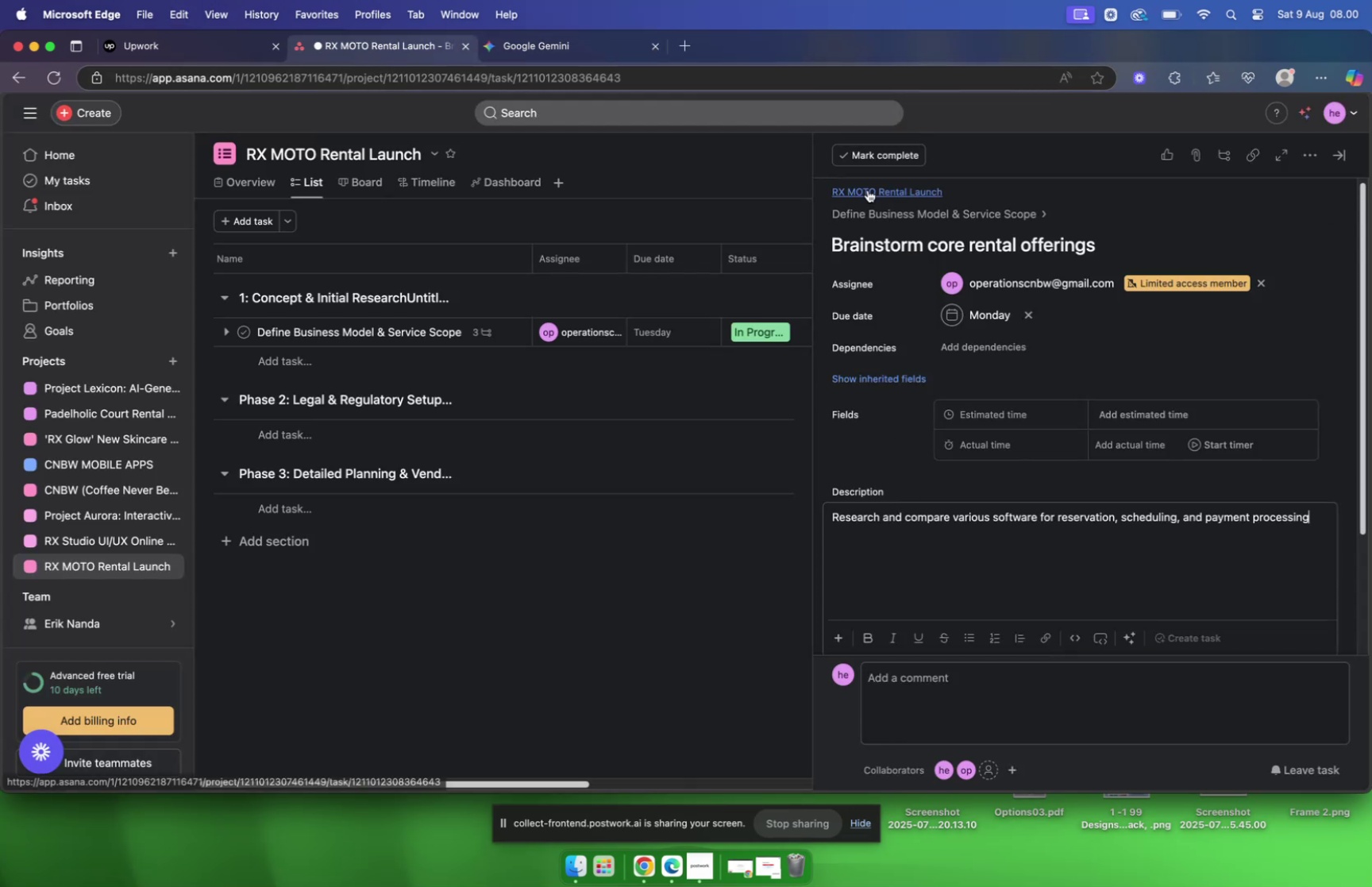 
left_click([868, 222])
 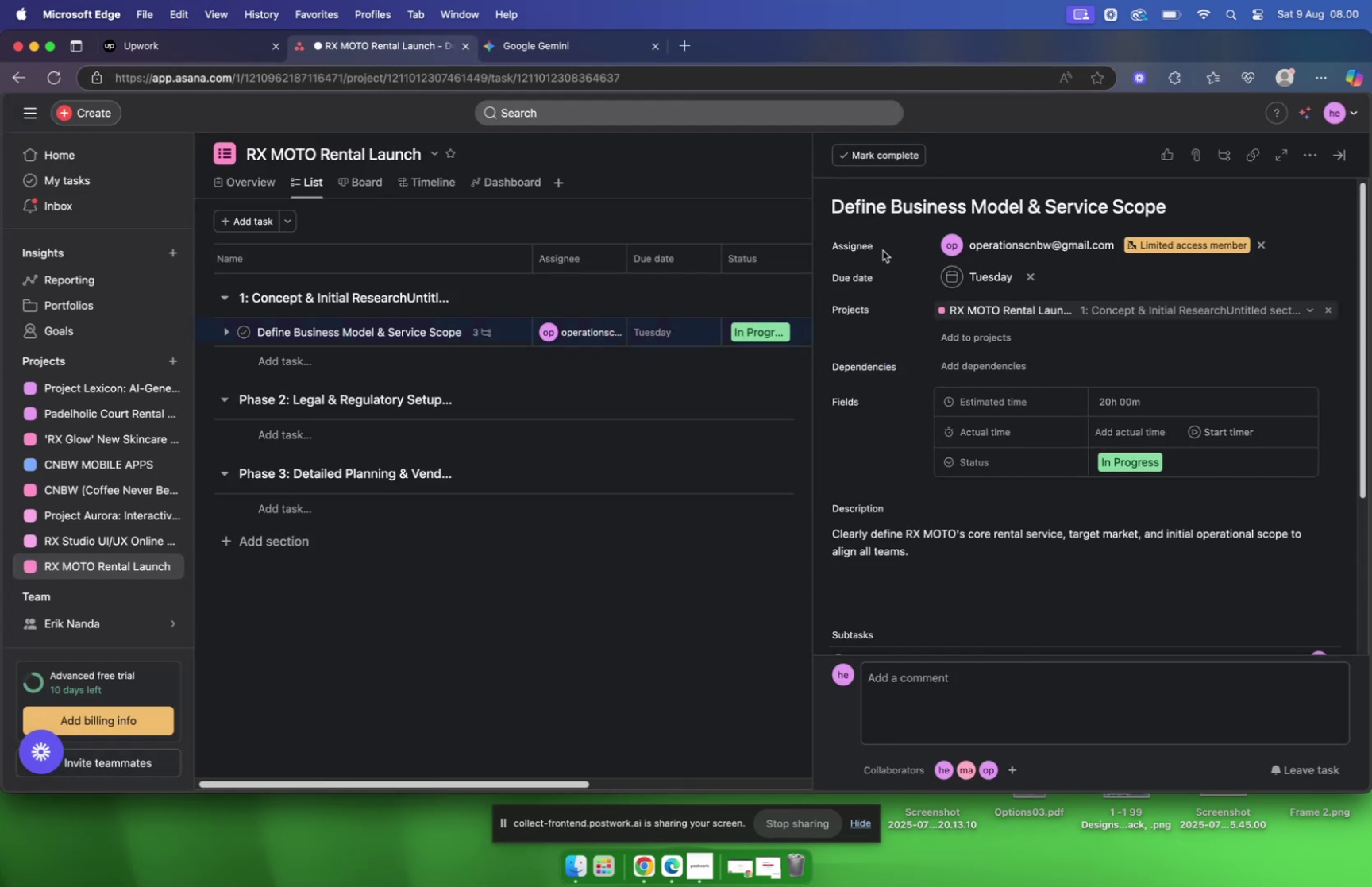 
scroll: coordinate [936, 292], scroll_direction: down, amount: 9.0
 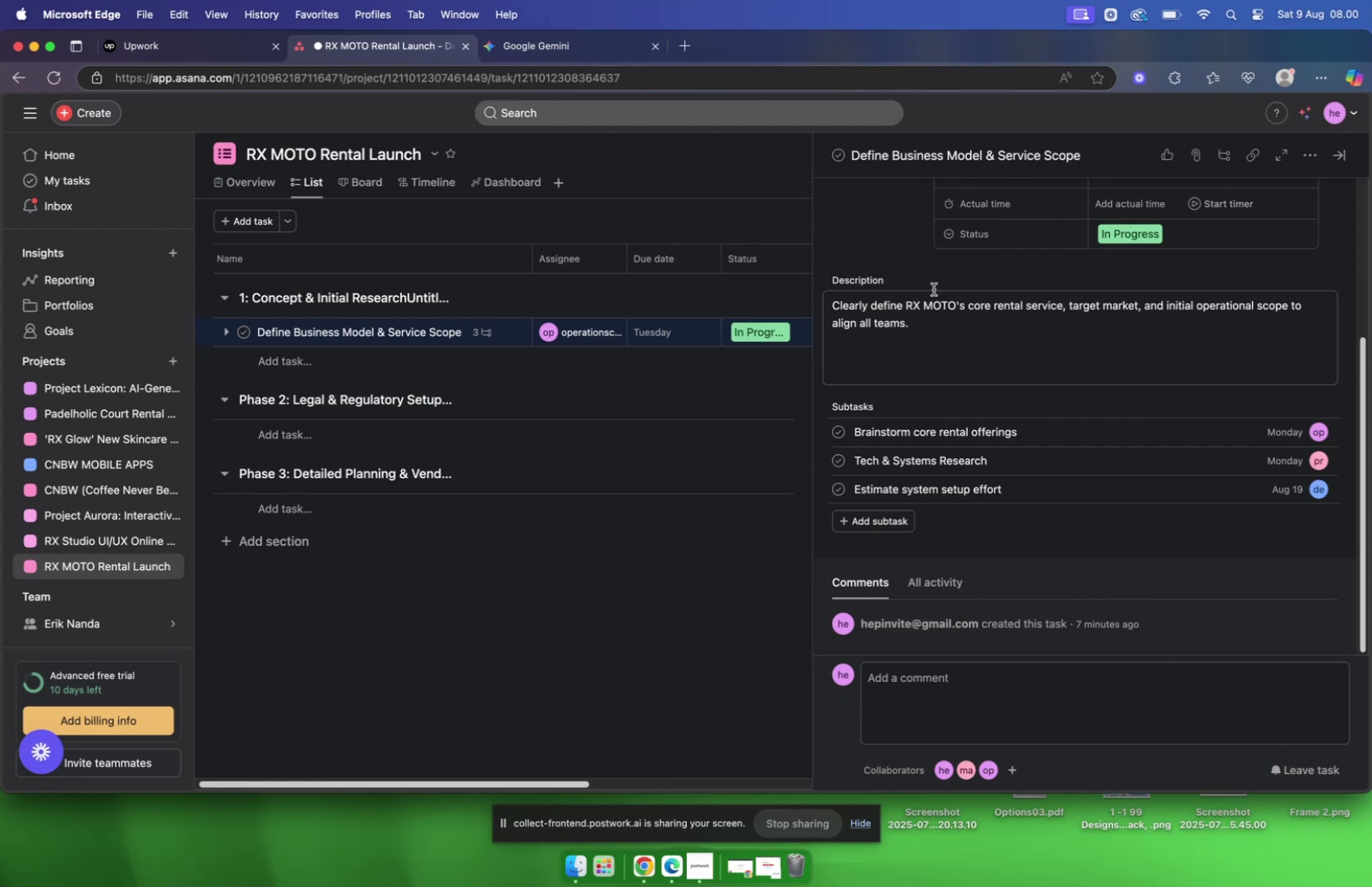 
scroll: coordinate [931, 286], scroll_direction: up, amount: 9.0
 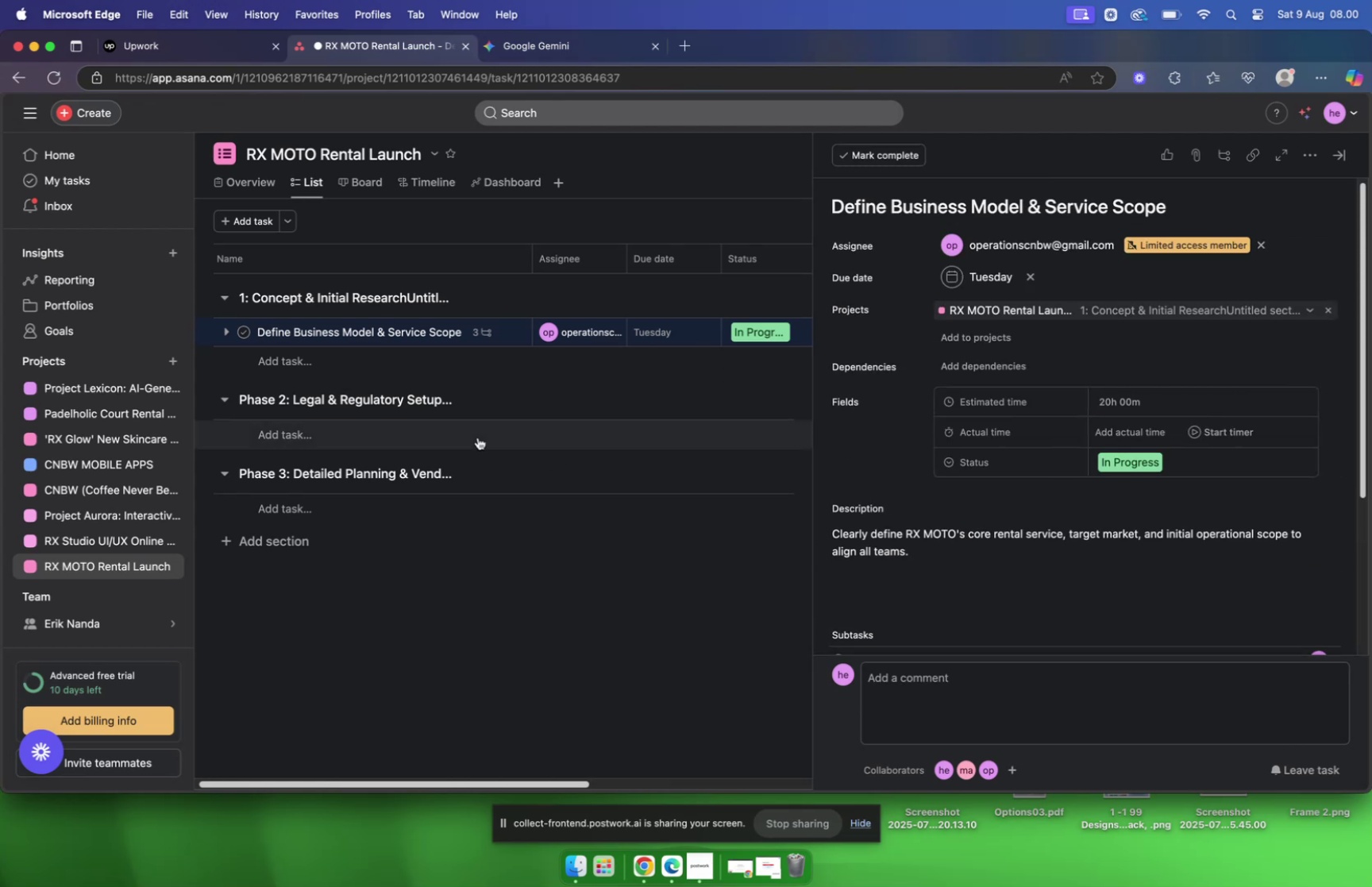 
left_click([428, 364])
 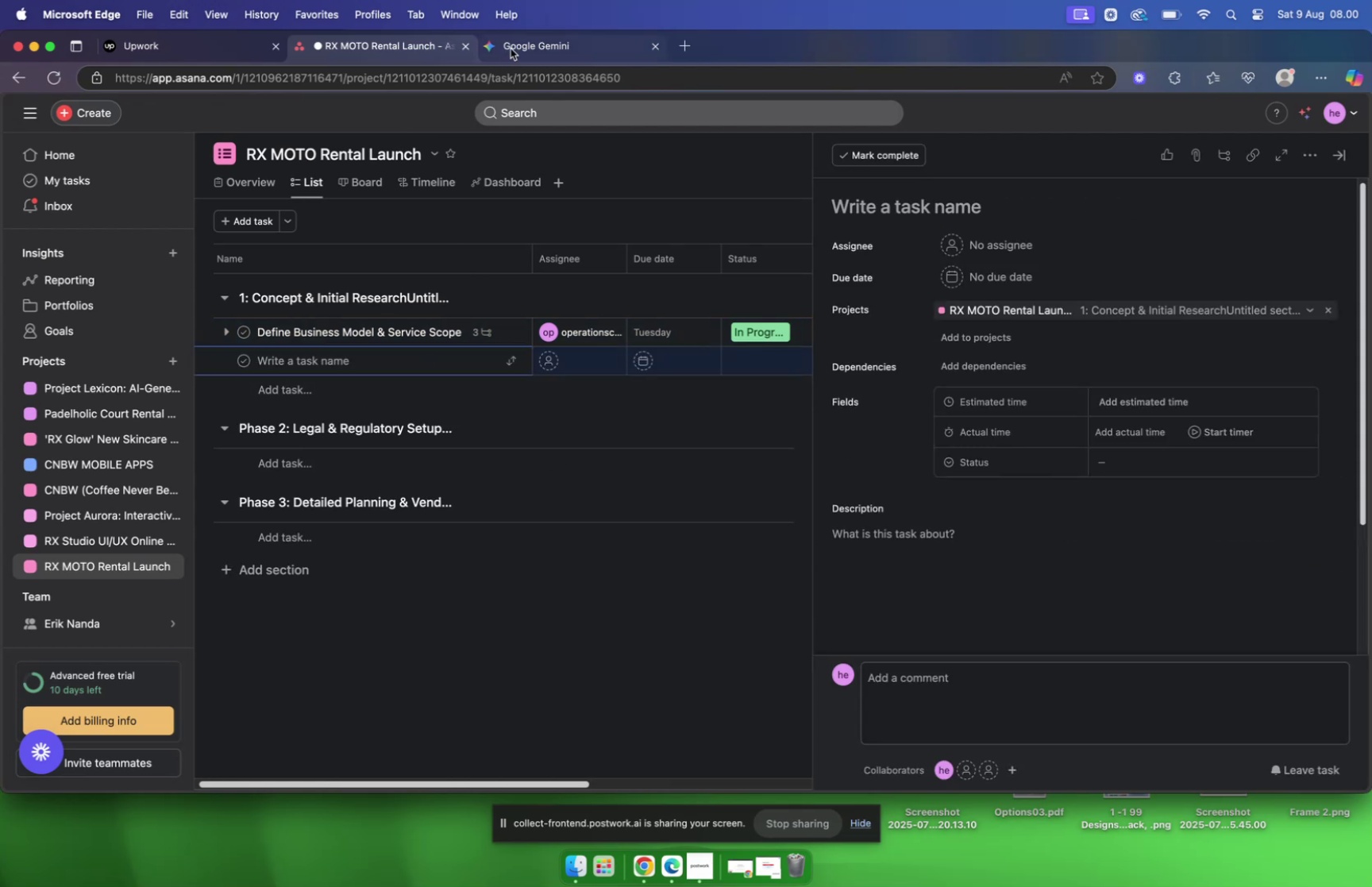 
left_click([511, 48])
 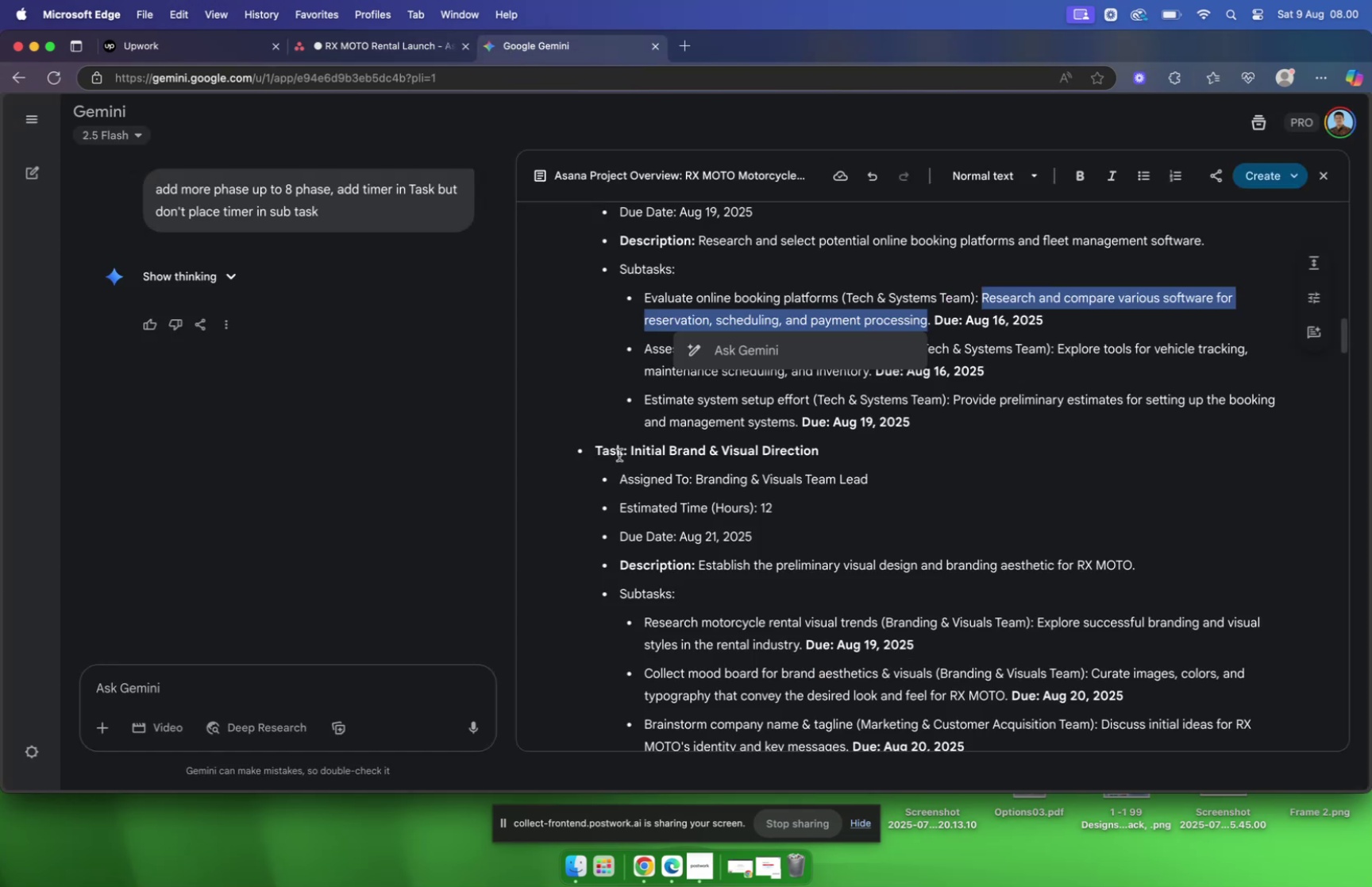 
left_click_drag(start_coordinate=[630, 451], to_coordinate=[815, 466])
 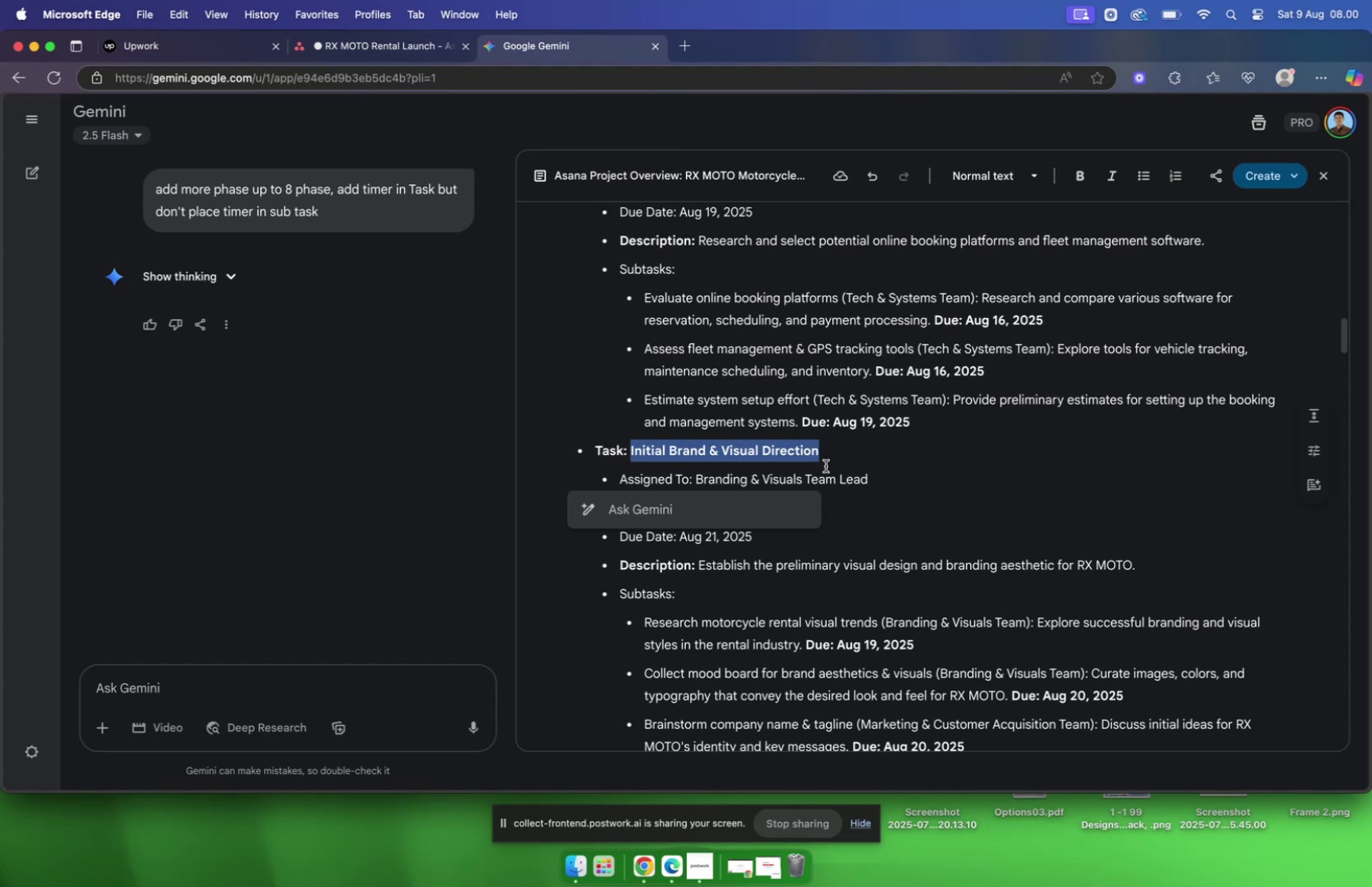 
key(Meta+C)
 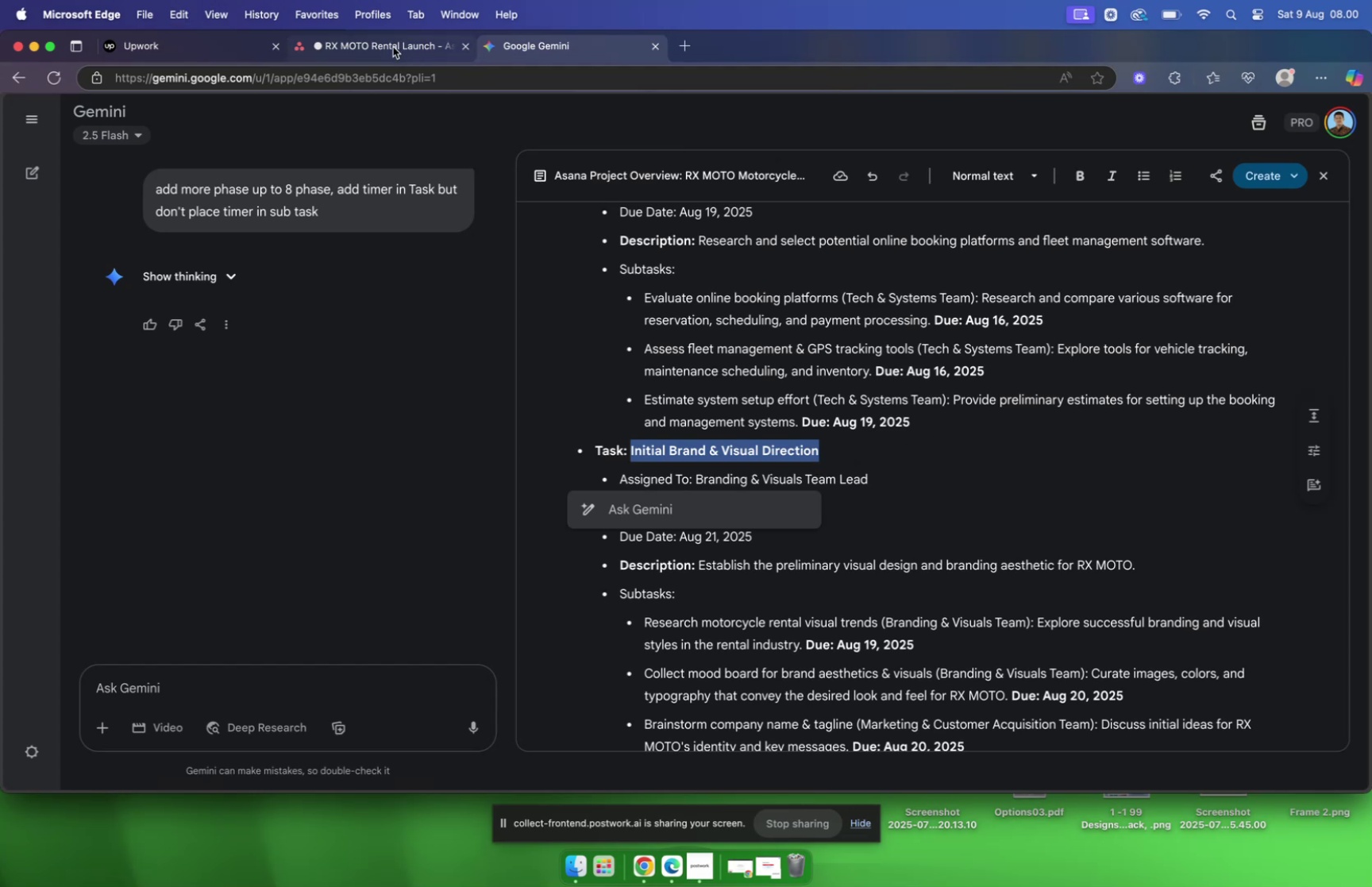 
left_click([393, 51])
 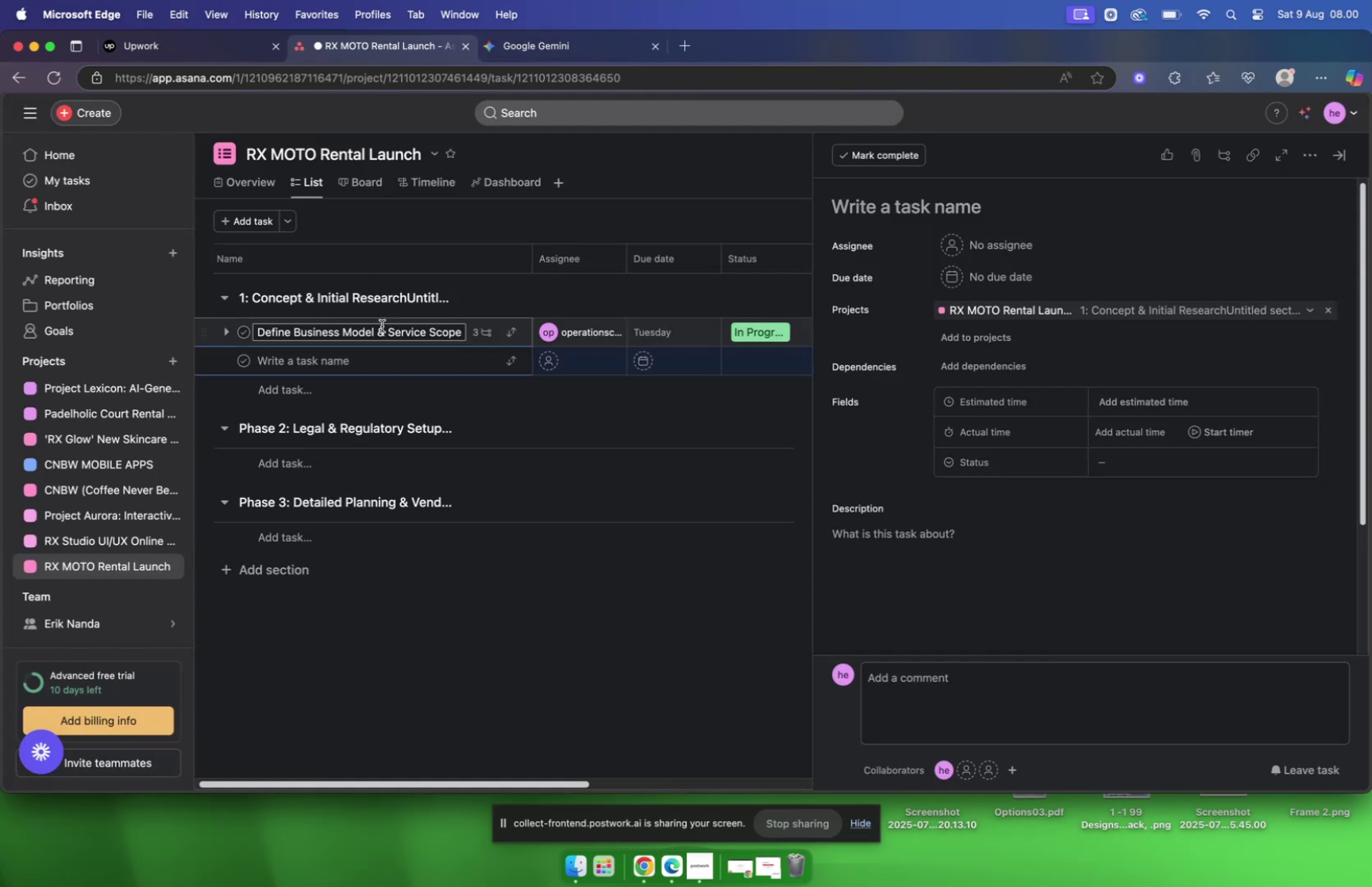 
key(Meta+V)
 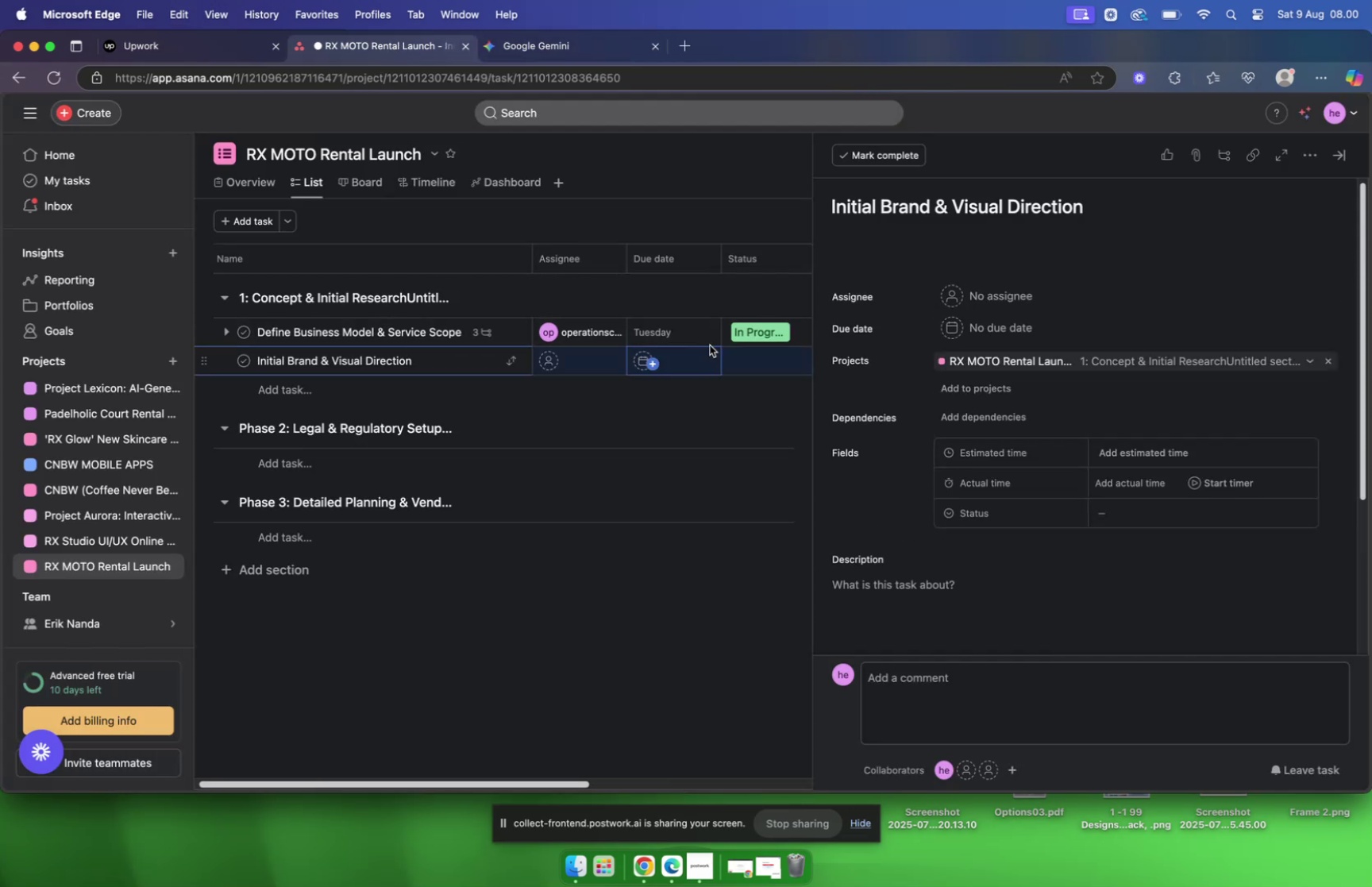 
mouse_move([573, 345])
 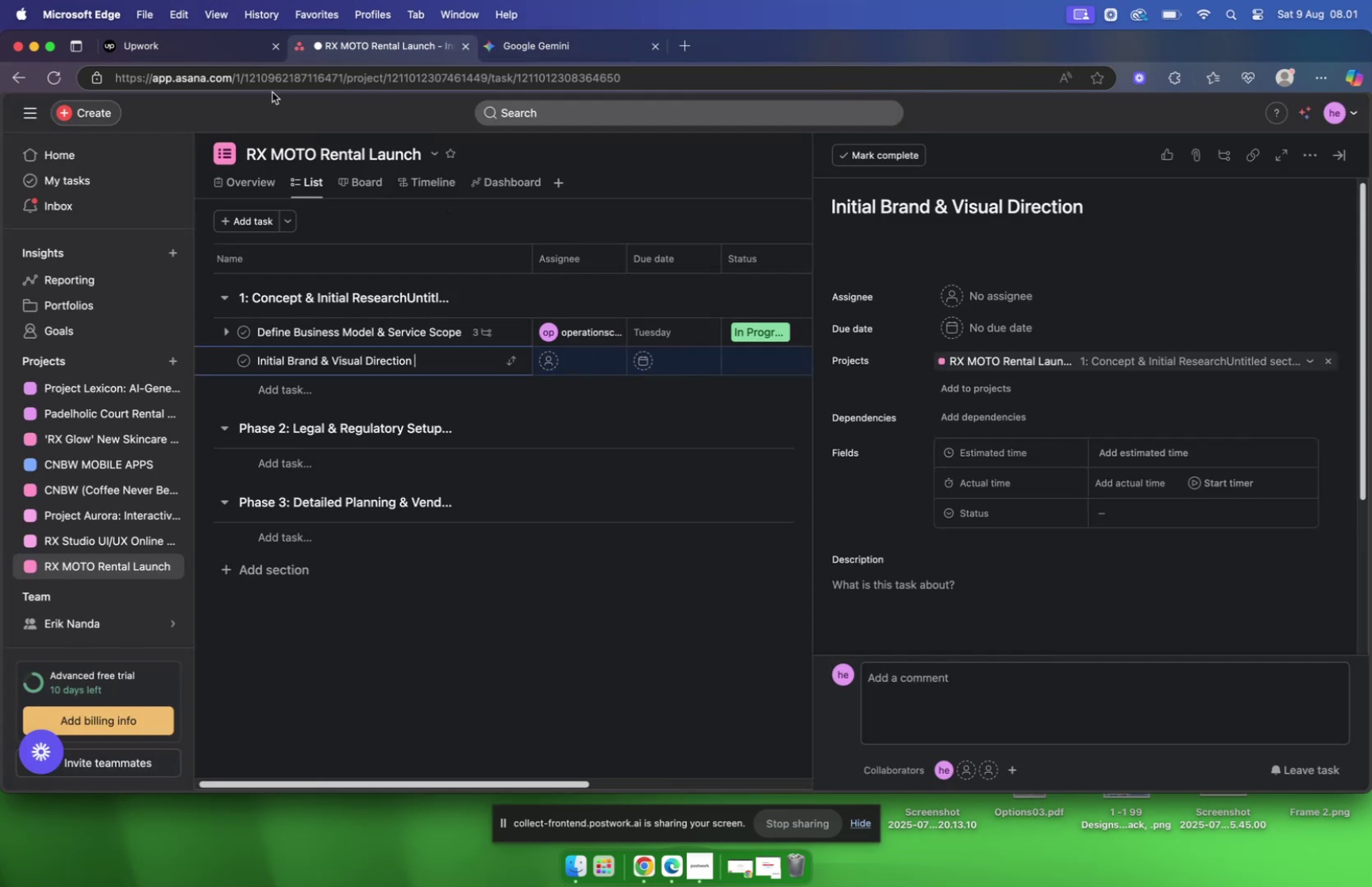 
left_click([241, 60])
 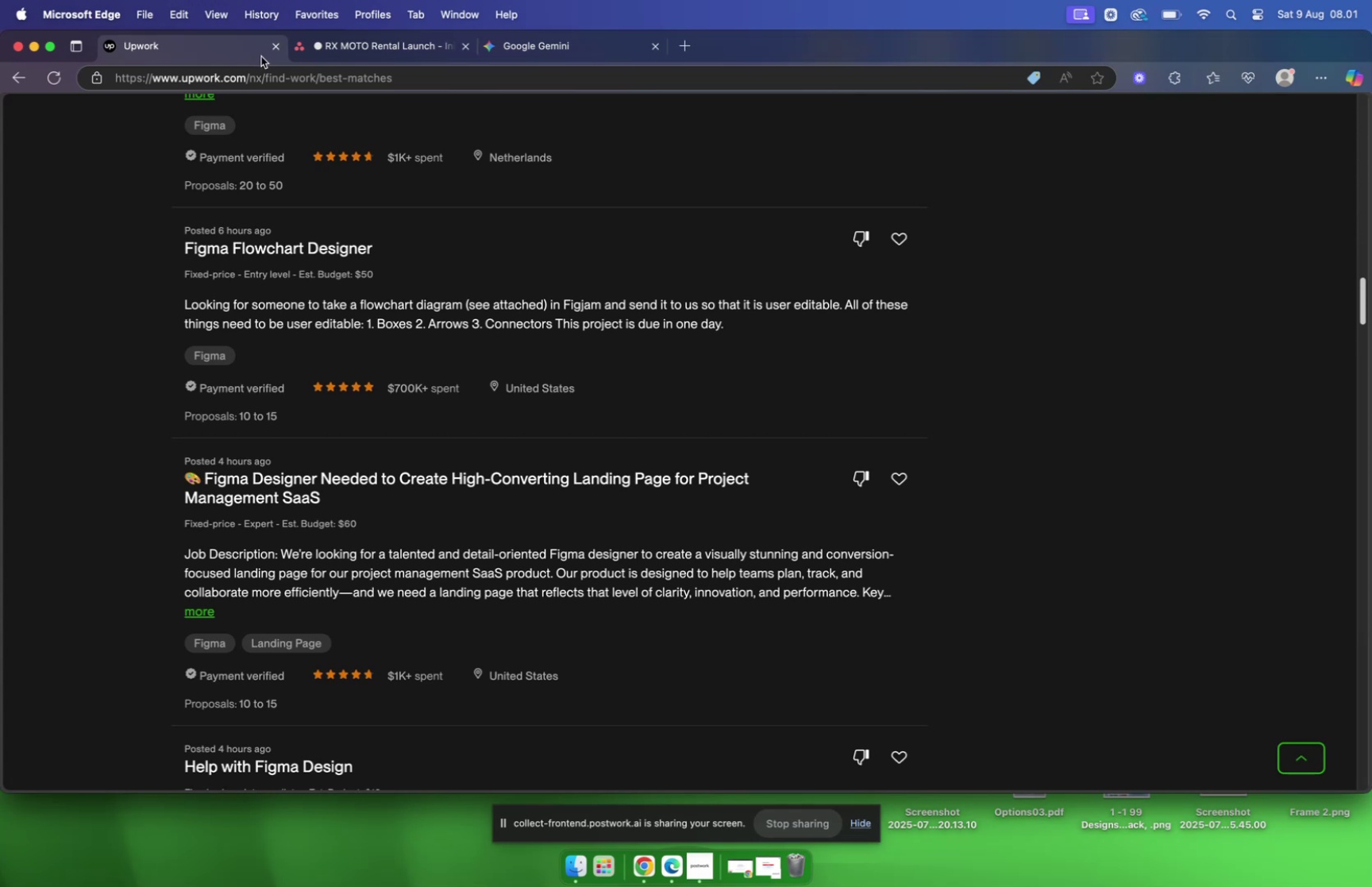 
left_click([367, 48])
 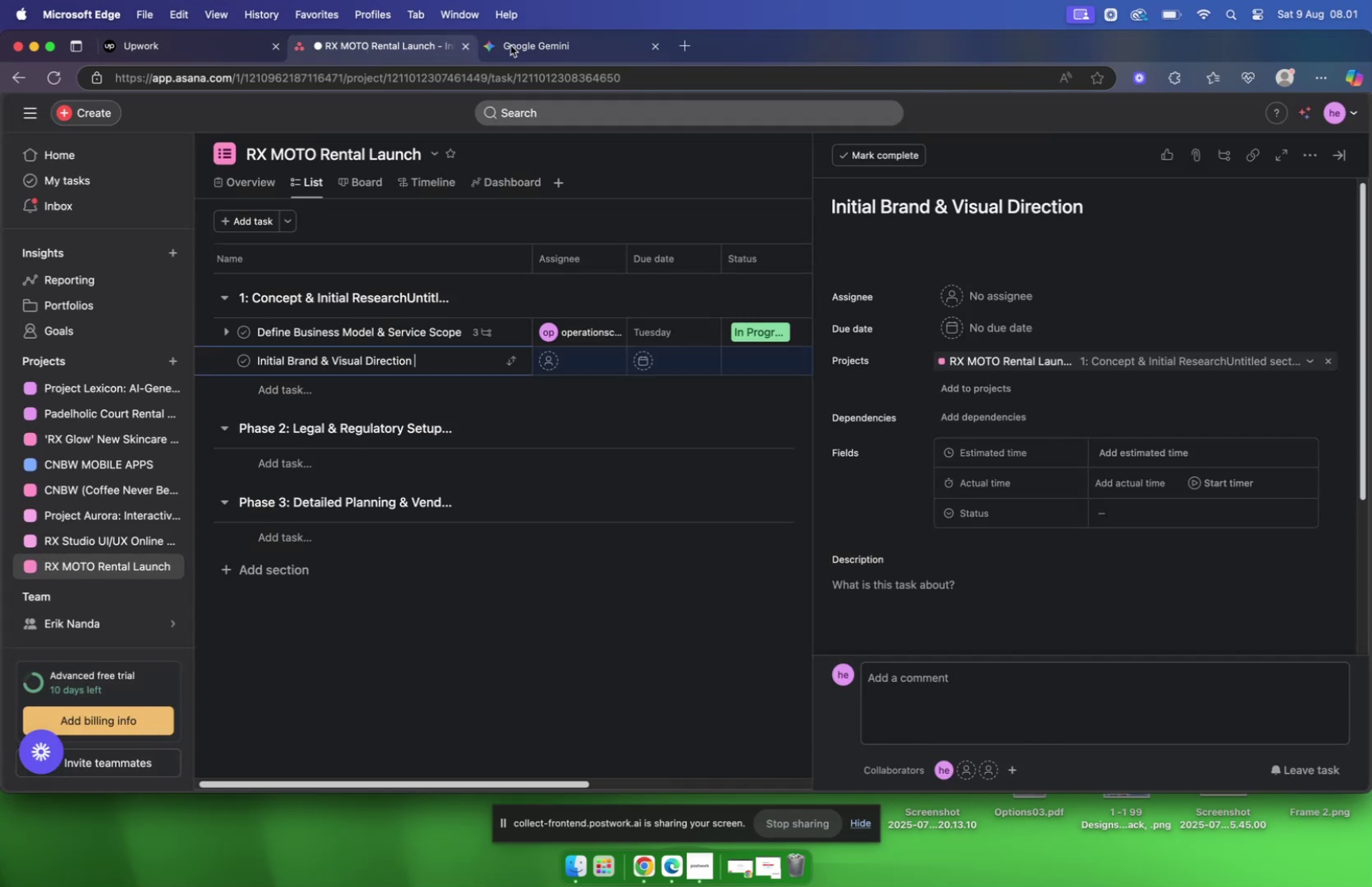 
left_click([546, 48])
 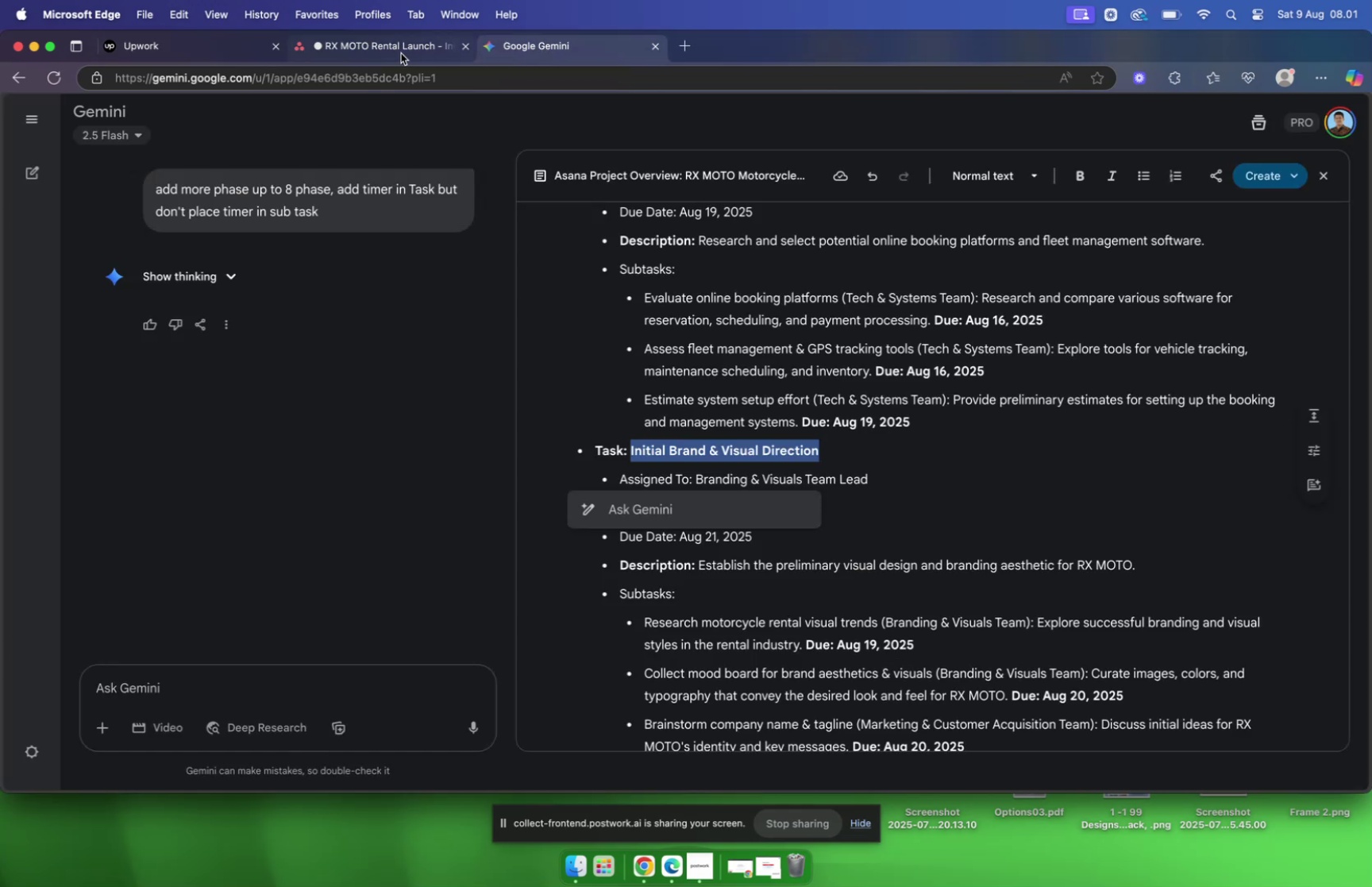 
left_click([370, 46])
 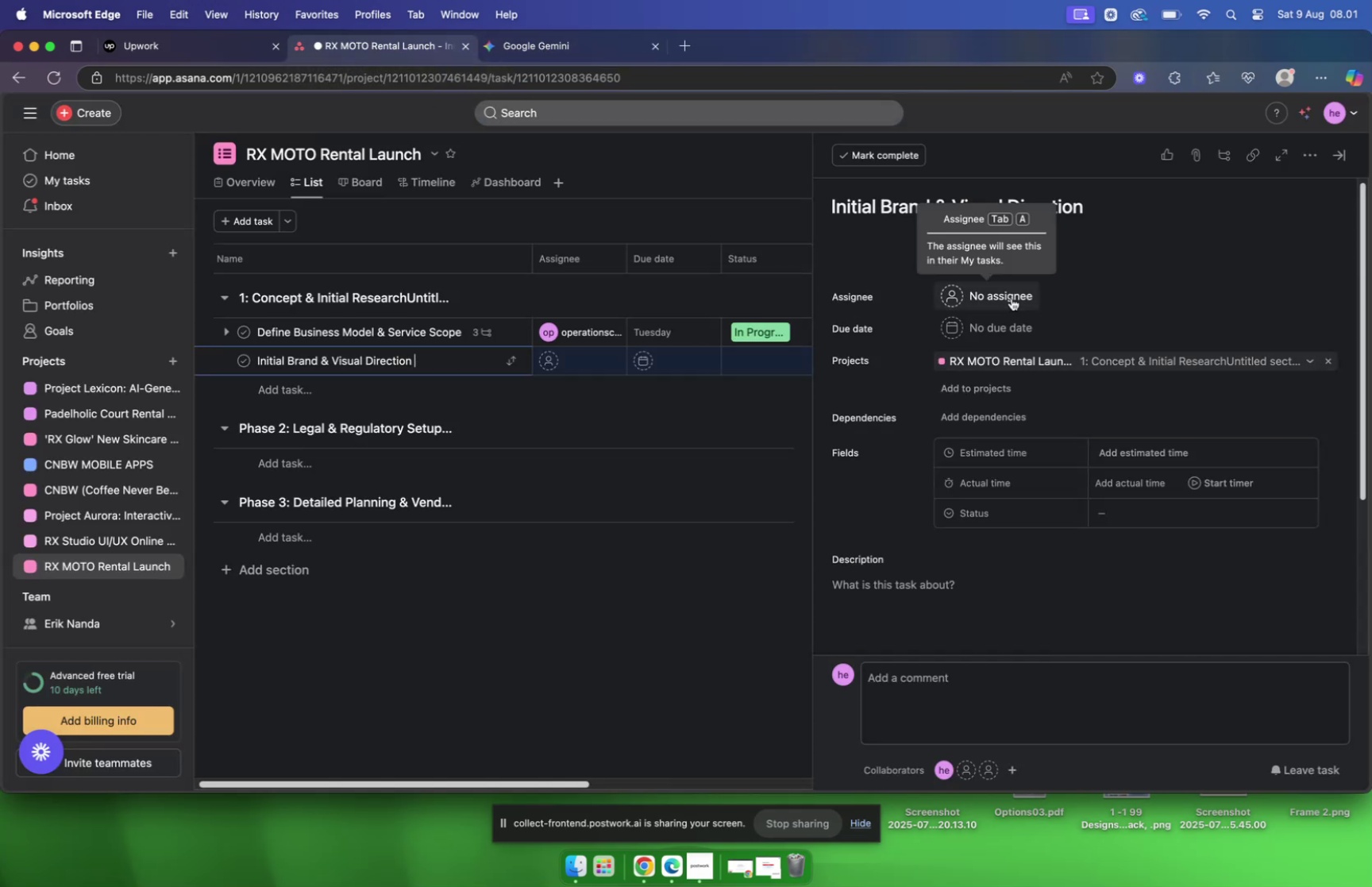 
left_click([1012, 298])
 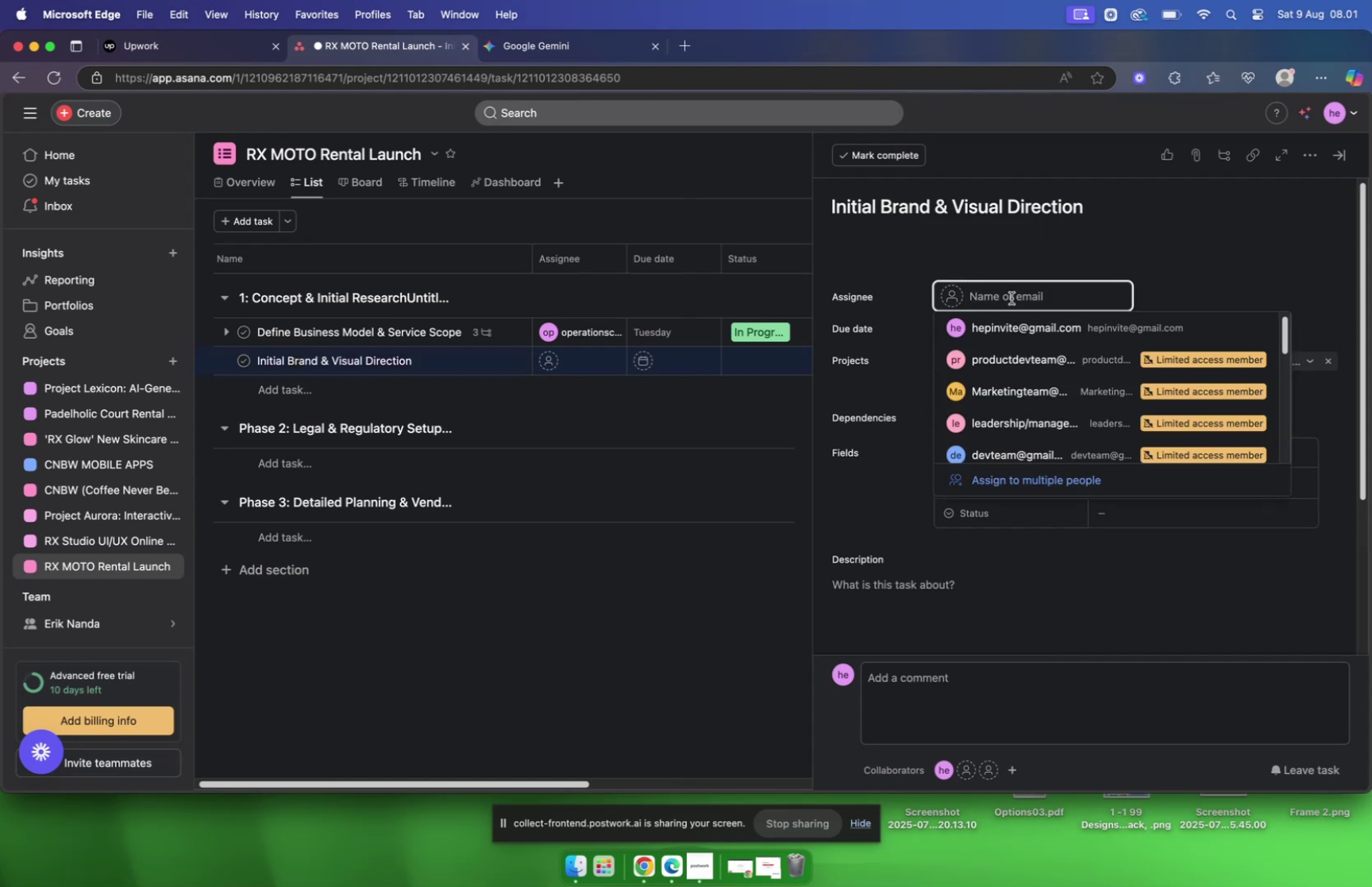 
type(bran)
 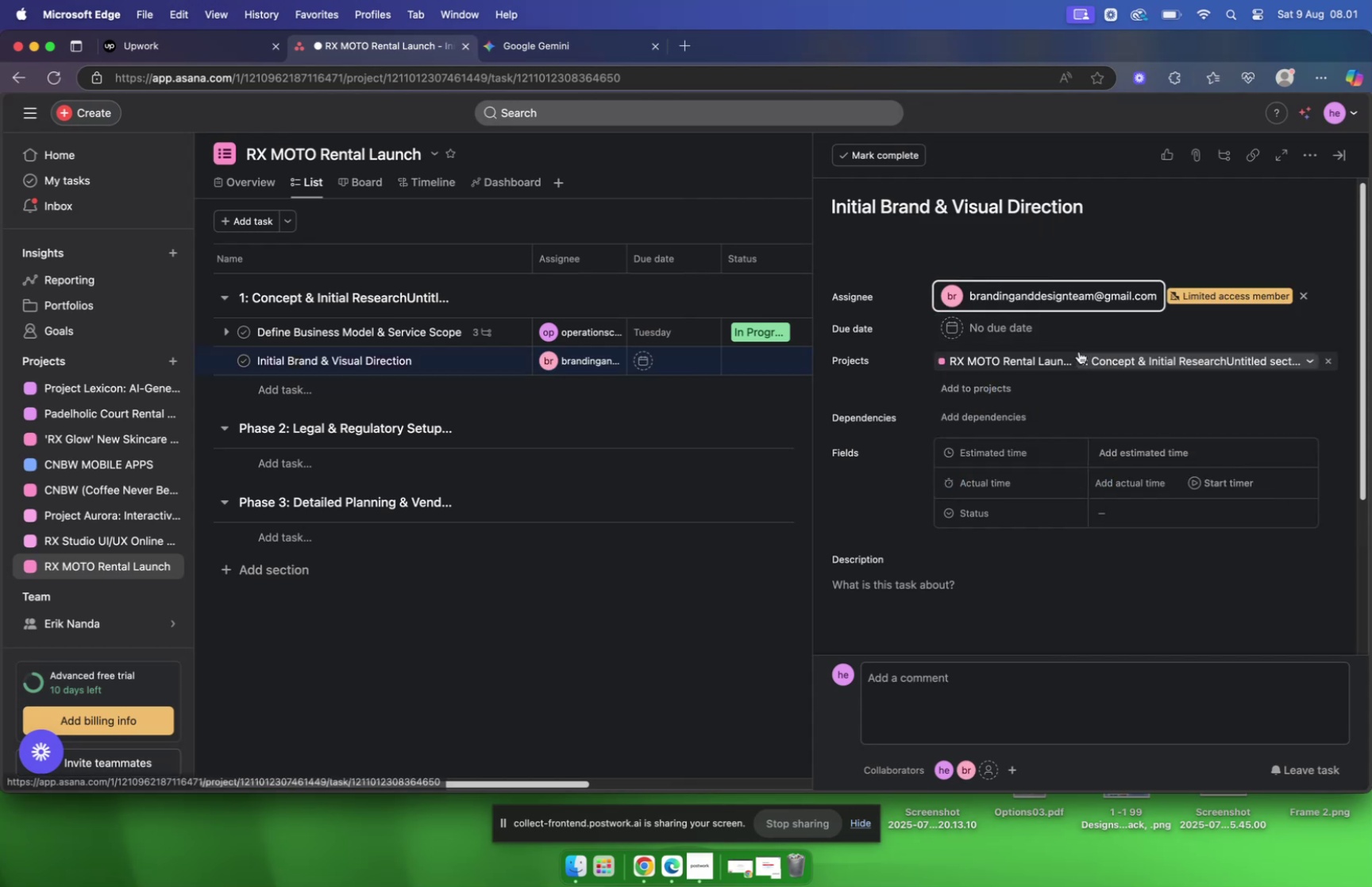 
left_click([541, 51])
 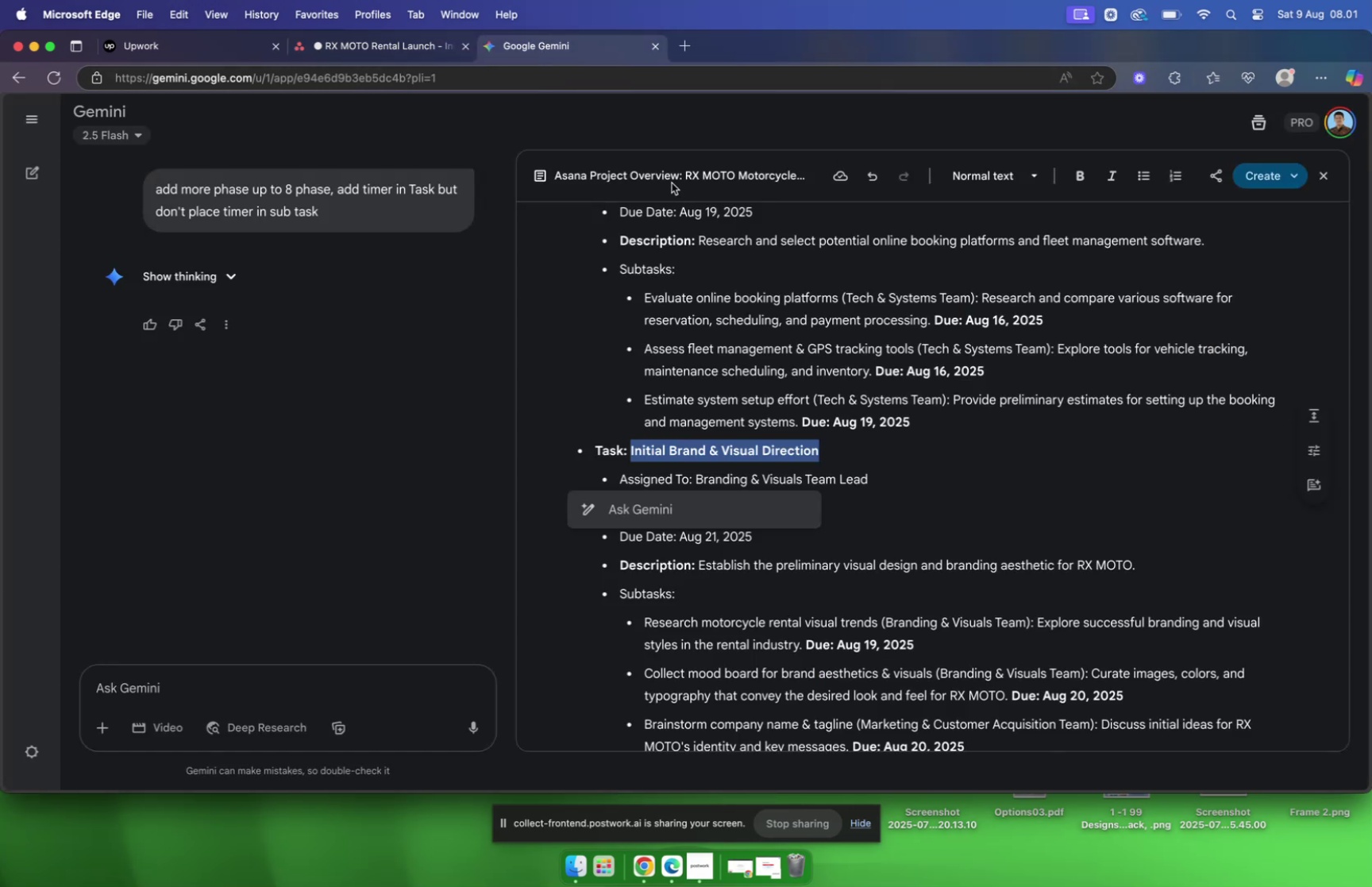 
scroll: coordinate [769, 291], scroll_direction: down, amount: 5.0
 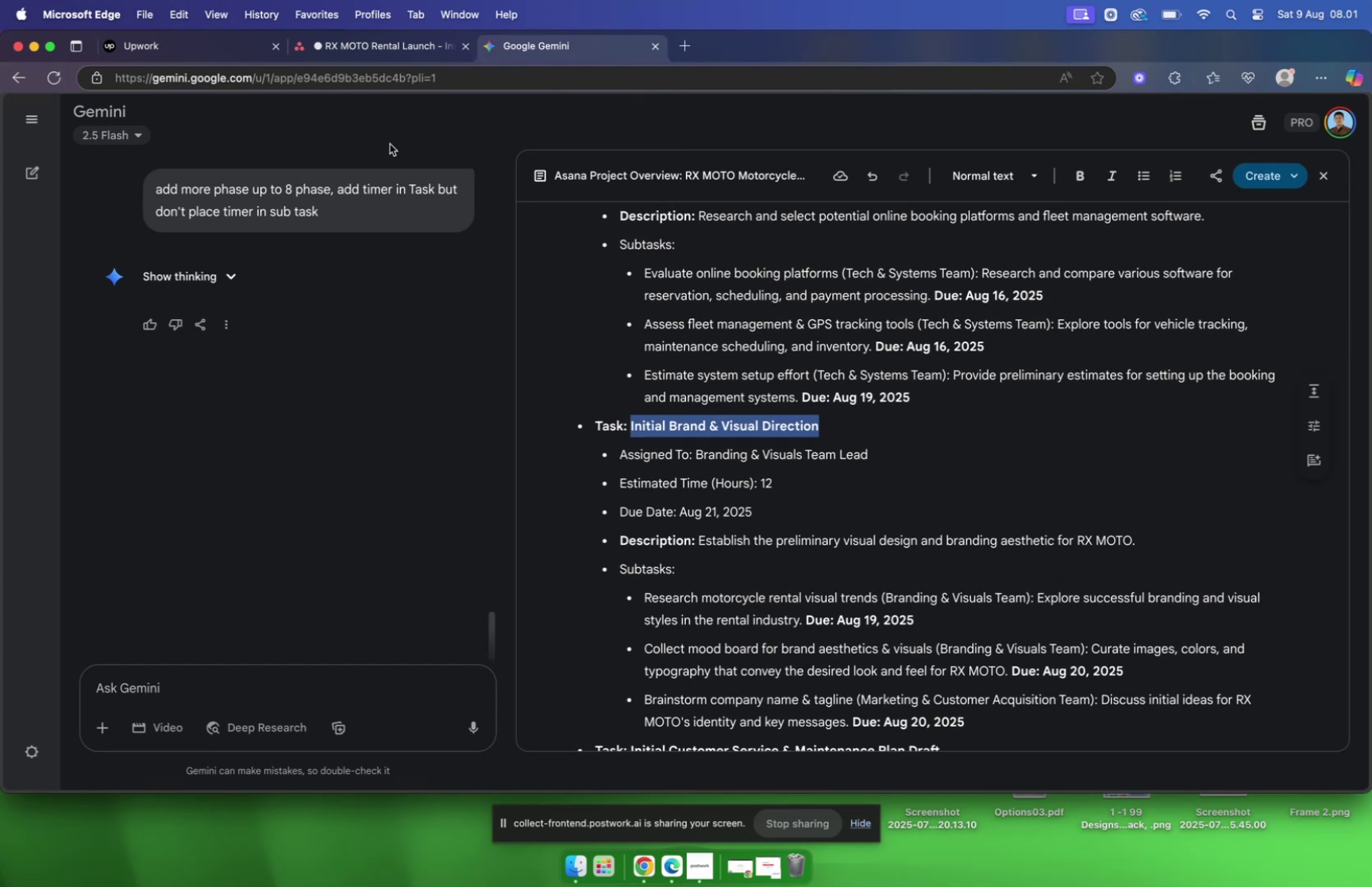 
left_click([223, 44])
 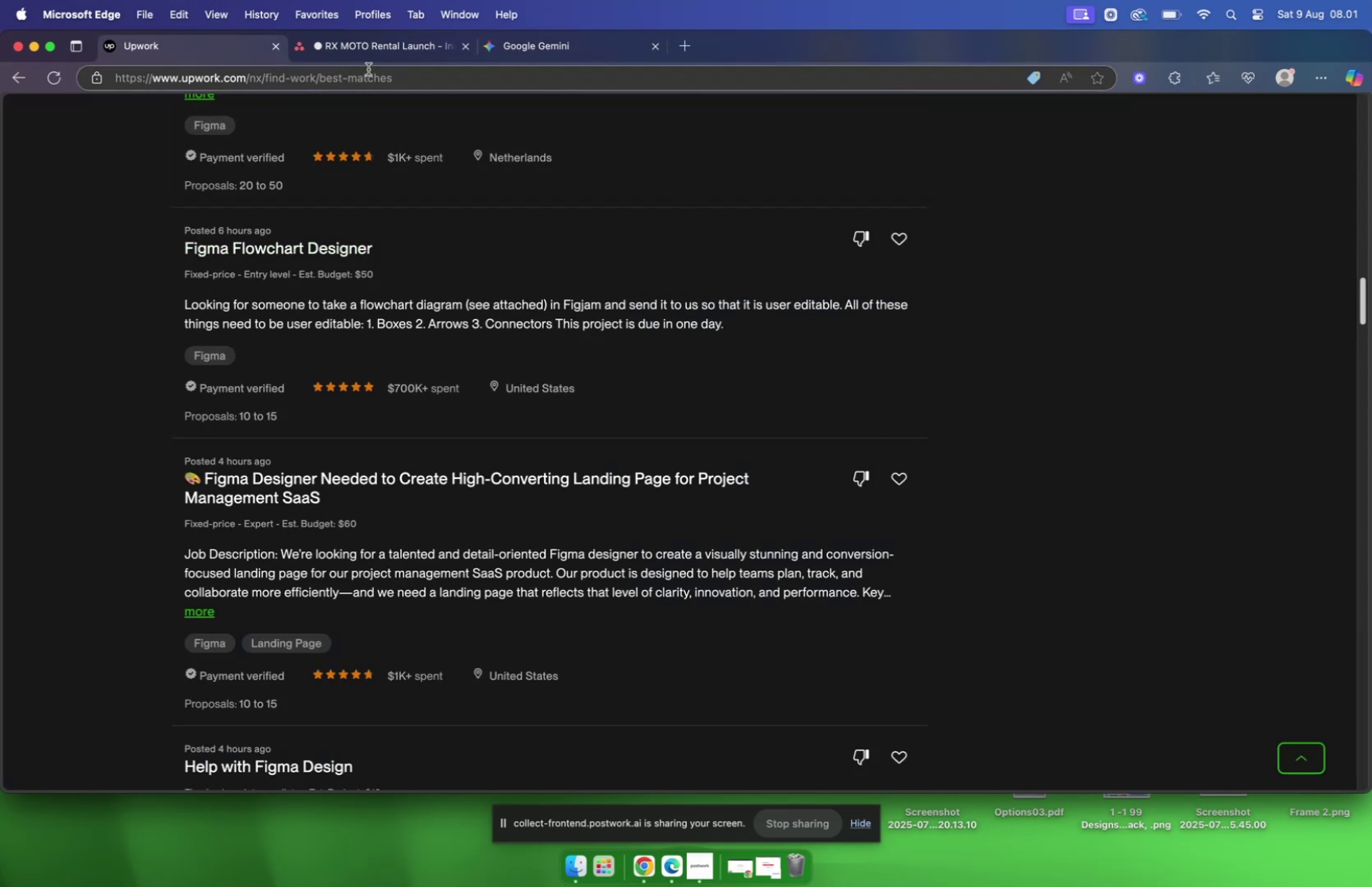 
left_click([376, 44])
 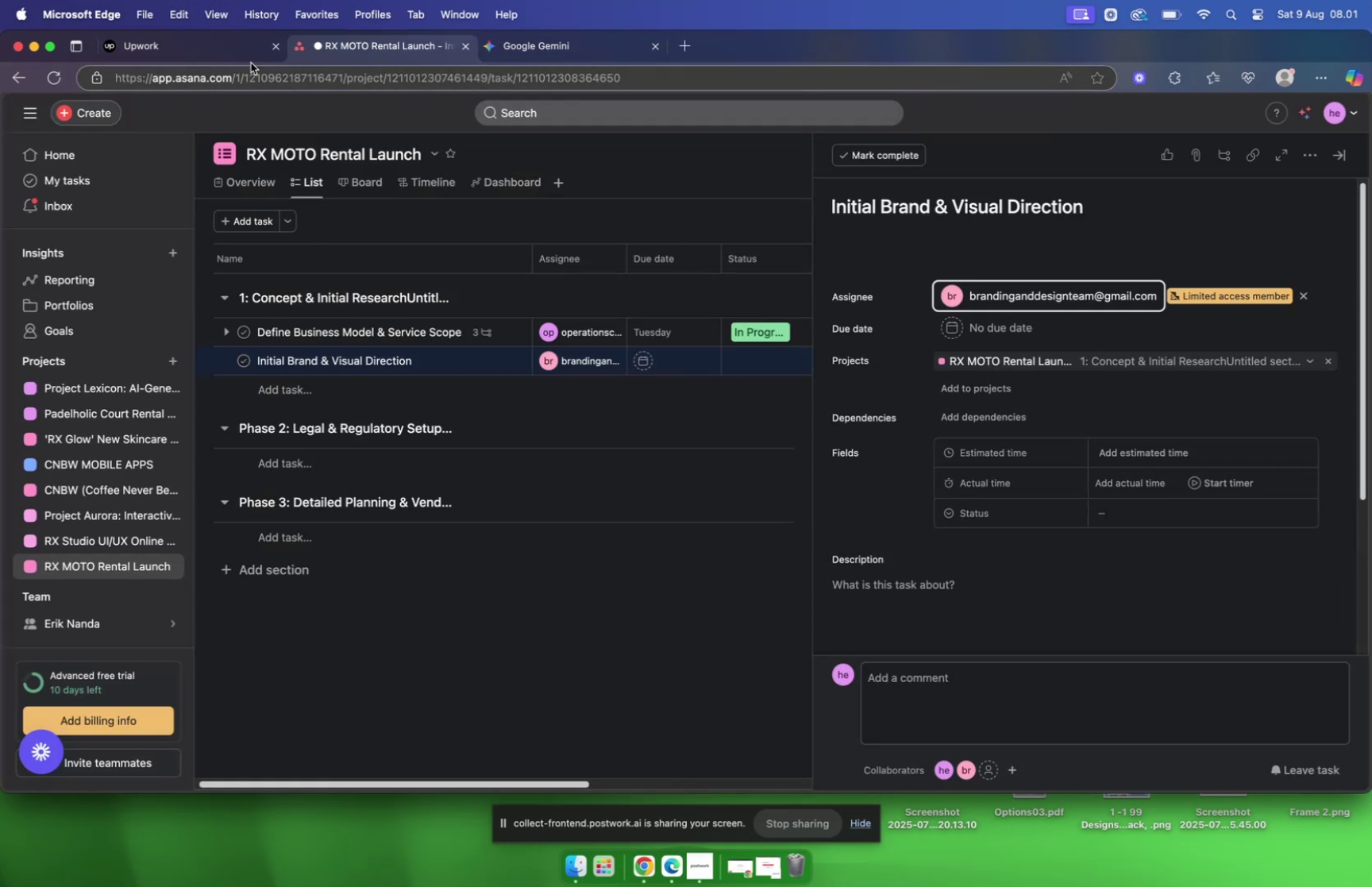 
left_click([278, 47])
 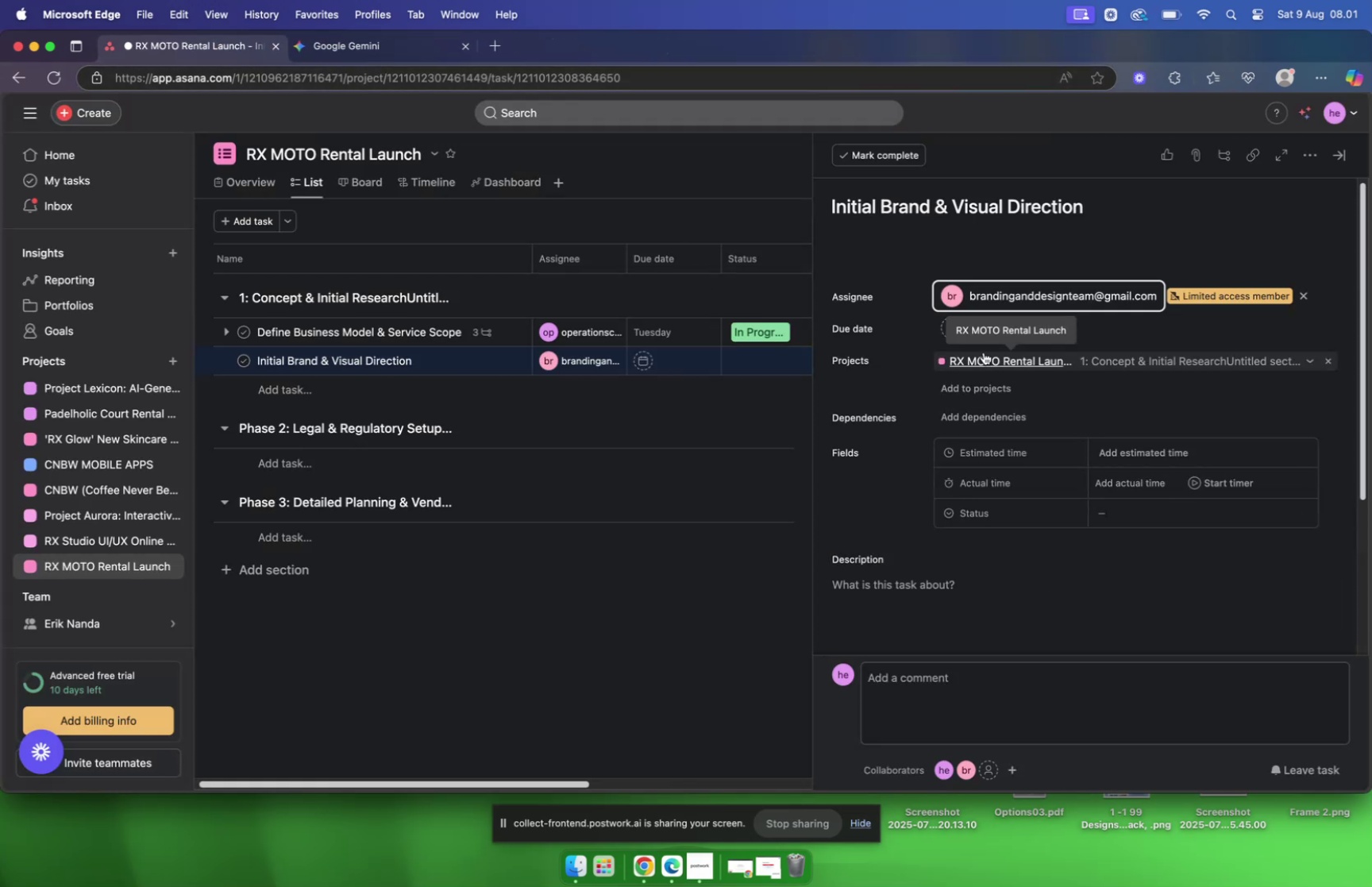 
left_click([983, 334])
 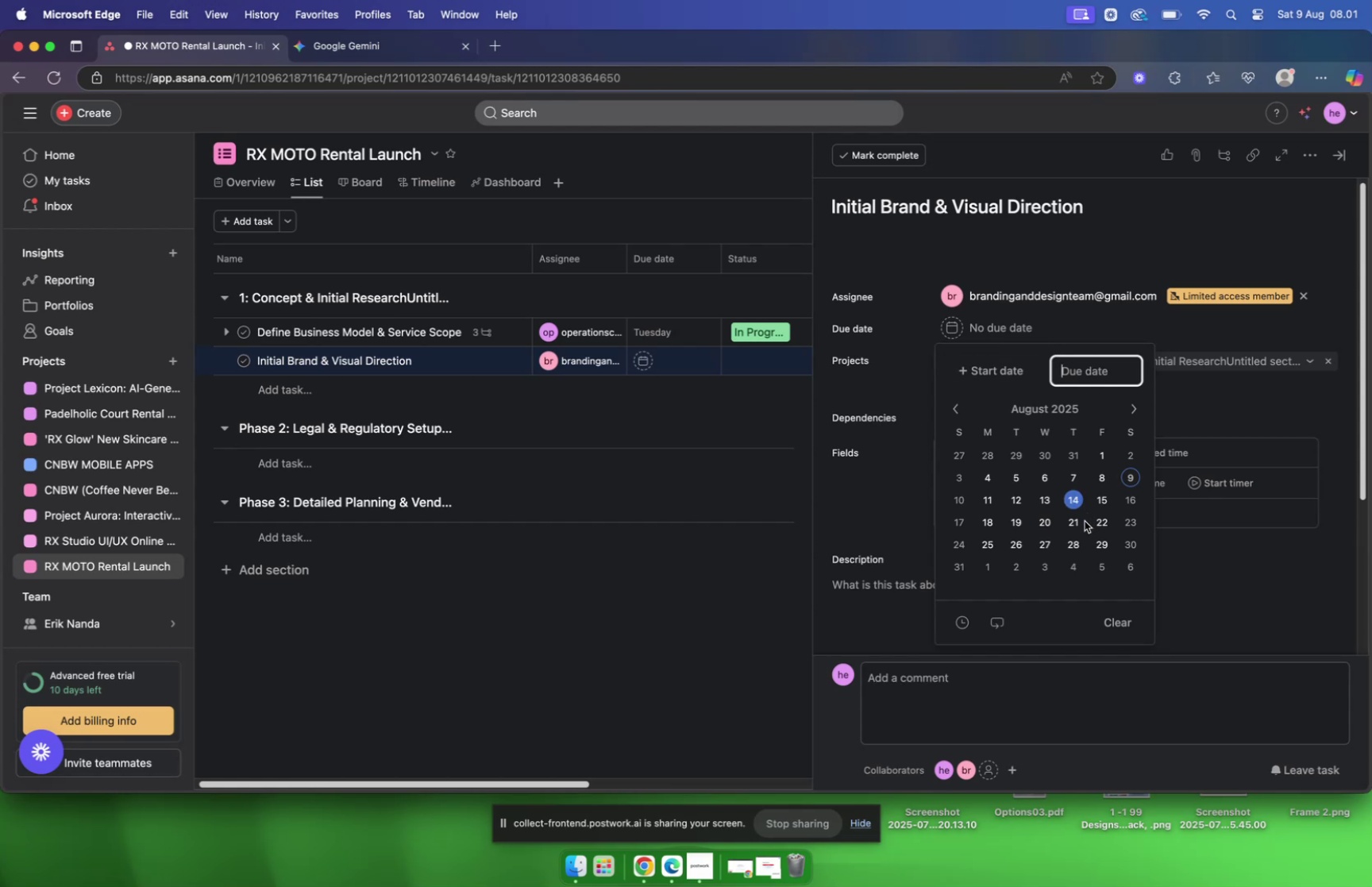 
left_click([1081, 521])
 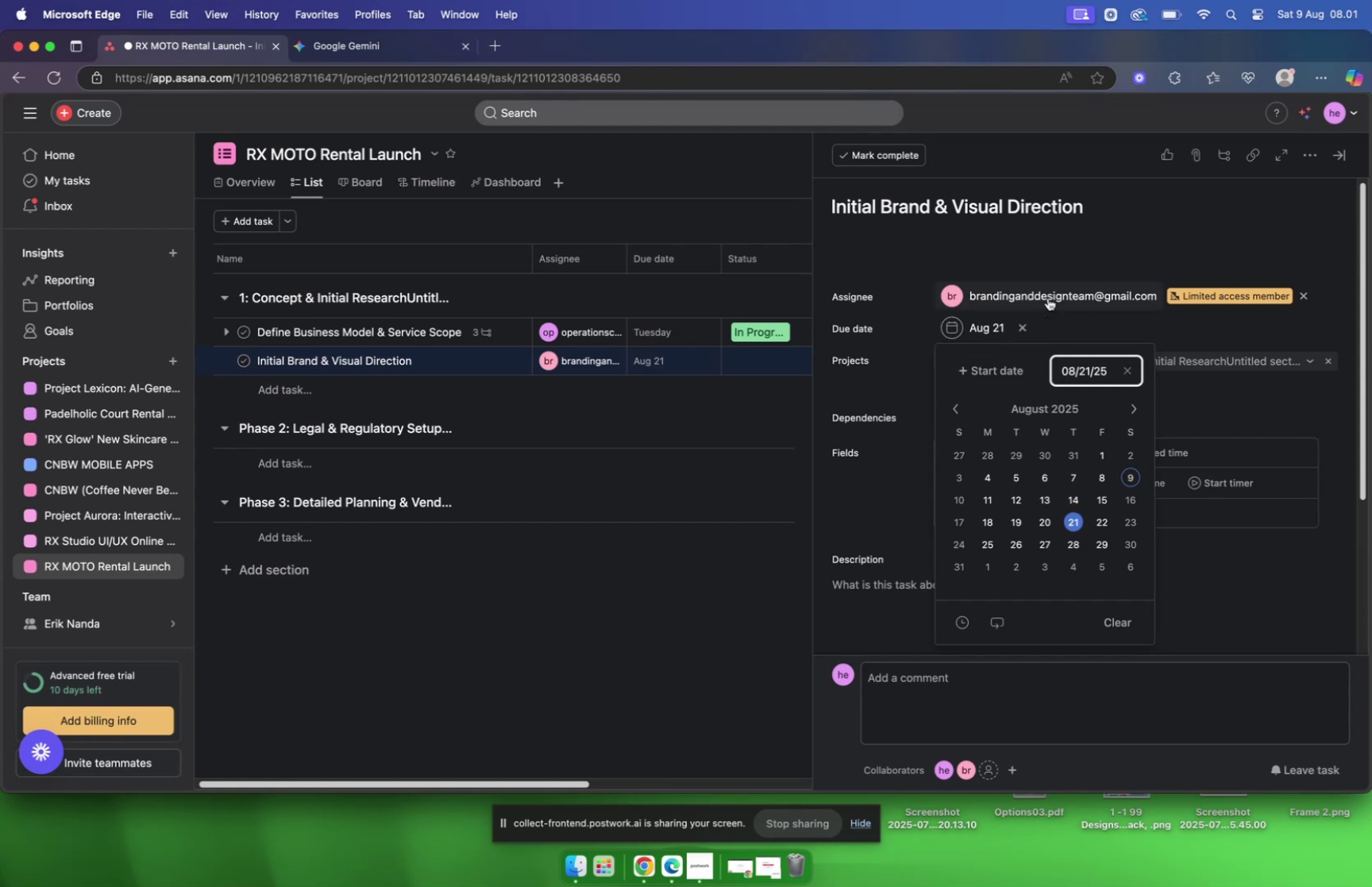 
left_click([1059, 326])
 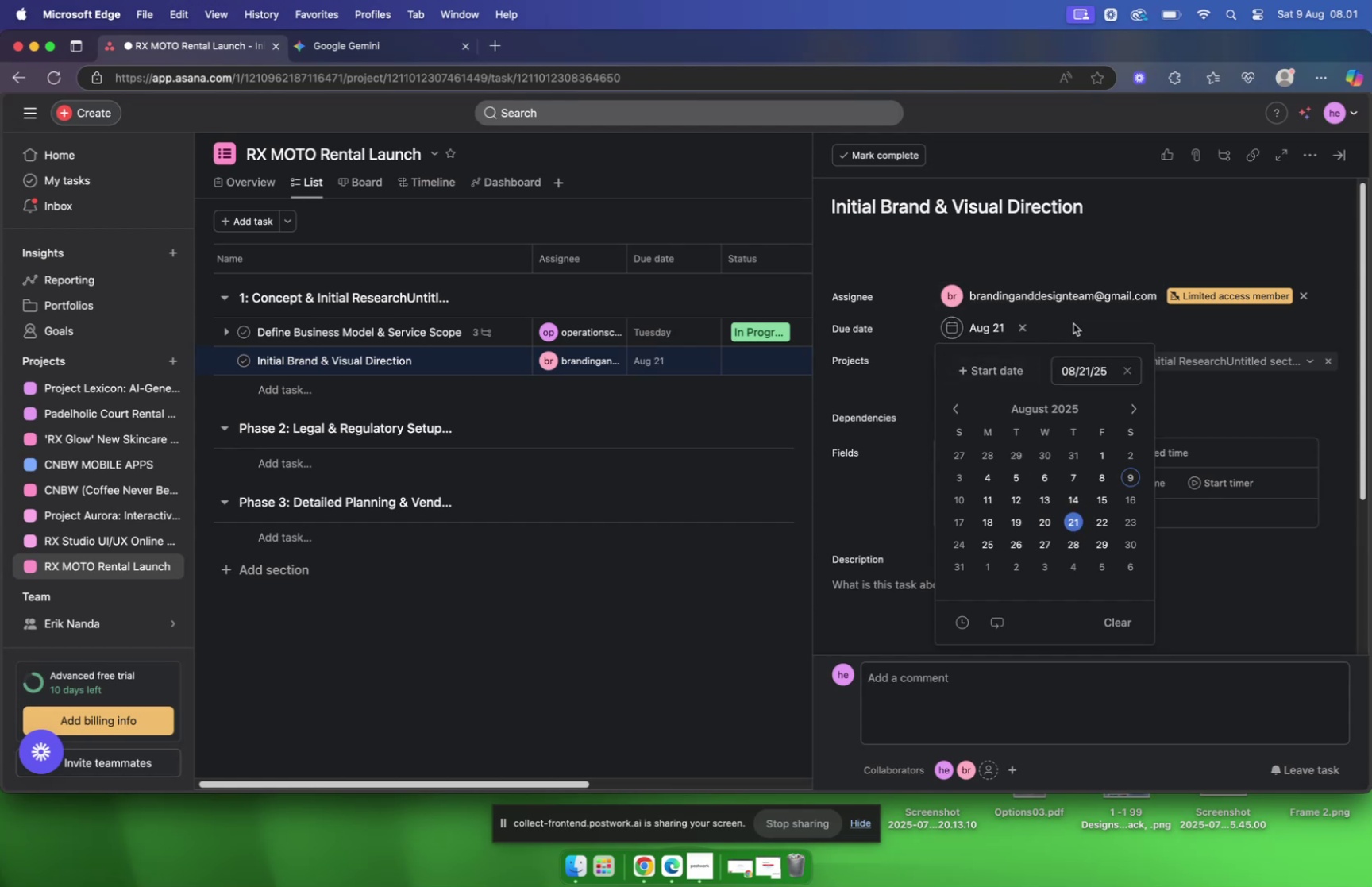 
left_click([1073, 322])
 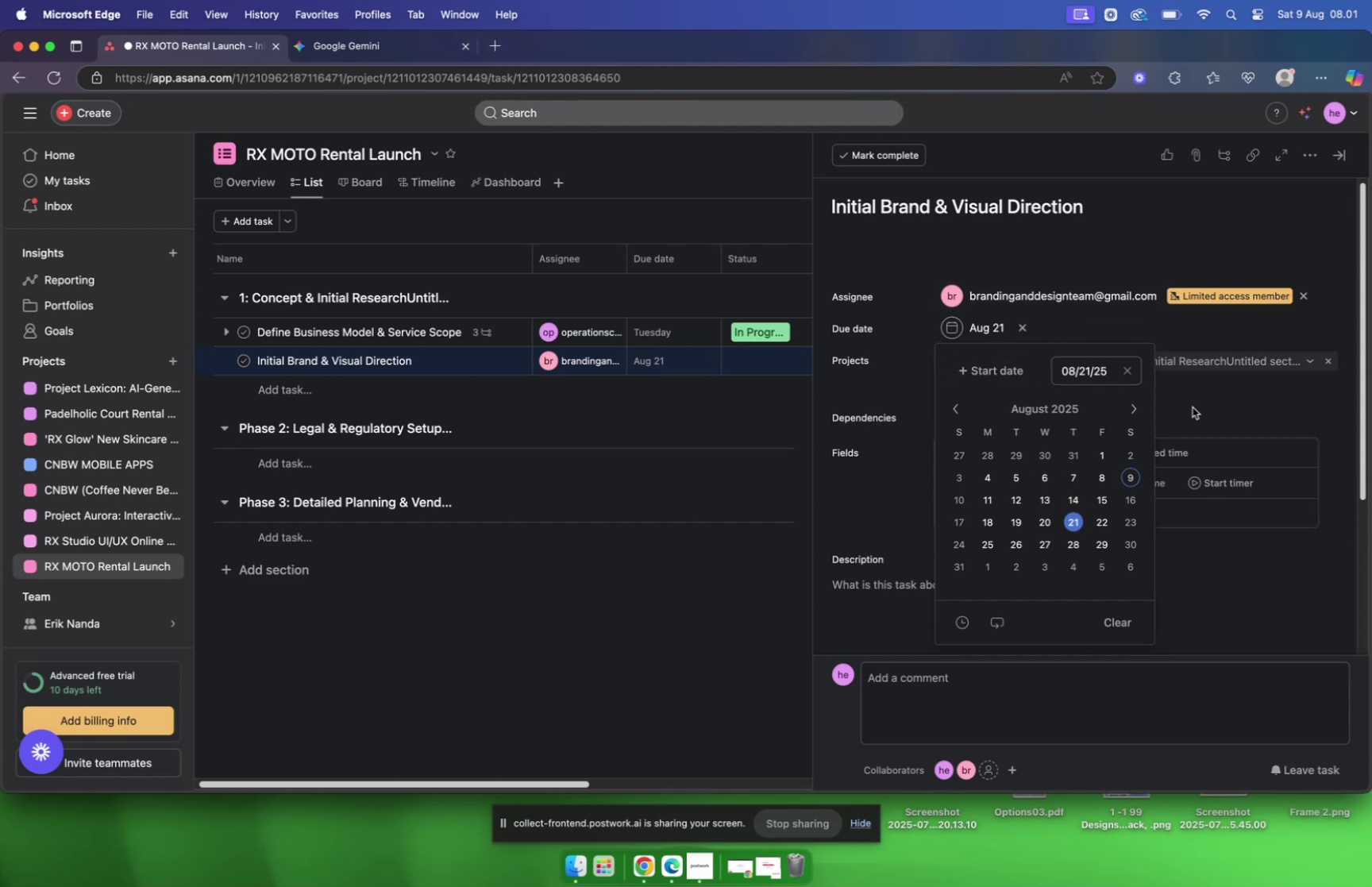 
left_click([1200, 427])
 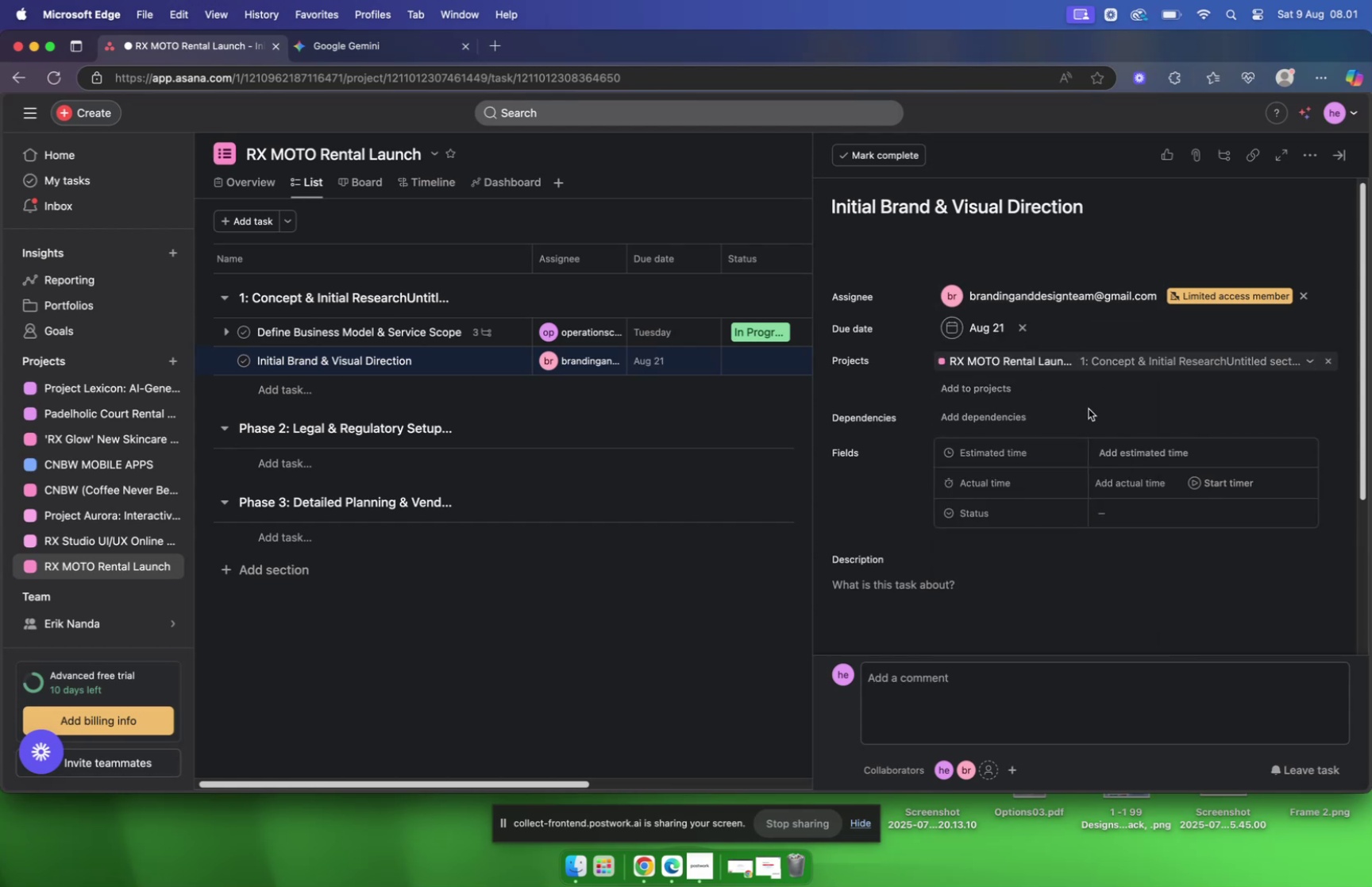 
left_click([1123, 456])
 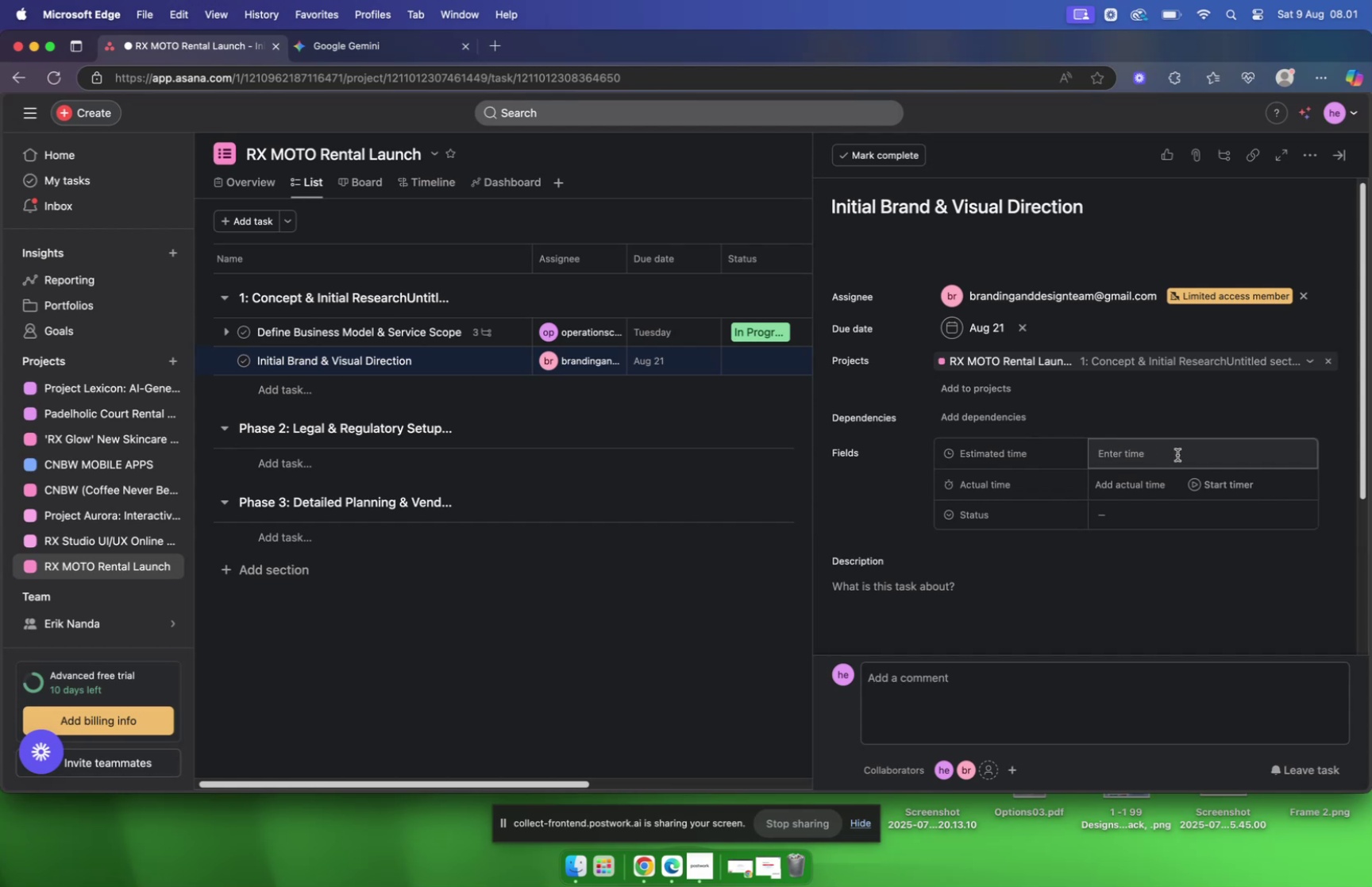 
type(121200)
 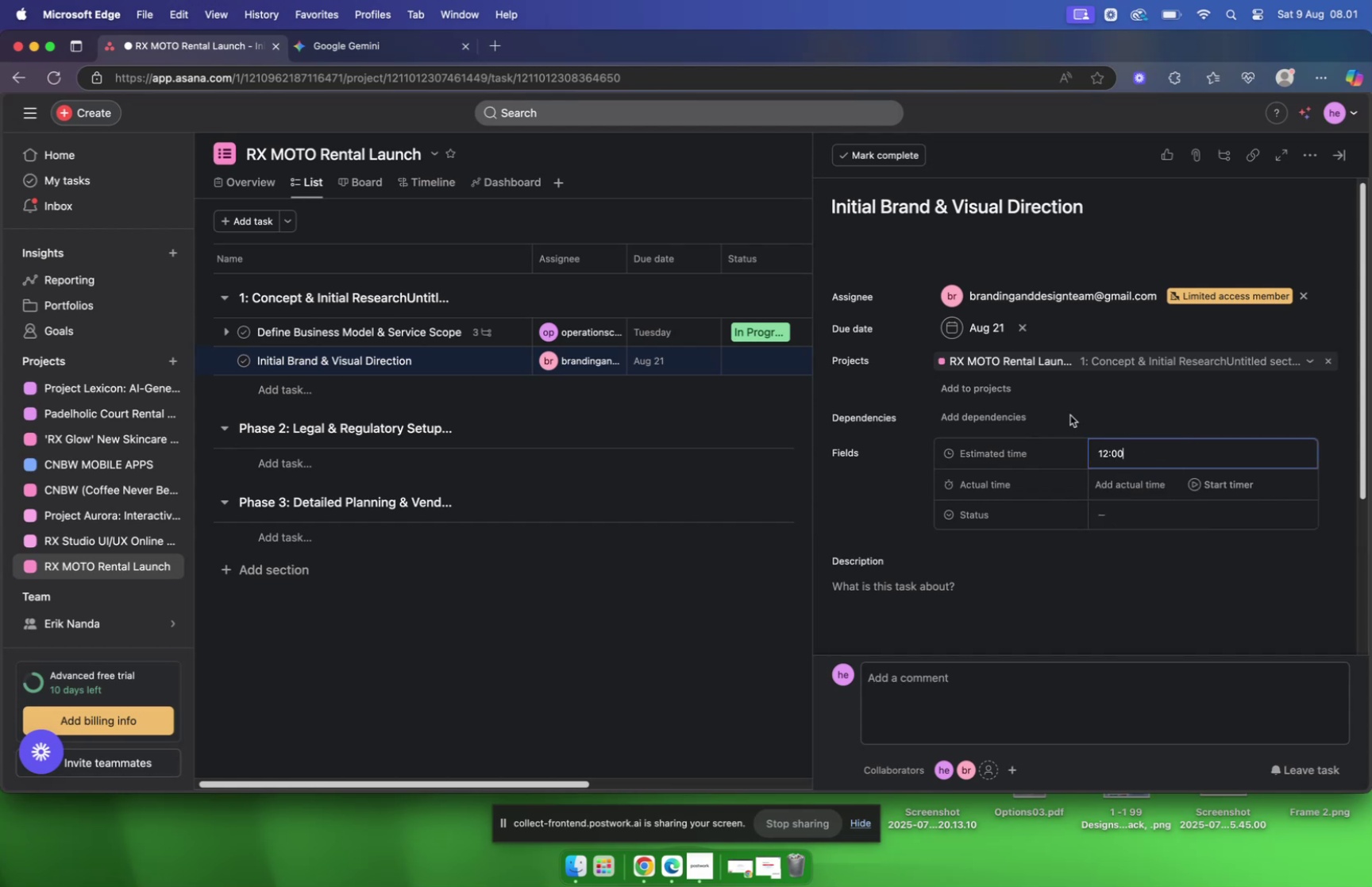 
left_click([1069, 411])
 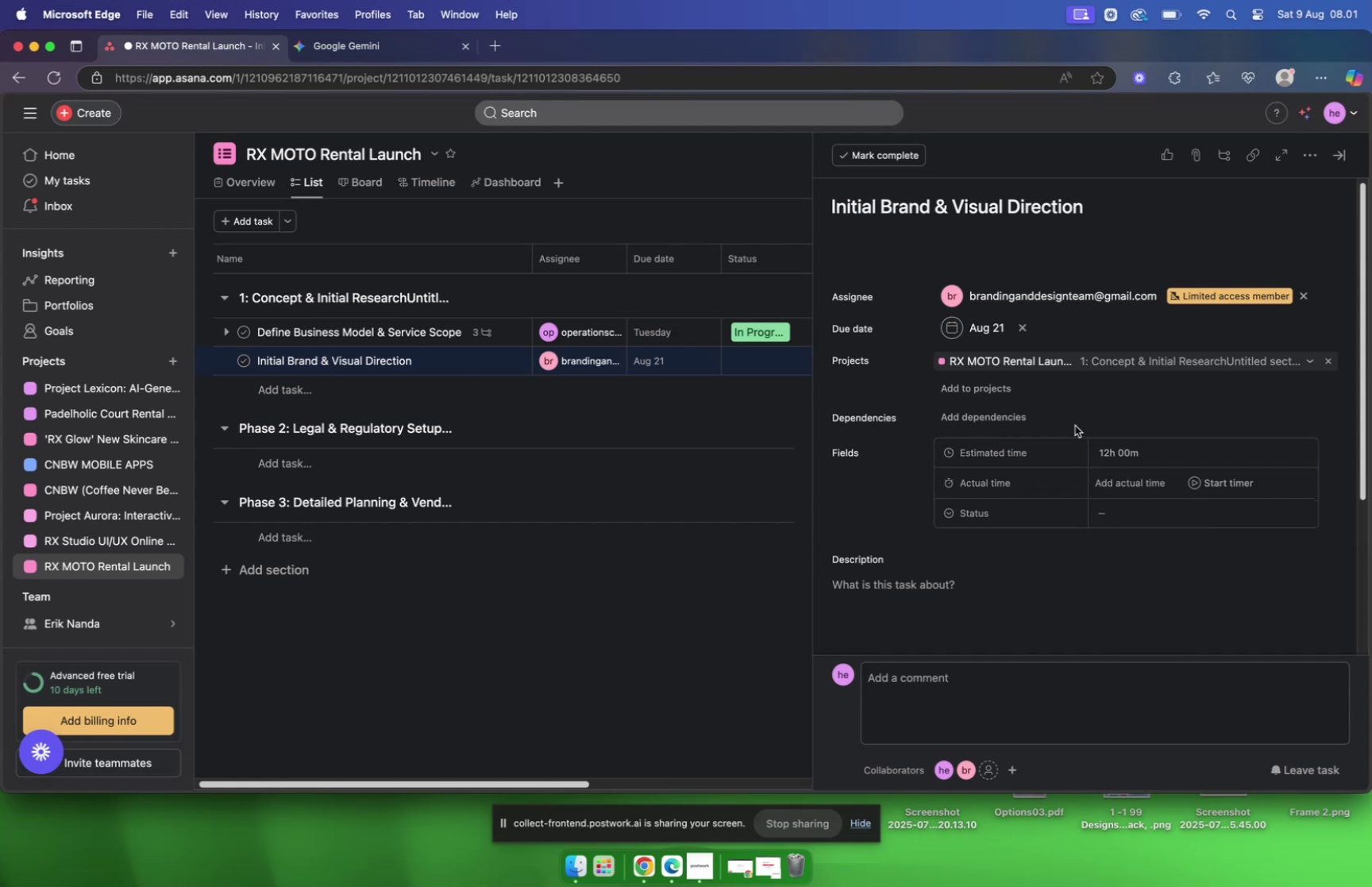 
scroll: coordinate [1076, 438], scroll_direction: down, amount: 5.0
 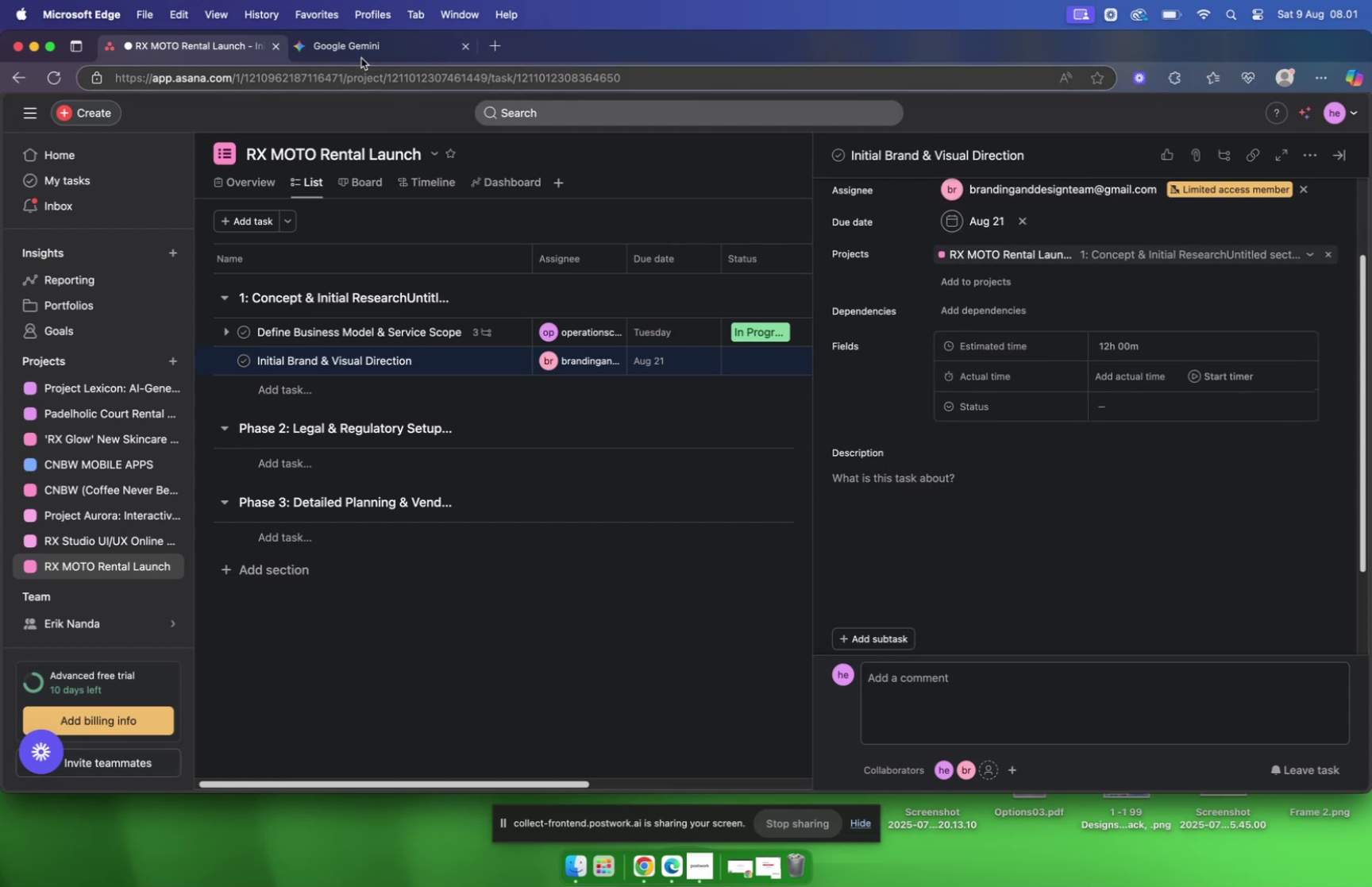 
left_click([359, 44])
 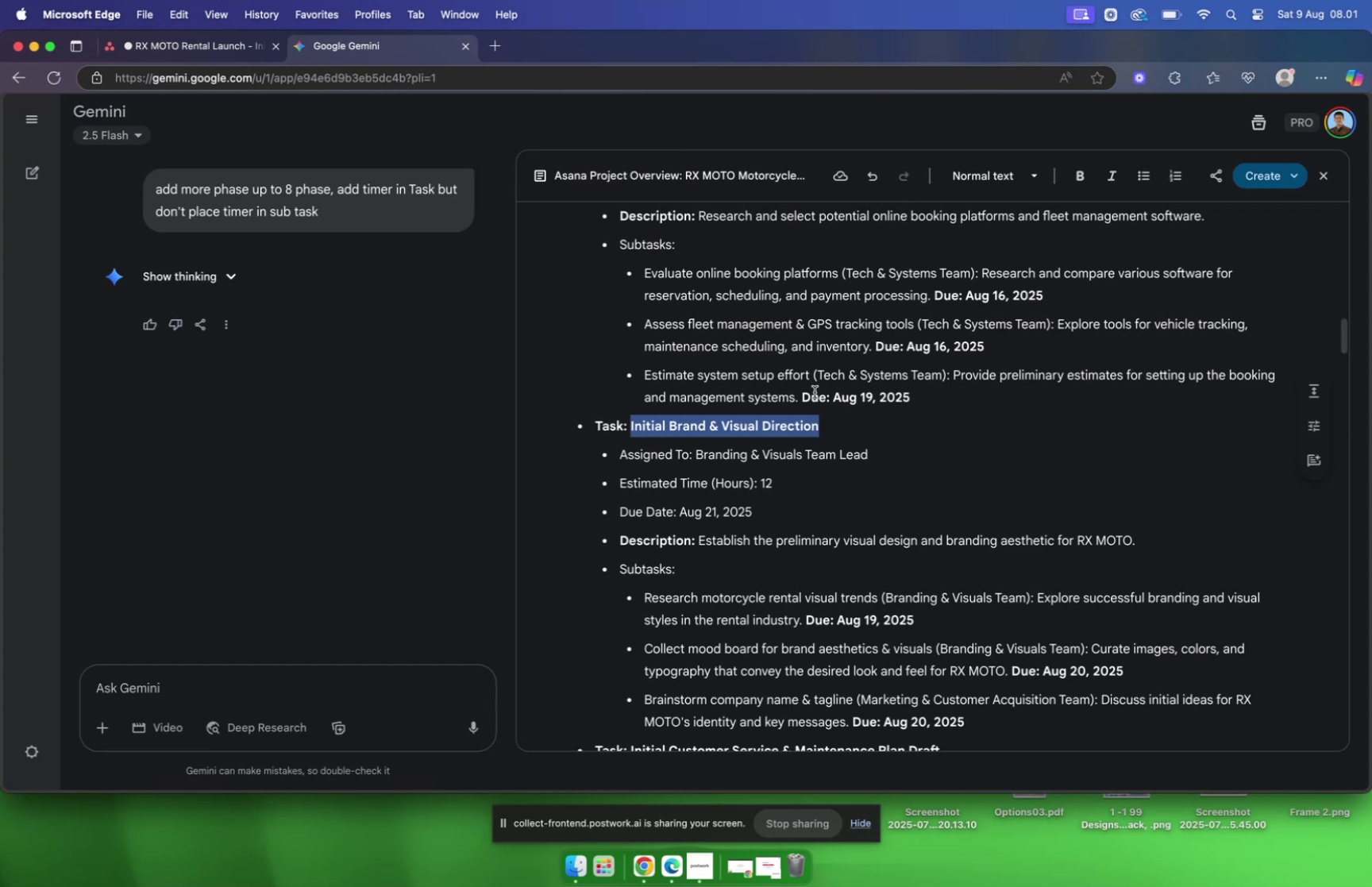 
scroll: coordinate [812, 406], scroll_direction: down, amount: 2.0
 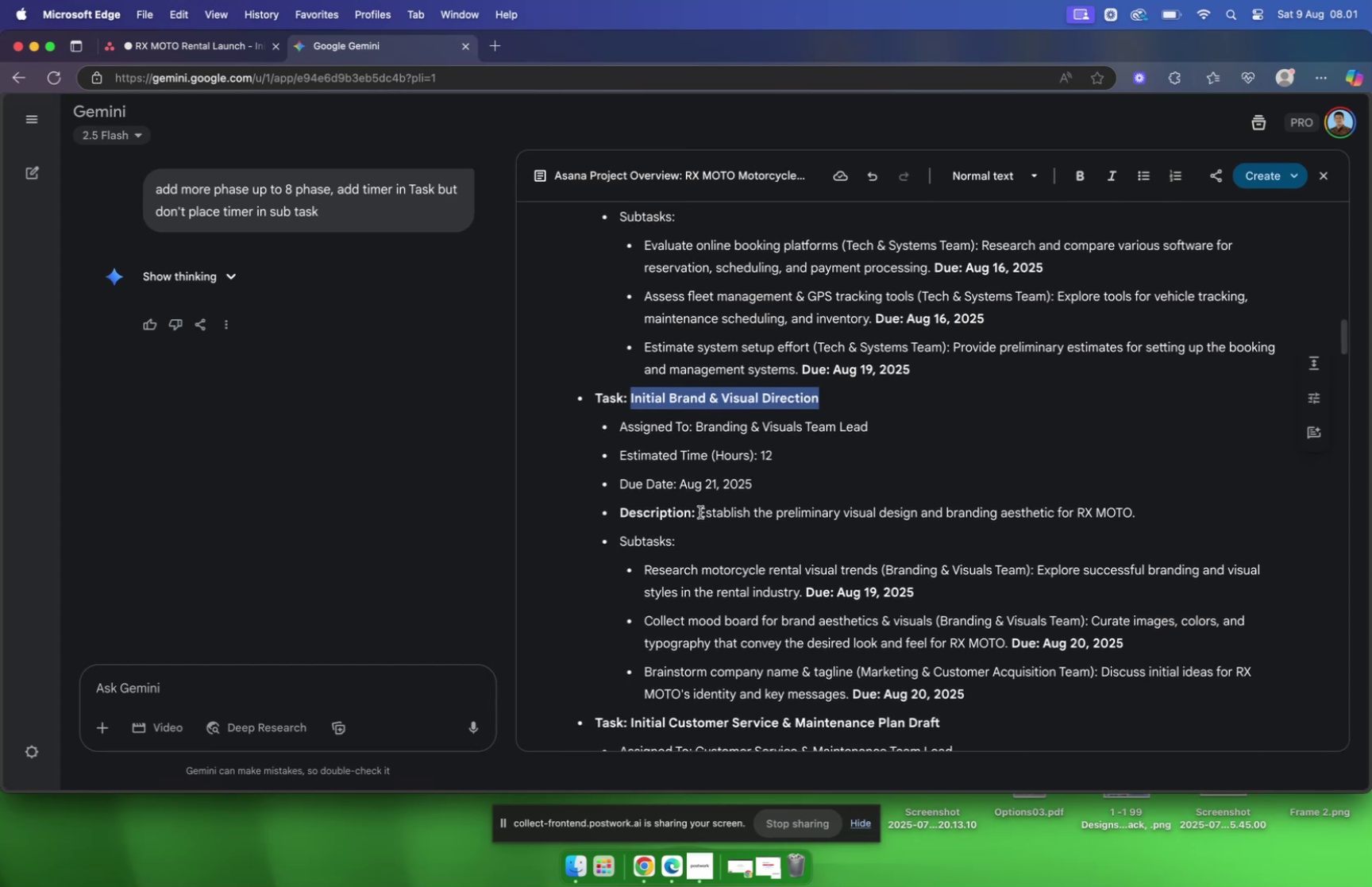 
left_click_drag(start_coordinate=[699, 511], to_coordinate=[796, 526])
 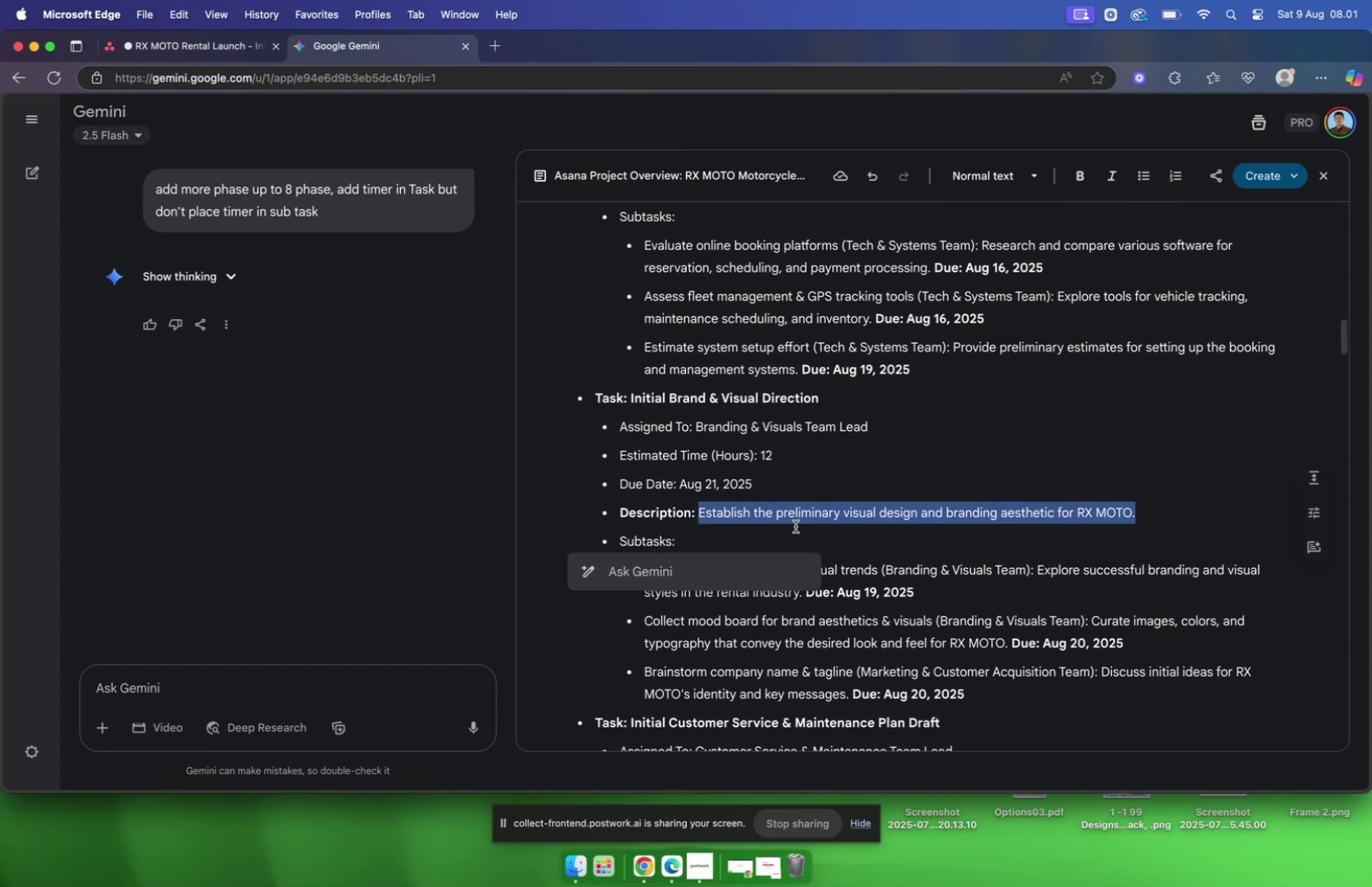 
key(Meta+C)
 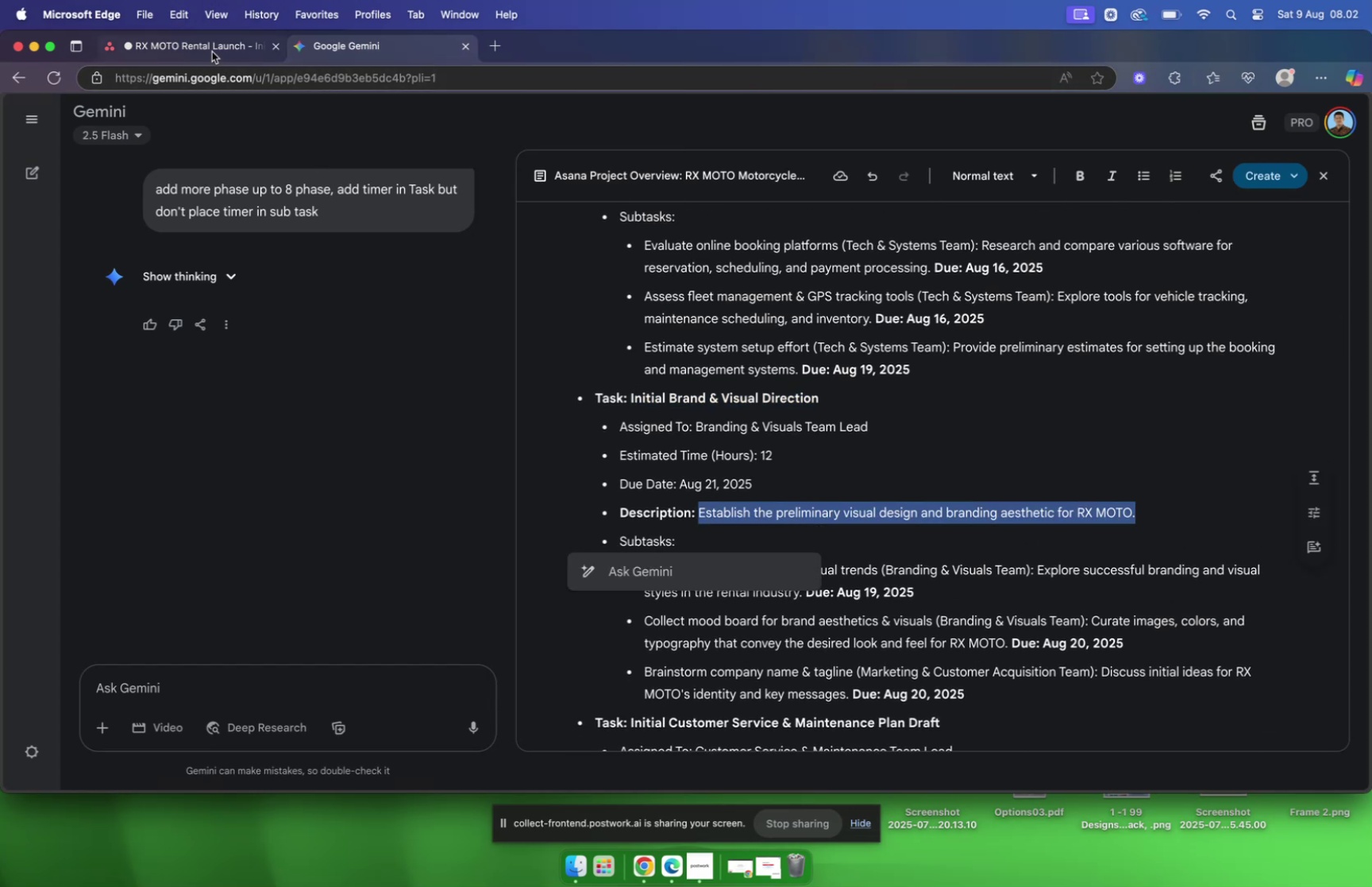 
left_click([209, 43])
 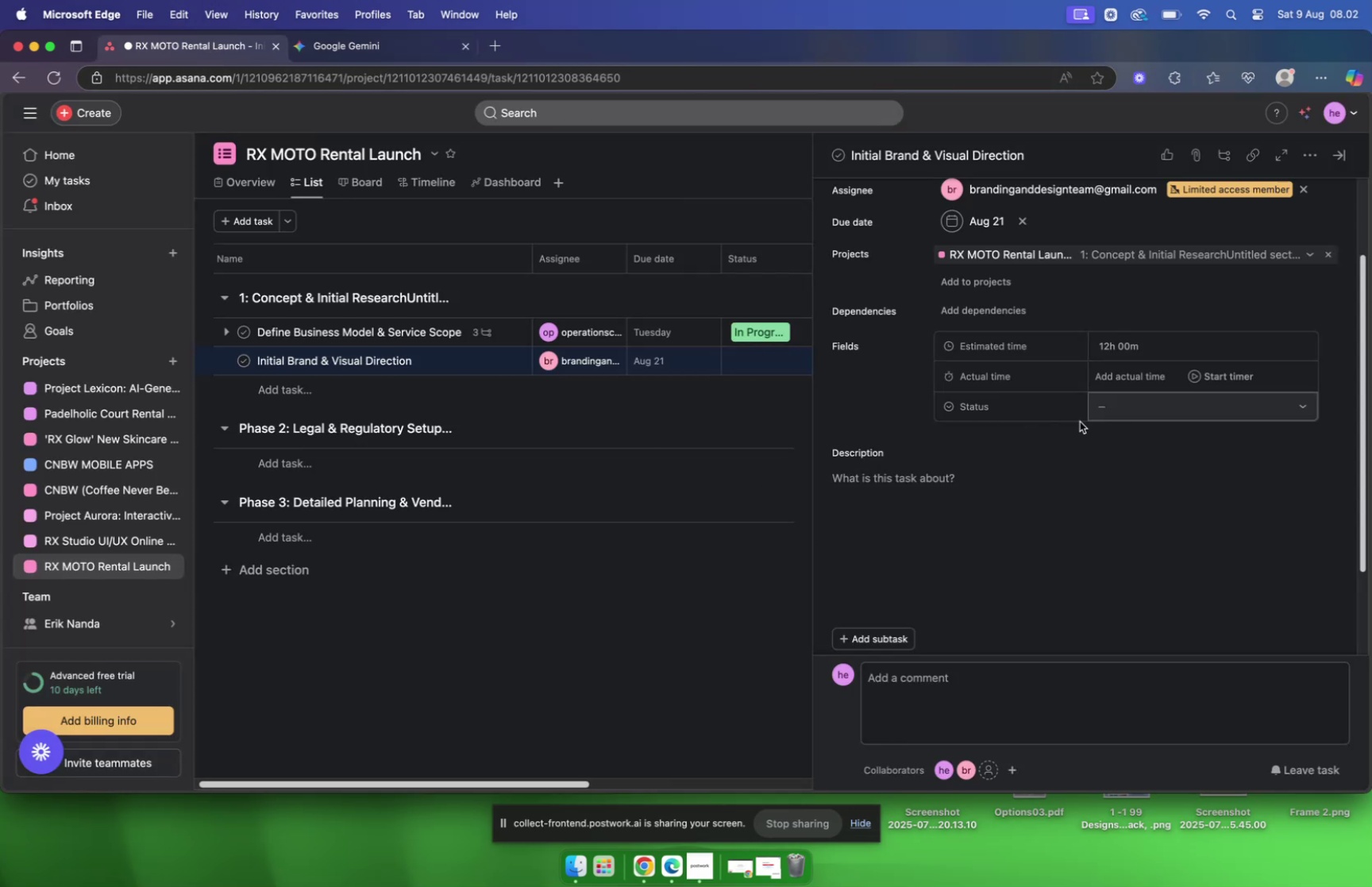 
left_click([854, 477])
 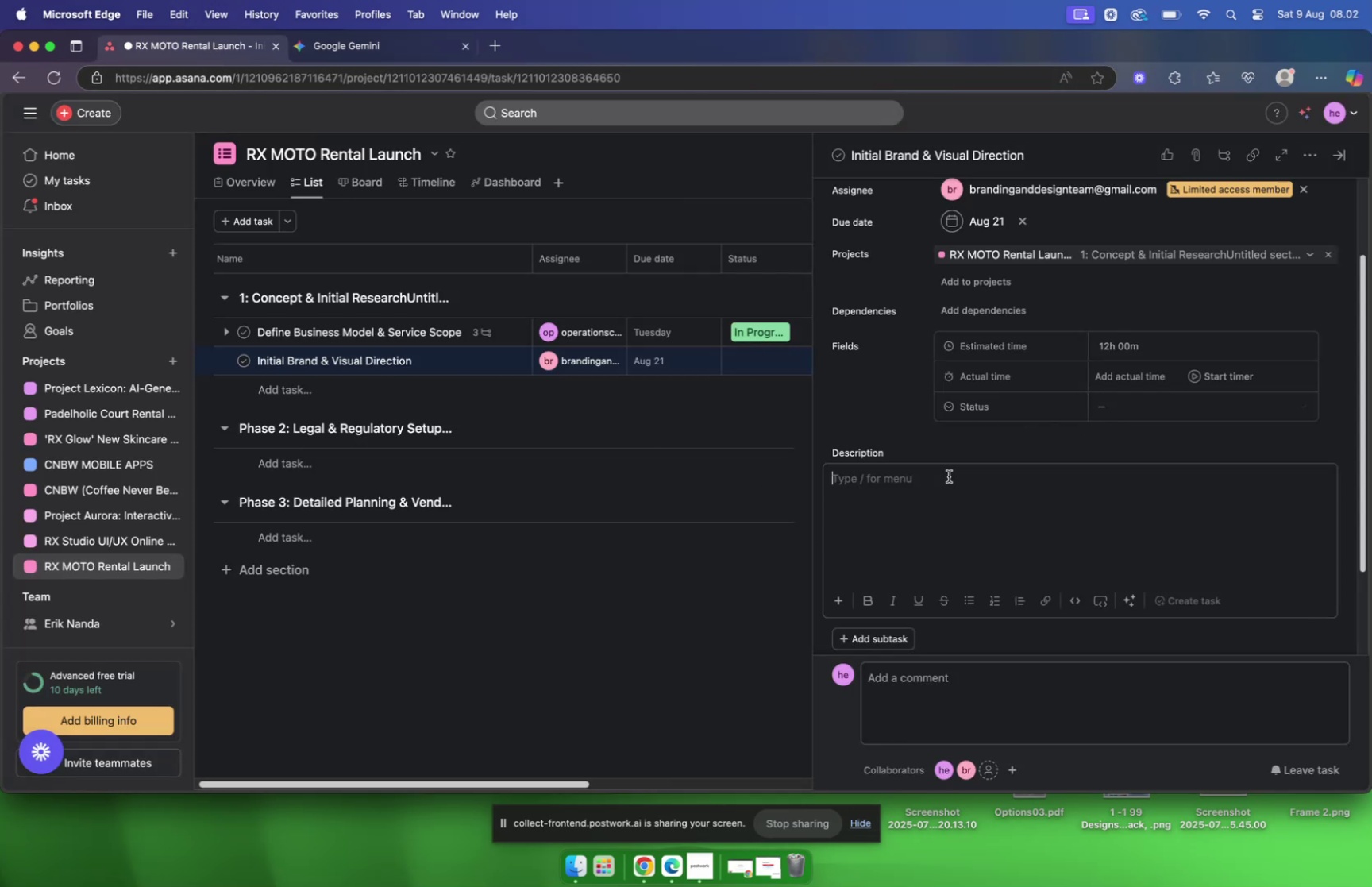 
key(Meta+V)
 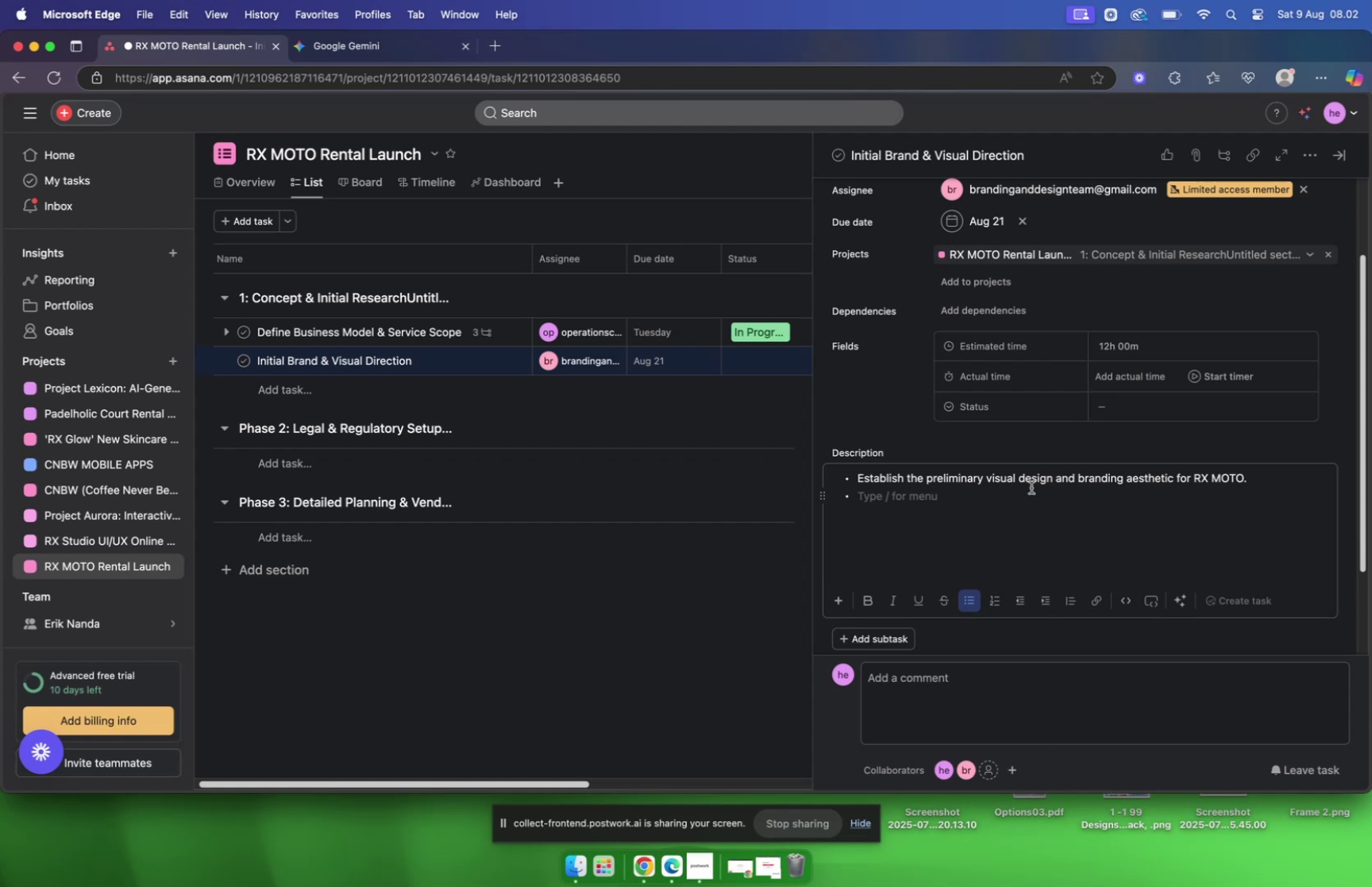 
wait(51.59)
 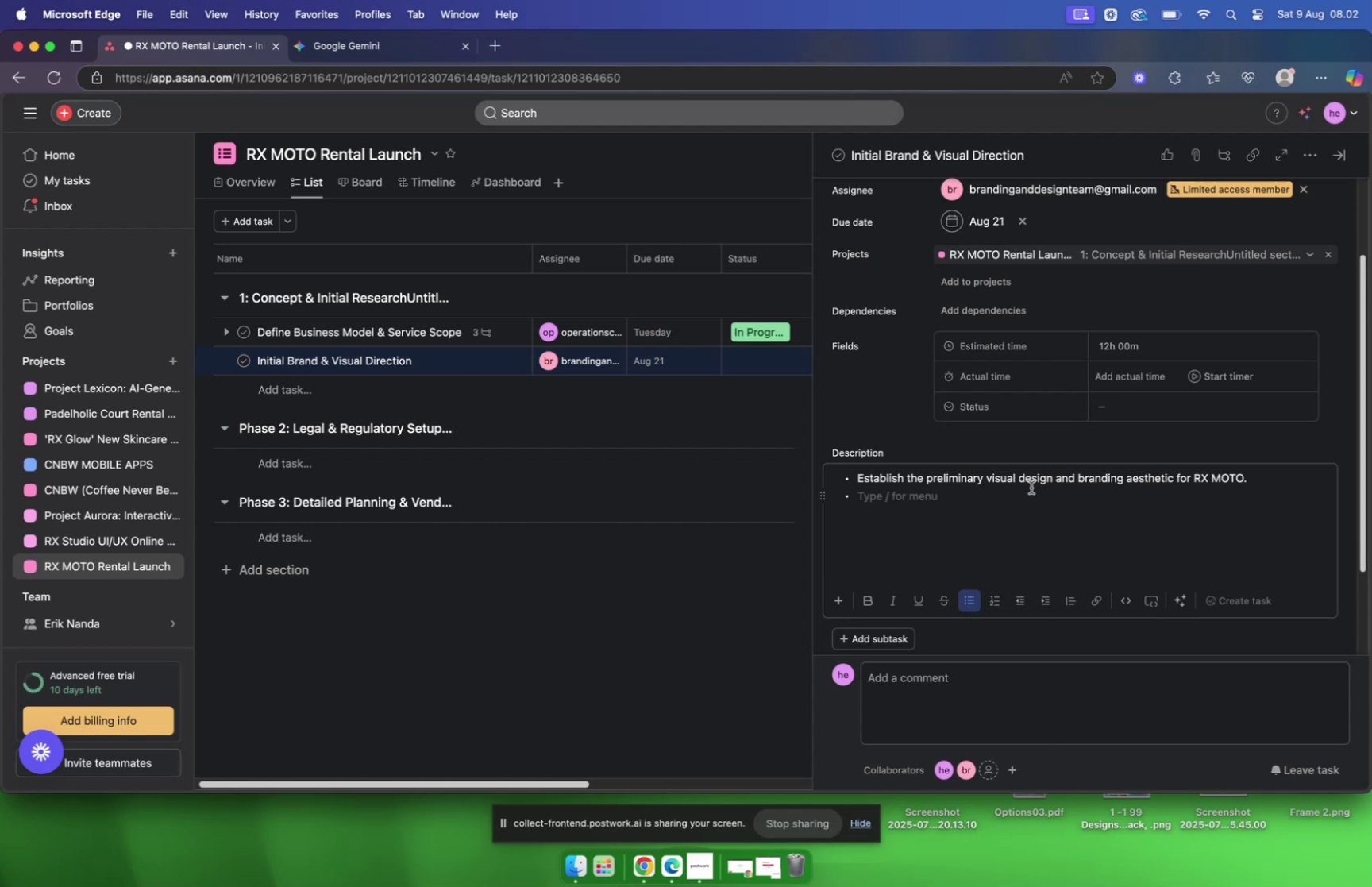 
scroll: coordinate [1077, 528], scroll_direction: down, amount: 2.0
 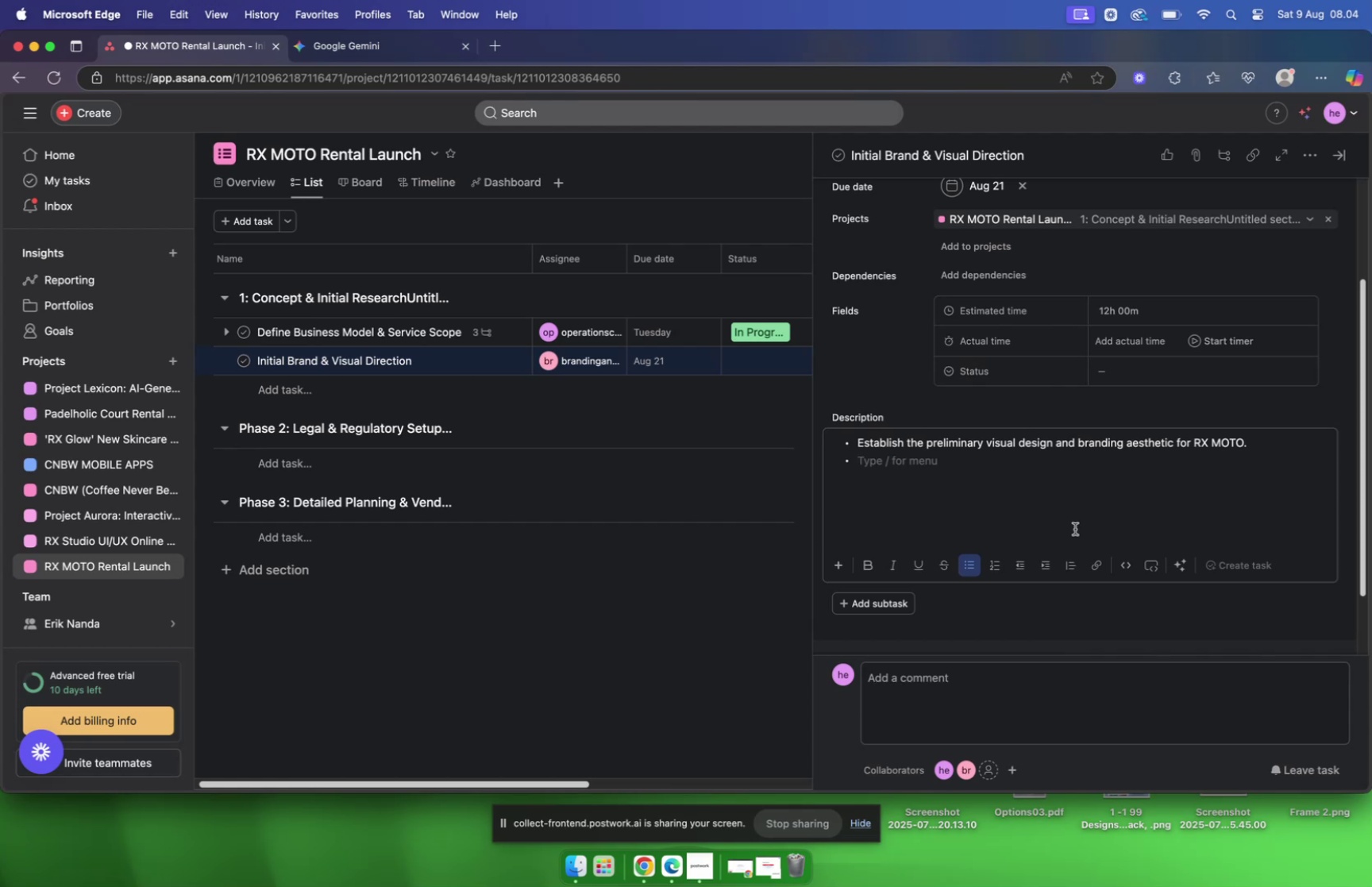 
wait(77.09)
 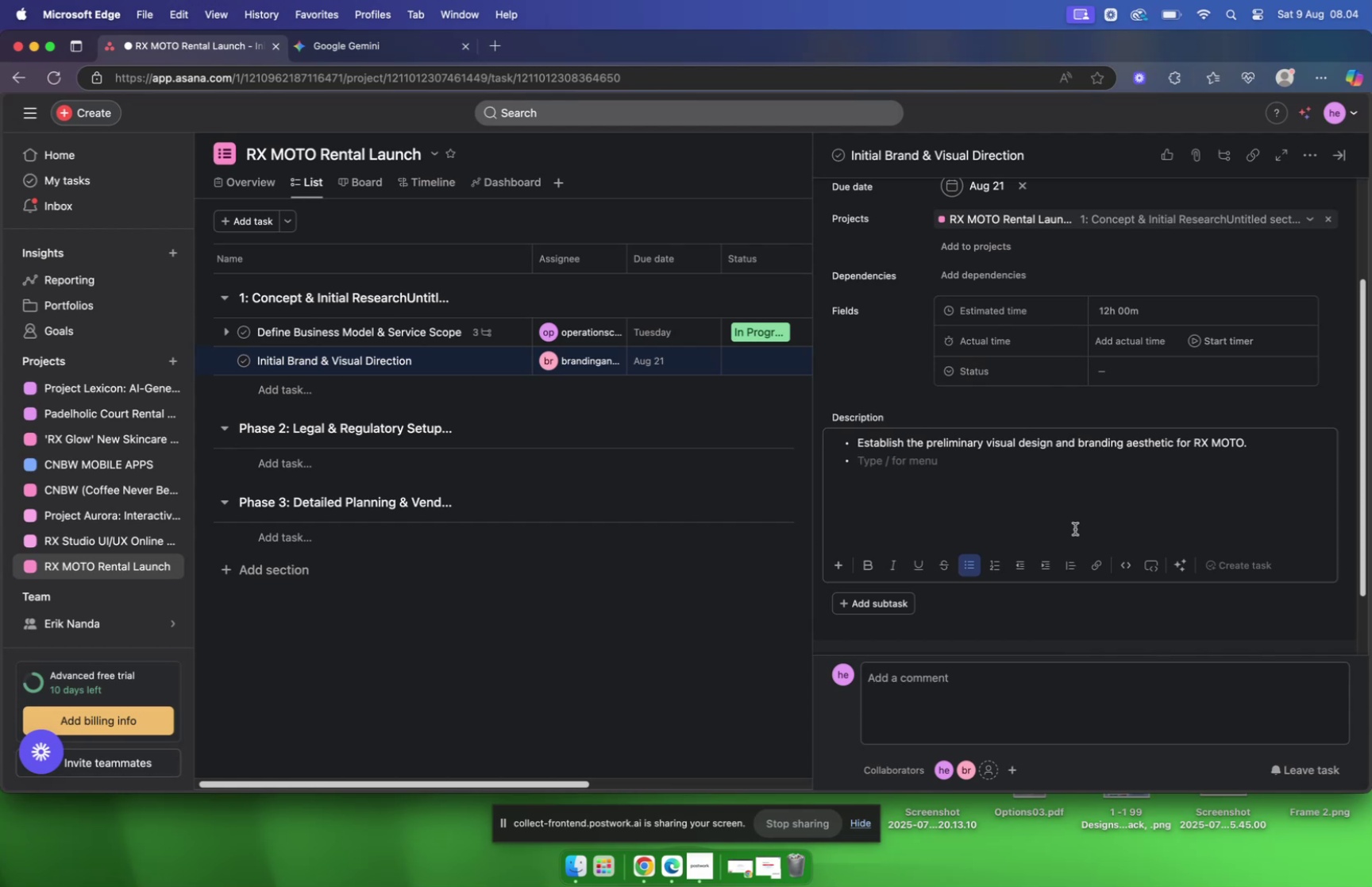 
scroll: coordinate [1113, 459], scroll_direction: up, amount: 5.0
 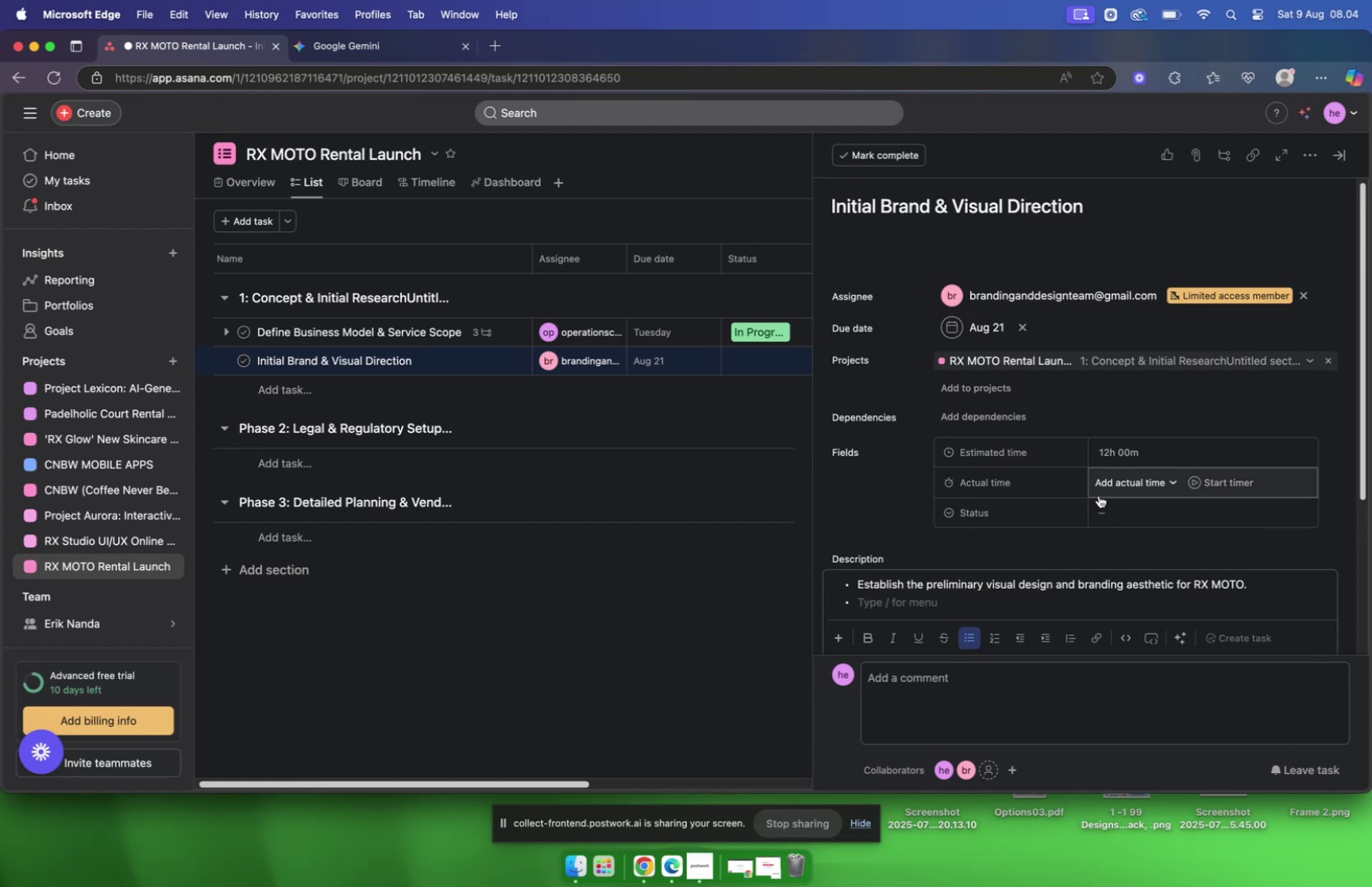 
wait(10.99)
 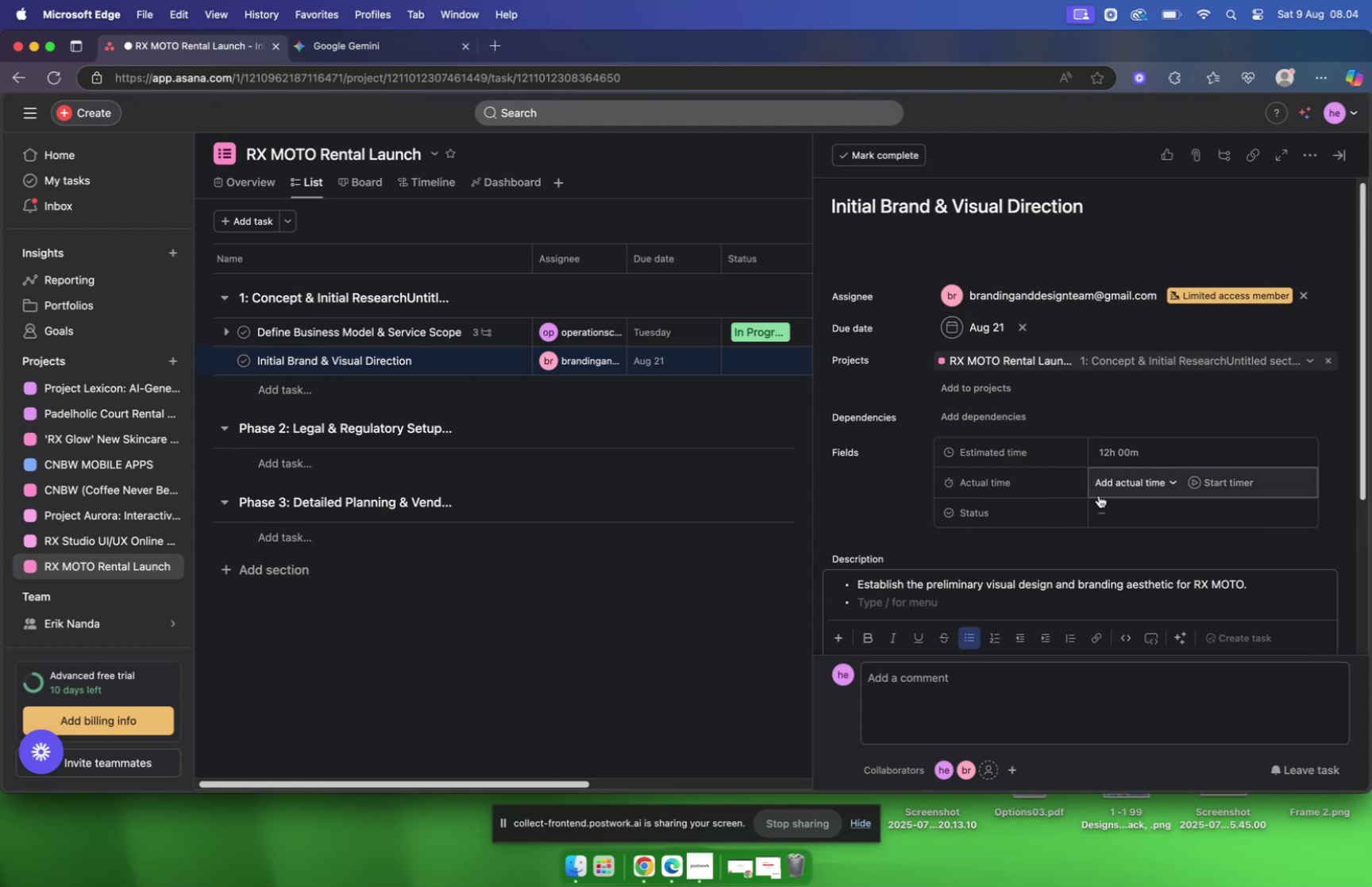 
scroll: coordinate [919, 589], scroll_direction: down, amount: 12.0
 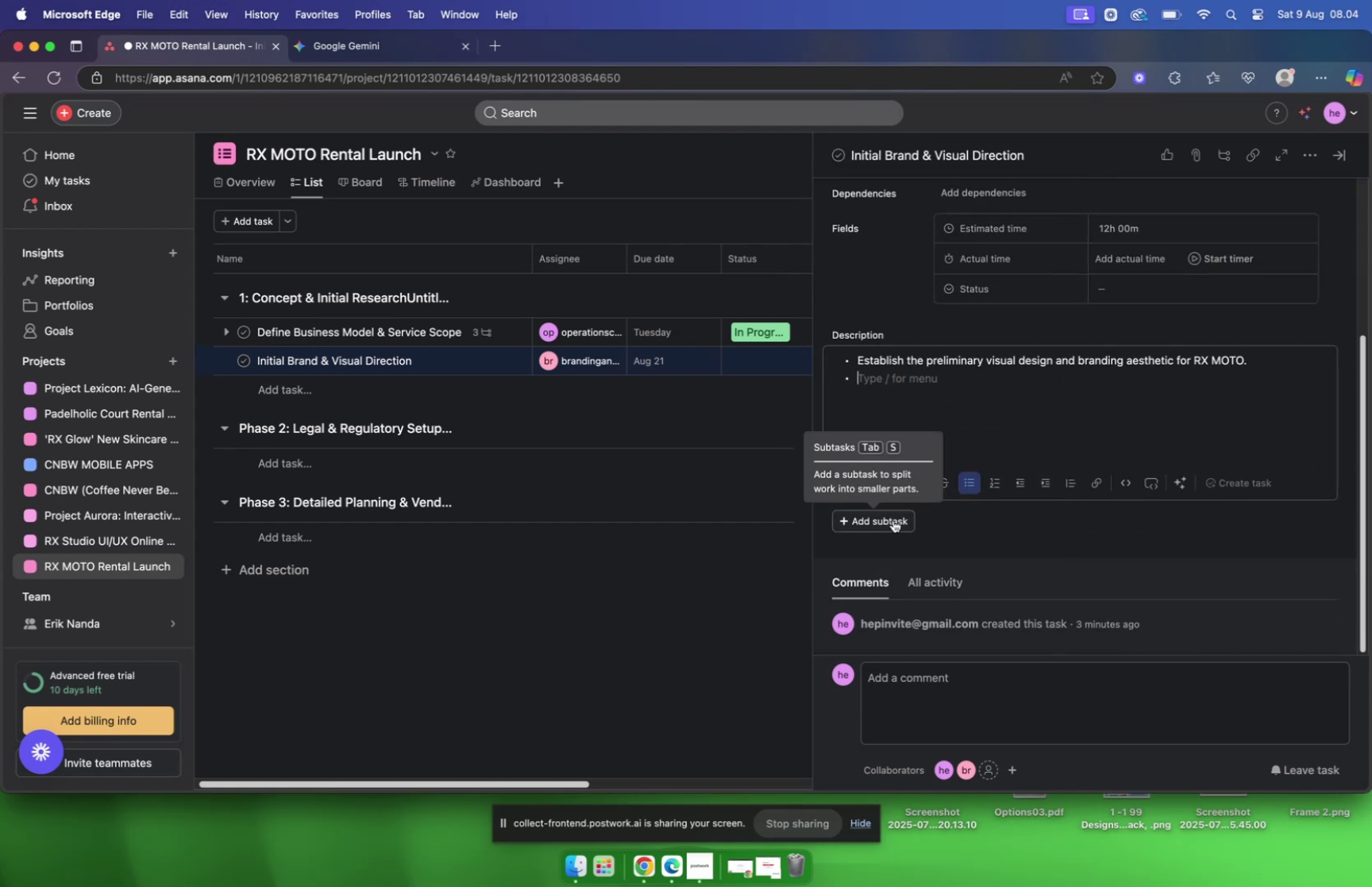 
left_click([893, 519])
 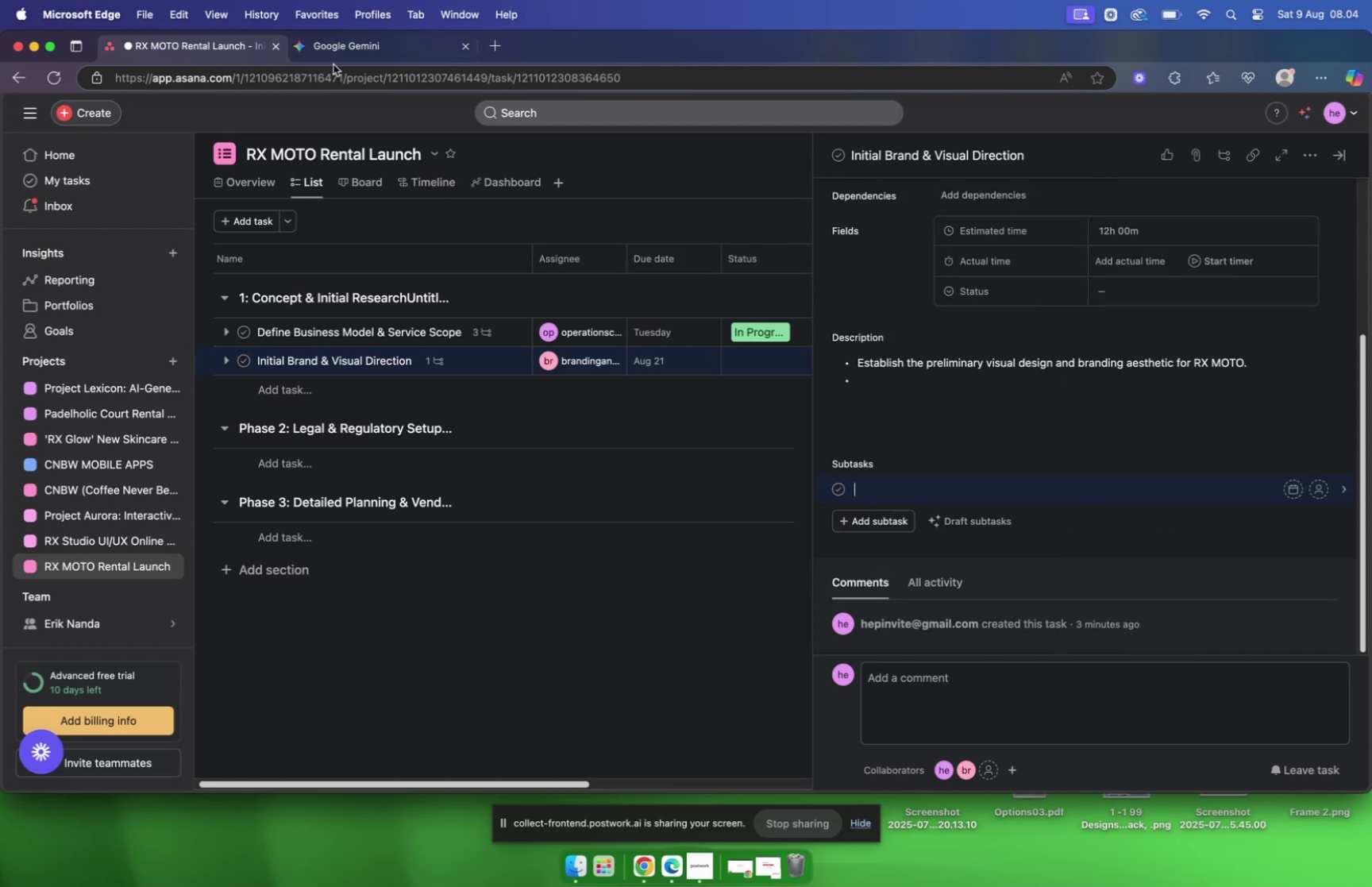 
left_click([343, 50])
 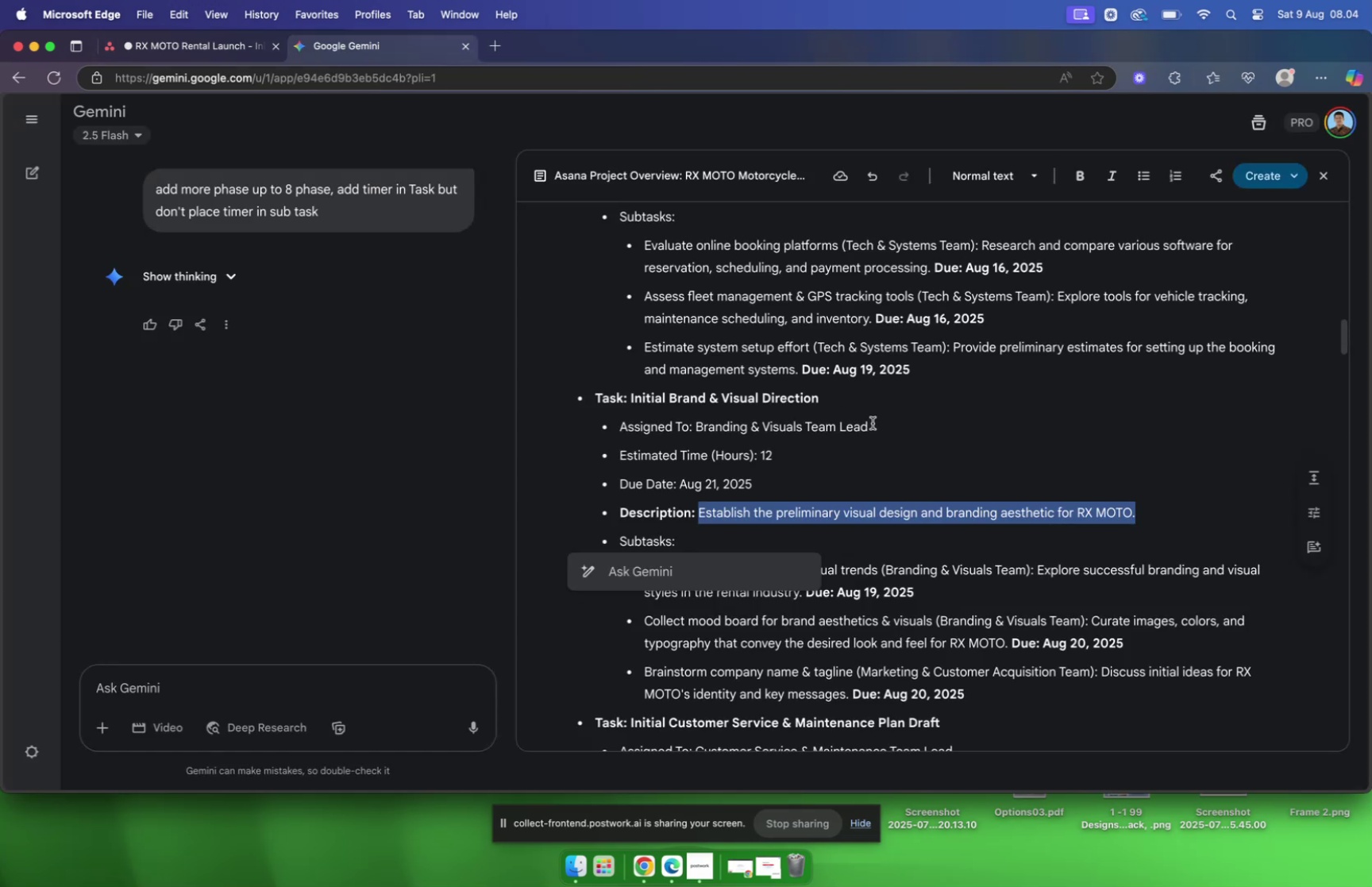 
scroll: coordinate [879, 419], scroll_direction: down, amount: 2.0
 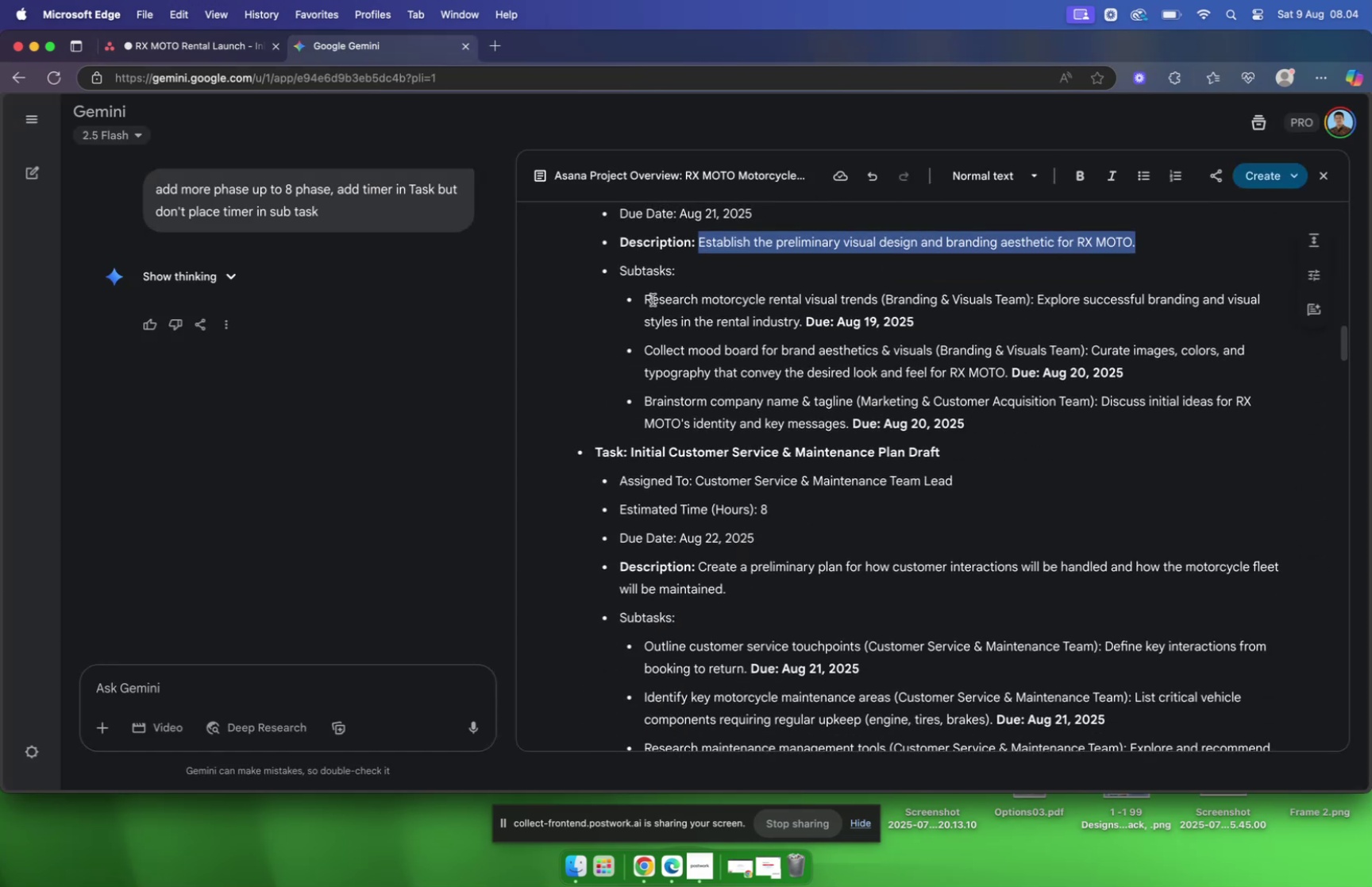 
left_click_drag(start_coordinate=[645, 299], to_coordinate=[877, 303])
 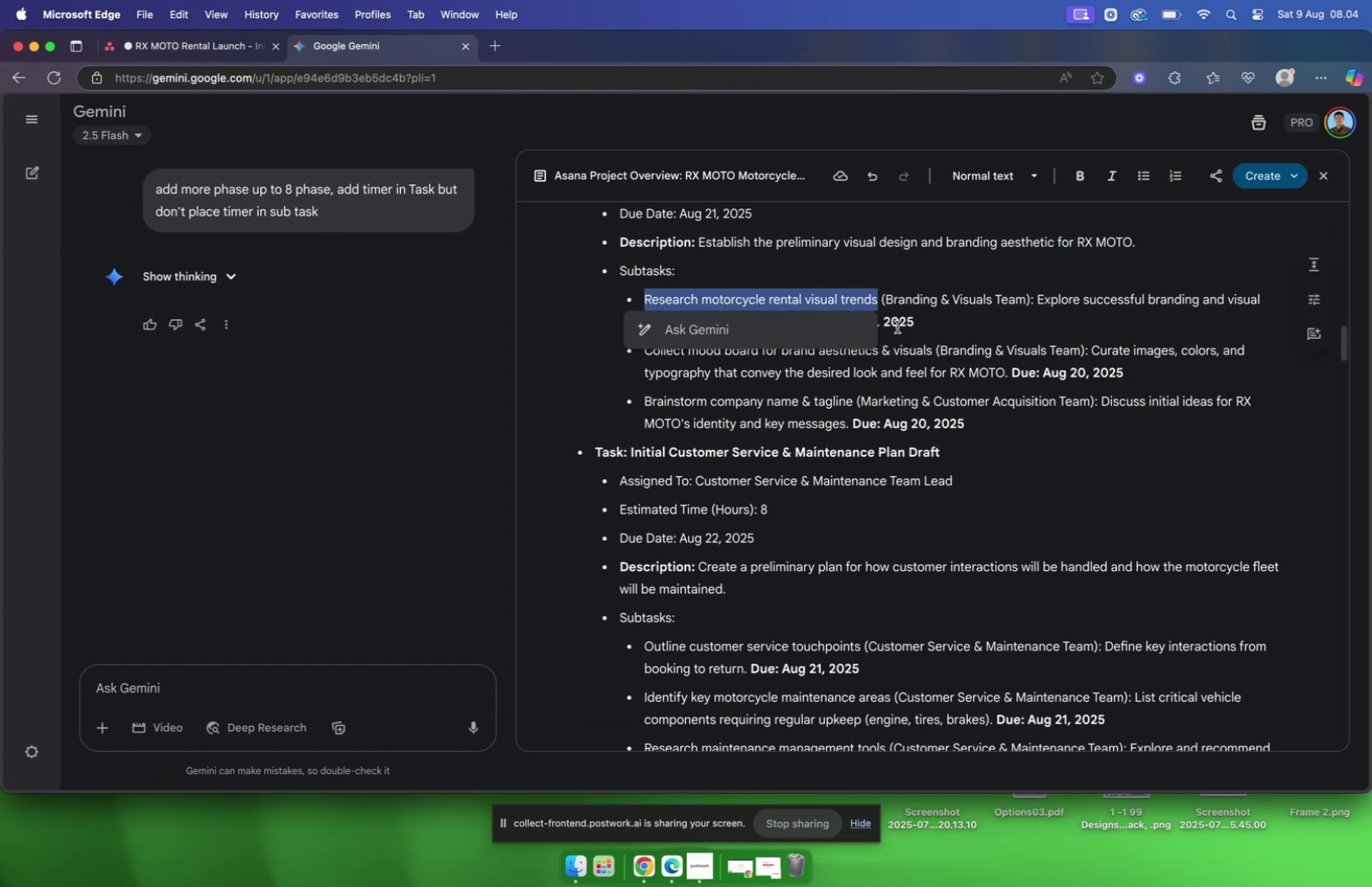 
key(Meta+C)
 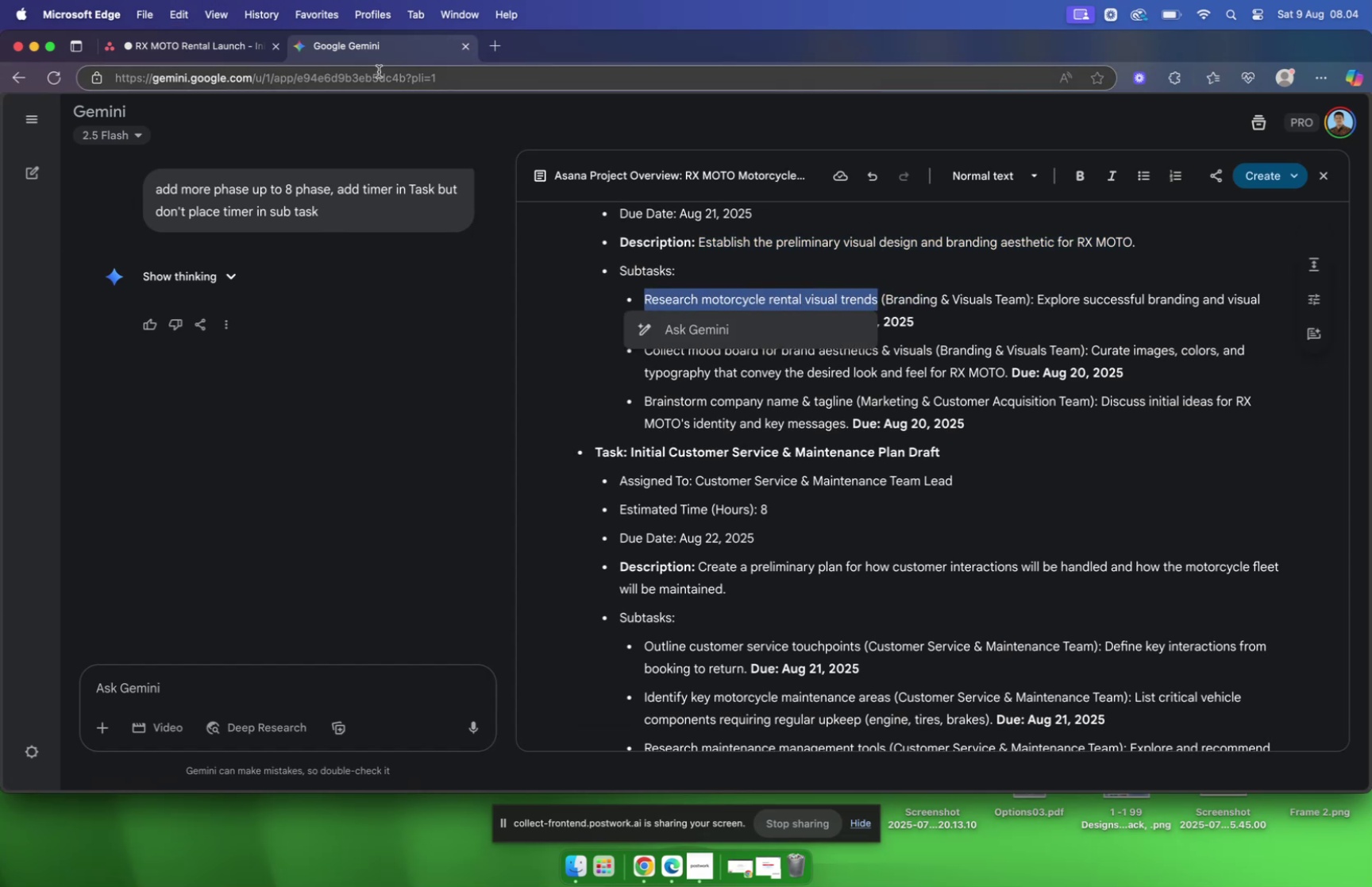 
left_click([210, 45])
 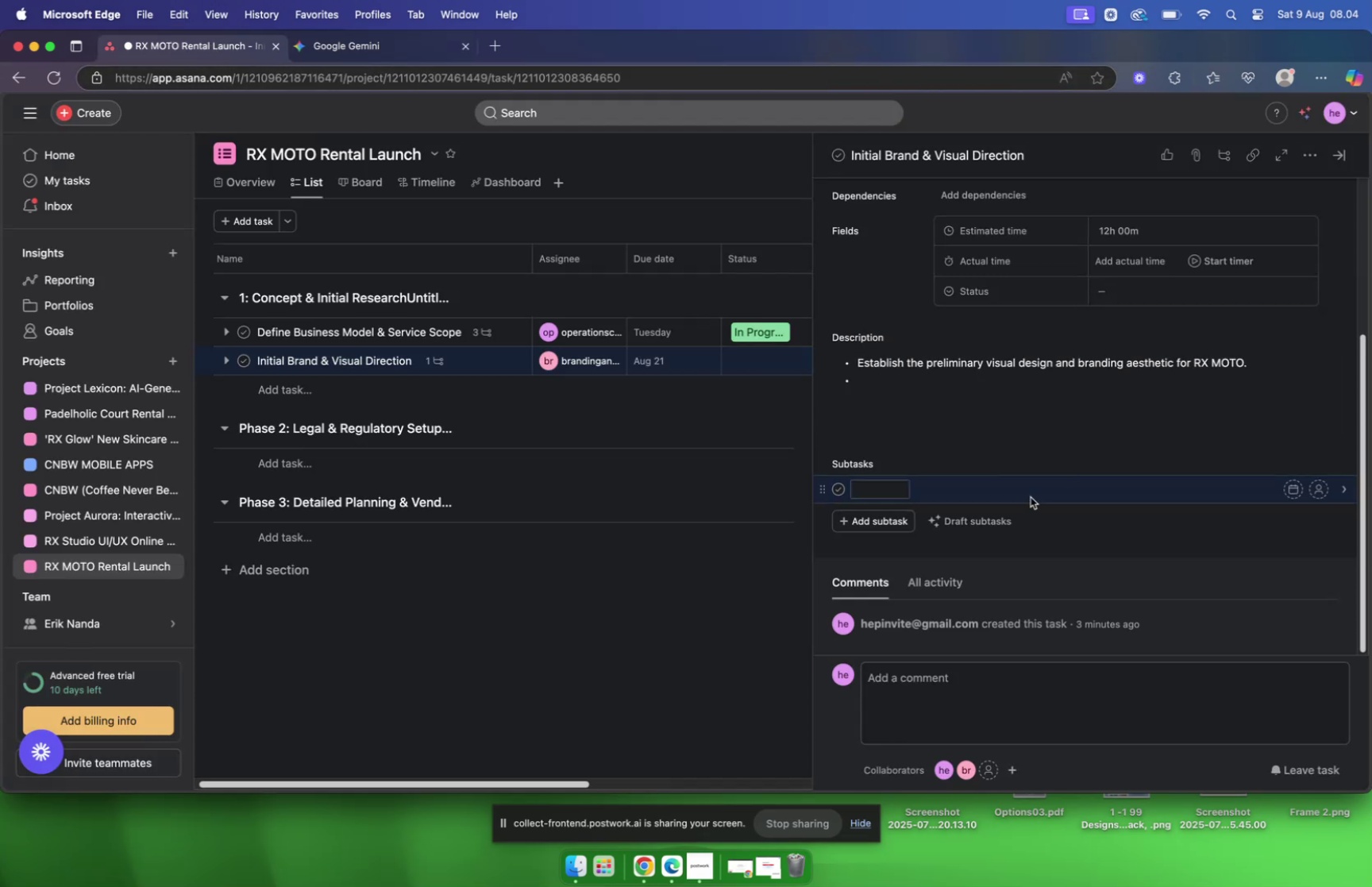 
key(Meta+V)
 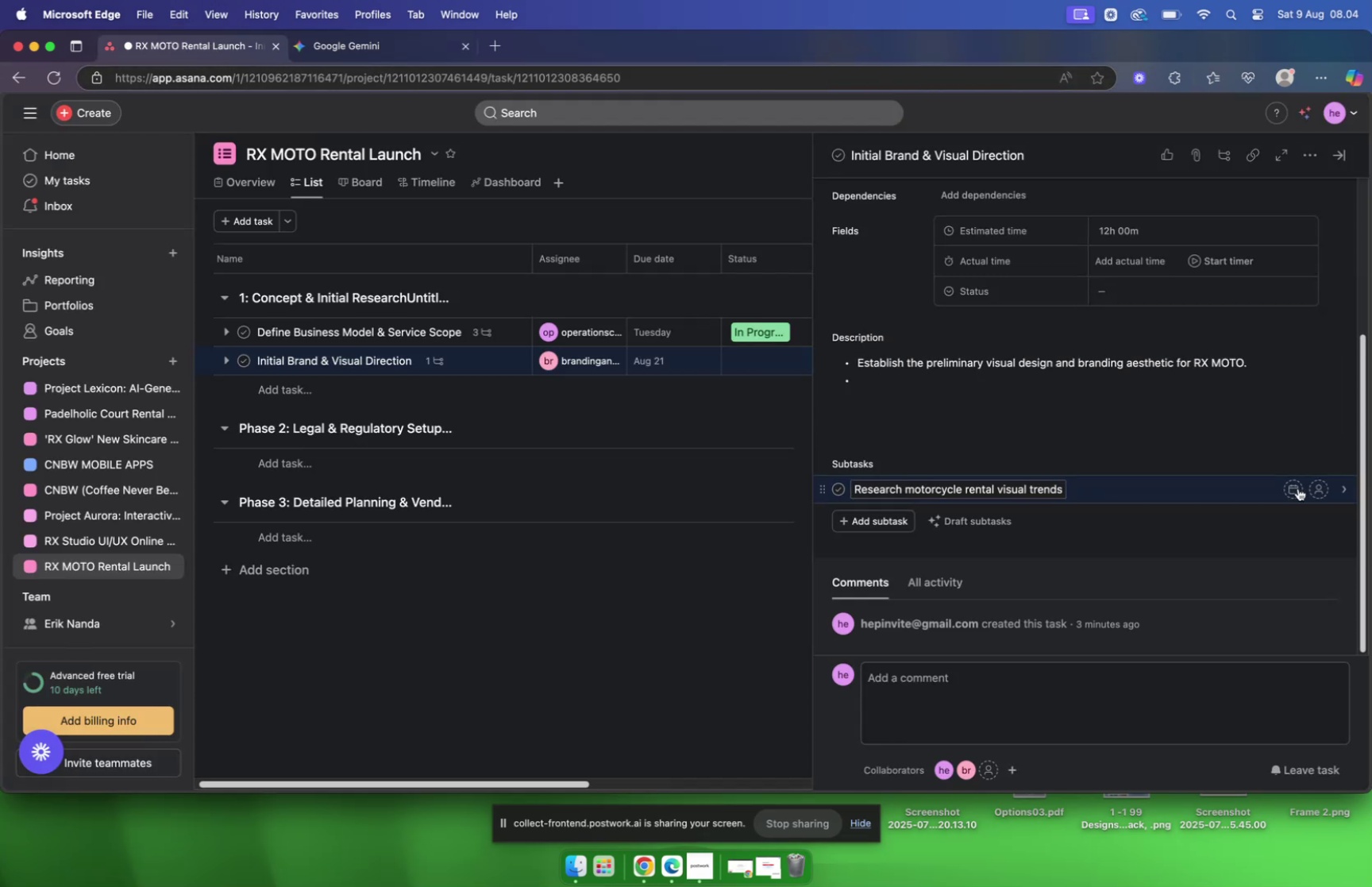 
left_click([1298, 488])
 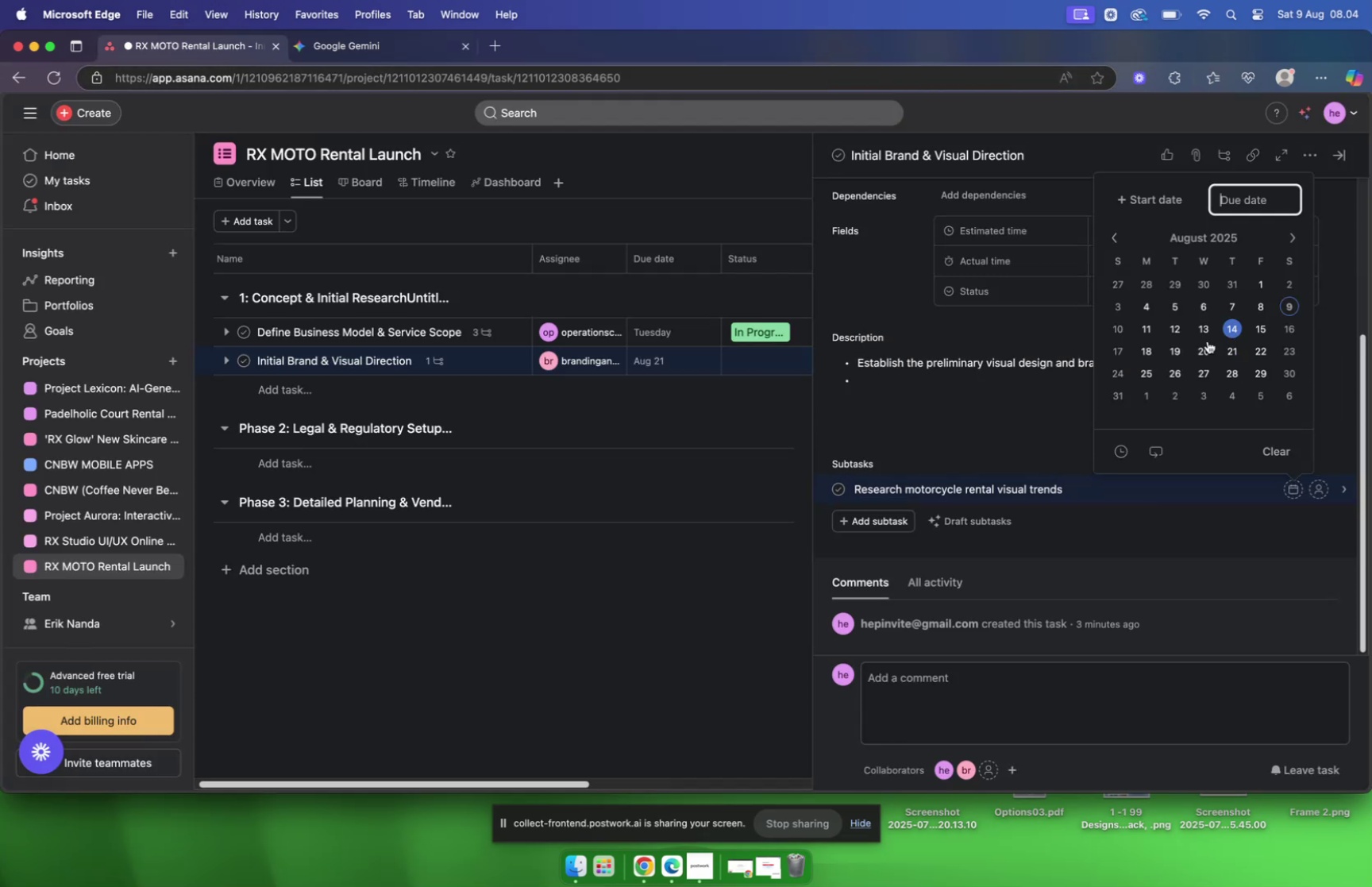 
left_click([1181, 352])
 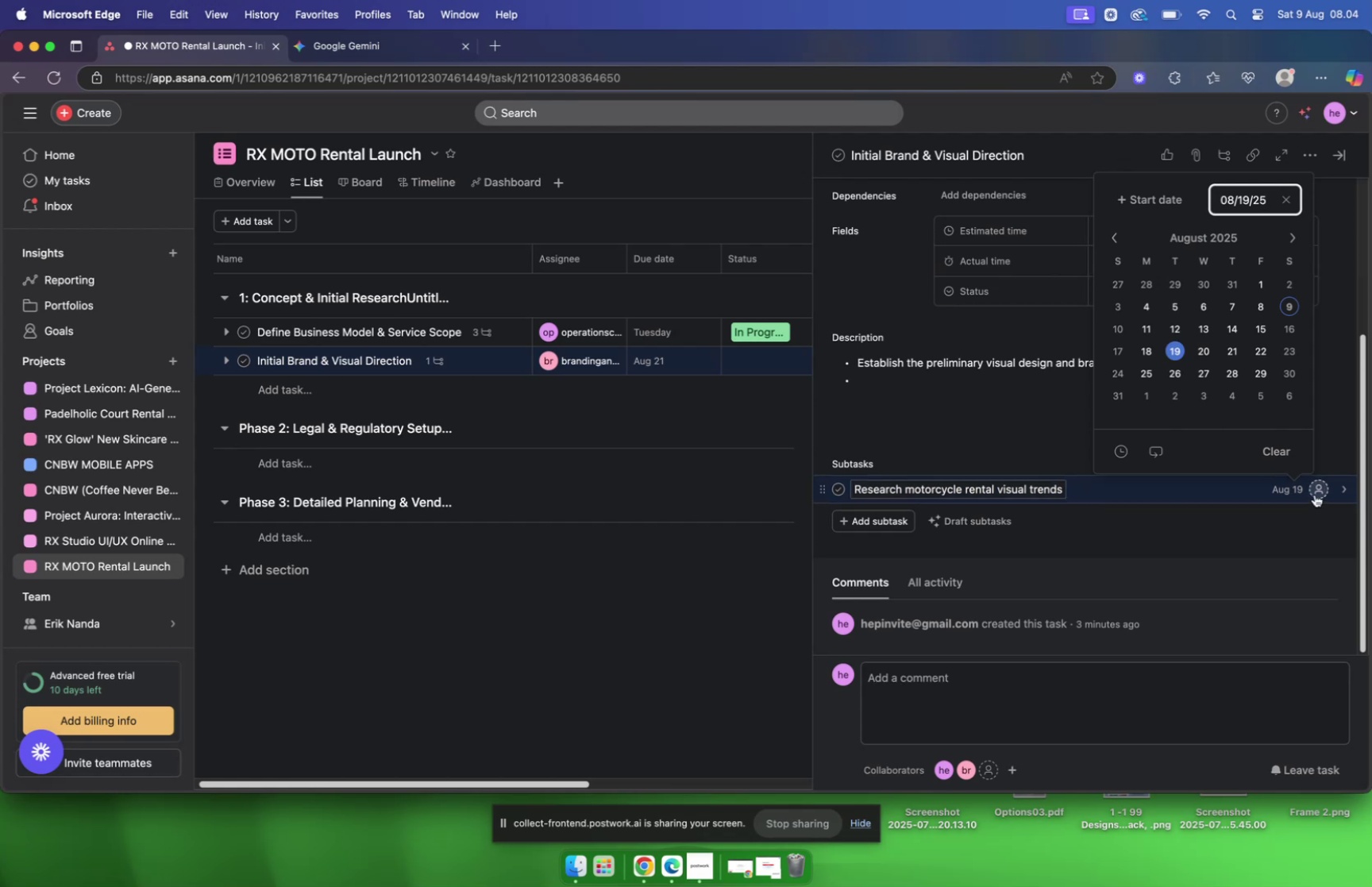 
left_click([1316, 493])
 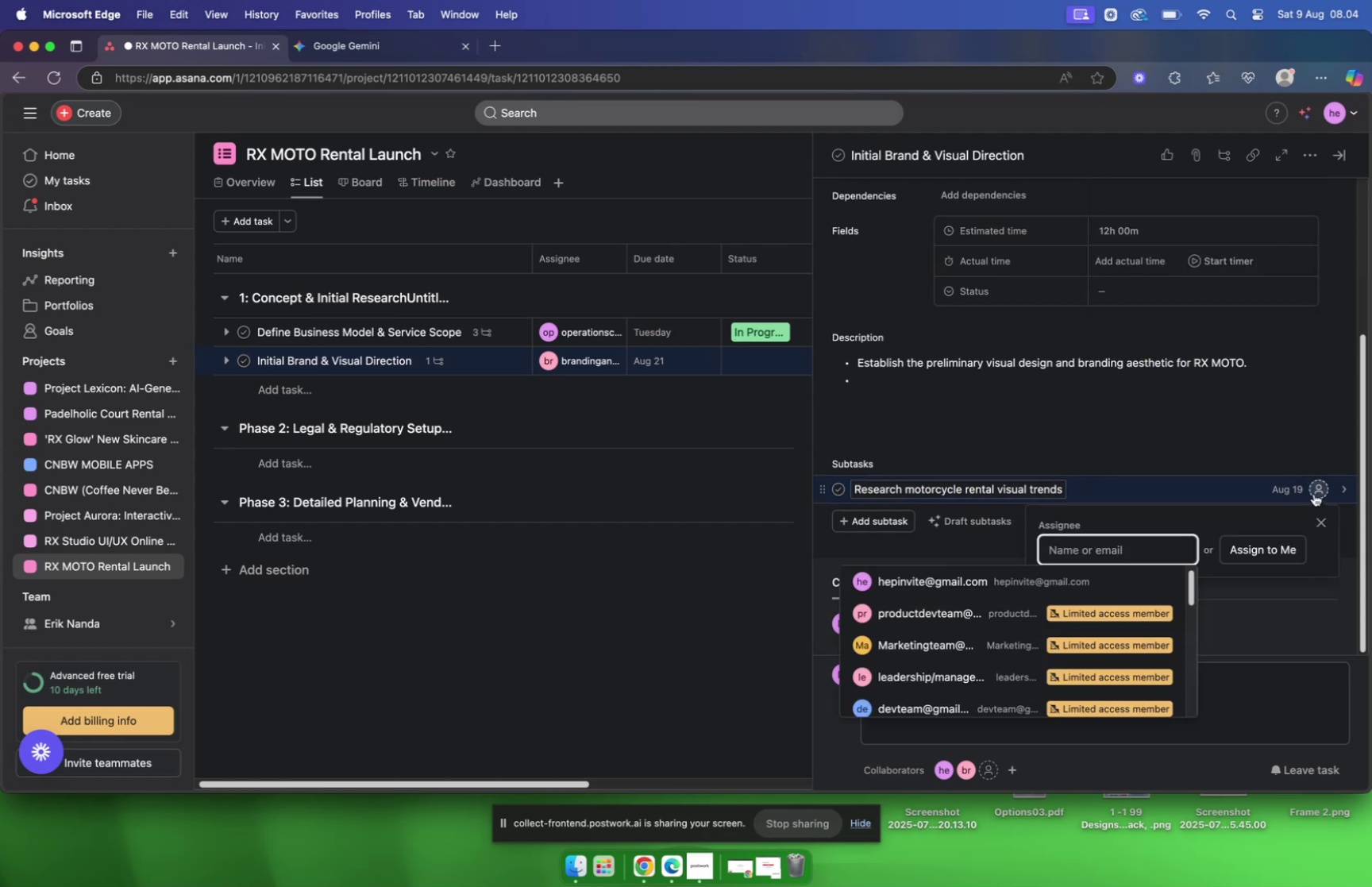 
type(bra)
 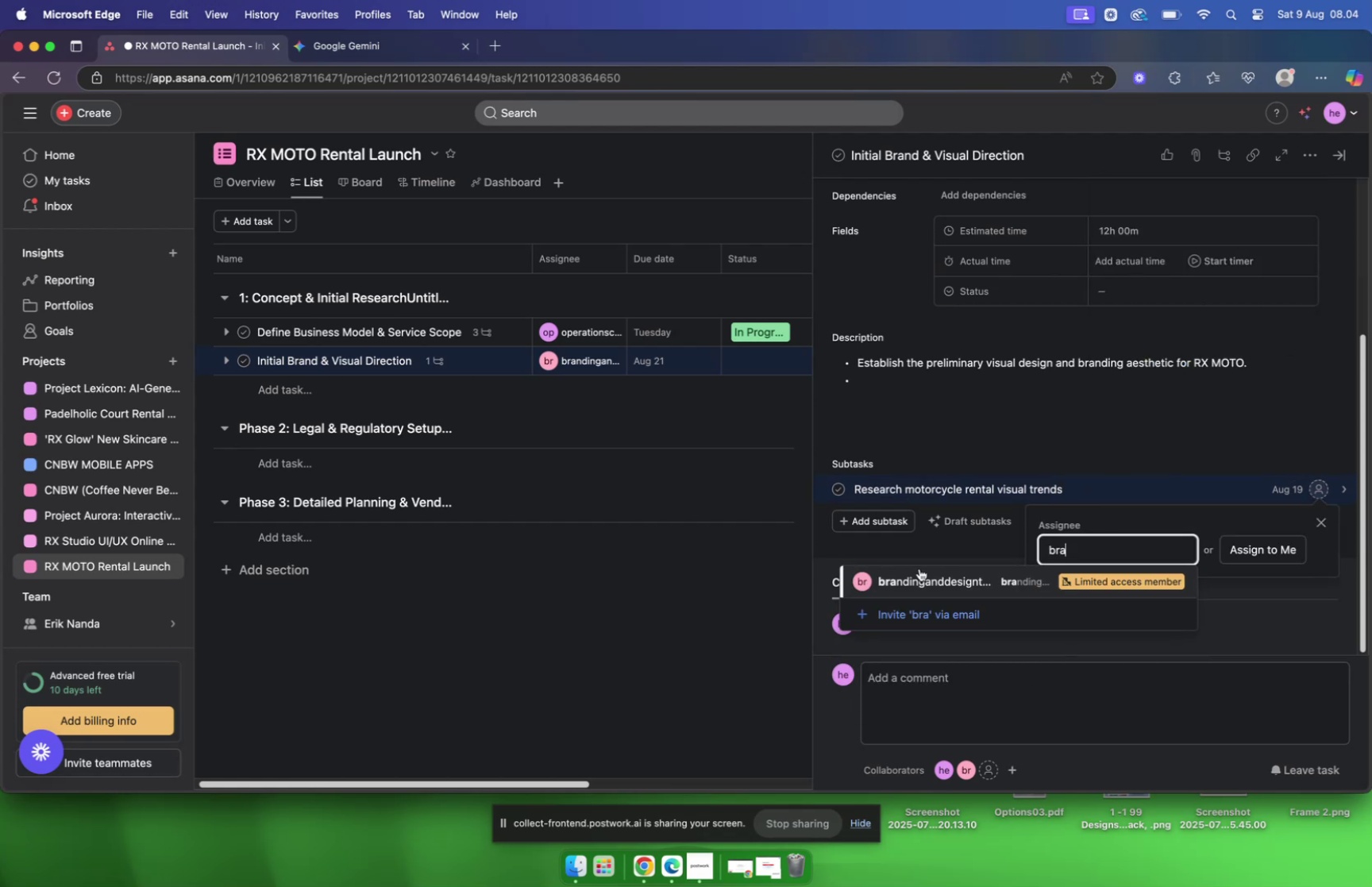 
left_click([927, 578])
 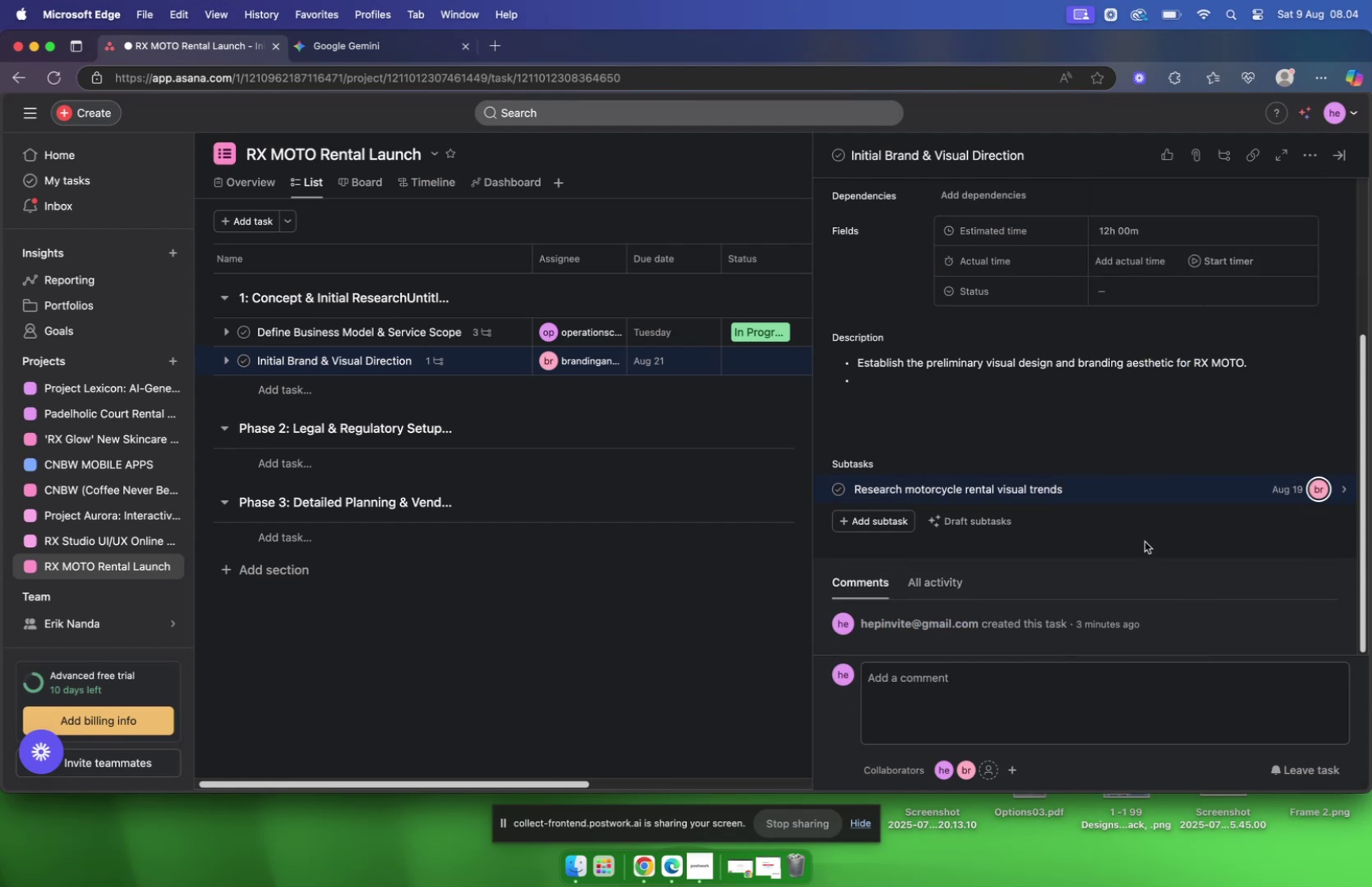 
left_click([1124, 484])
 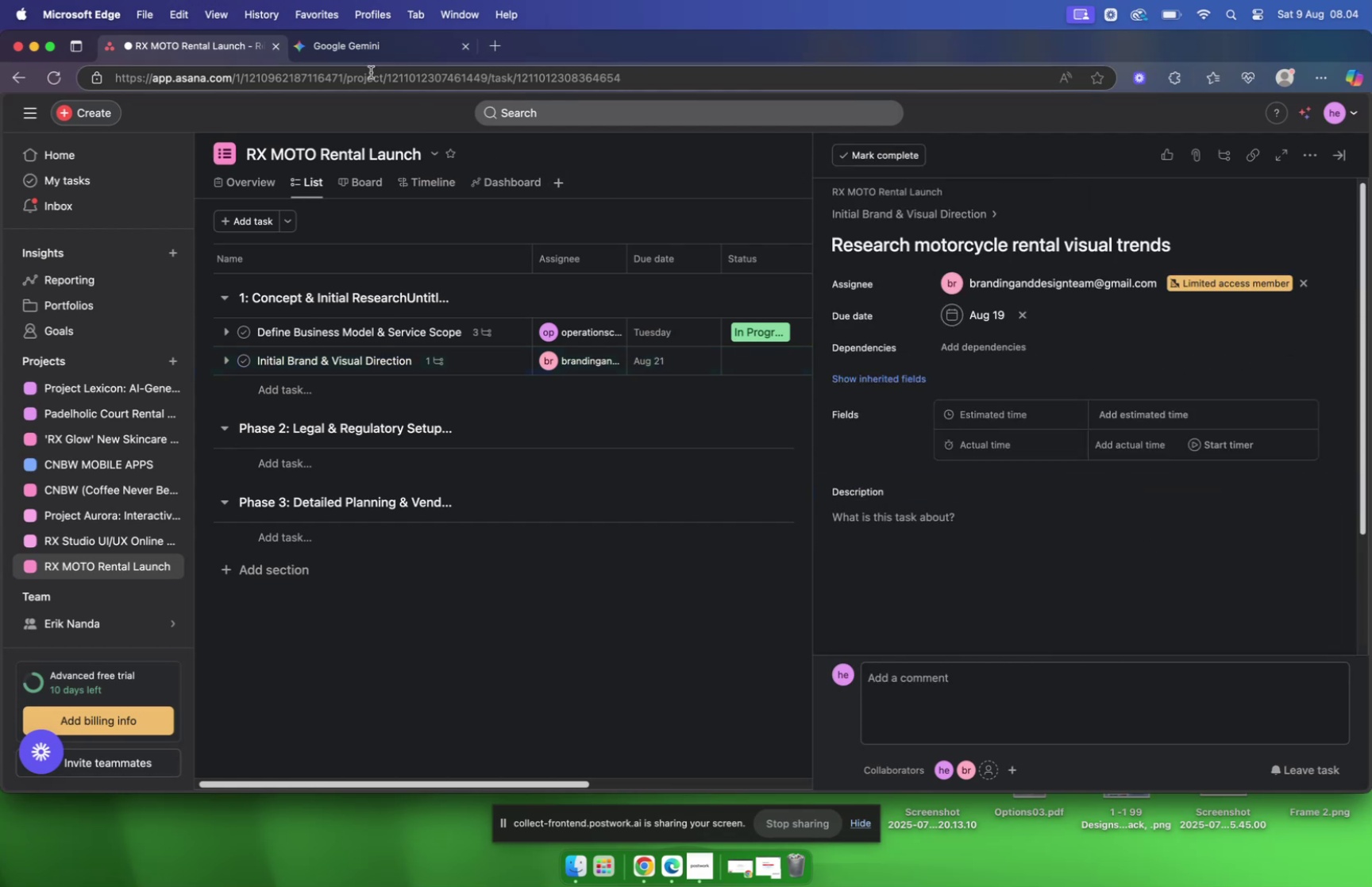 
left_click([348, 52])
 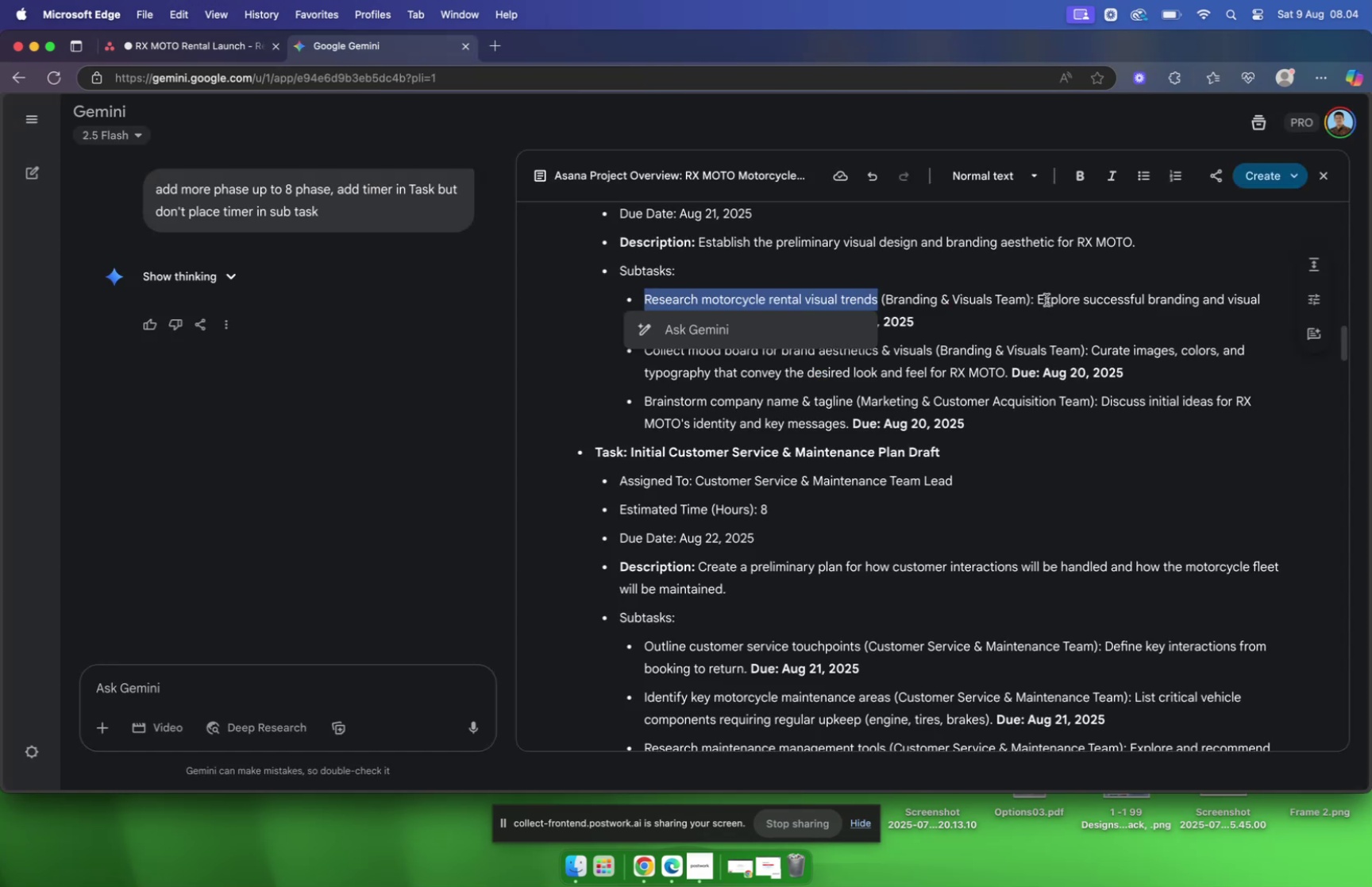 
left_click([1040, 295])
 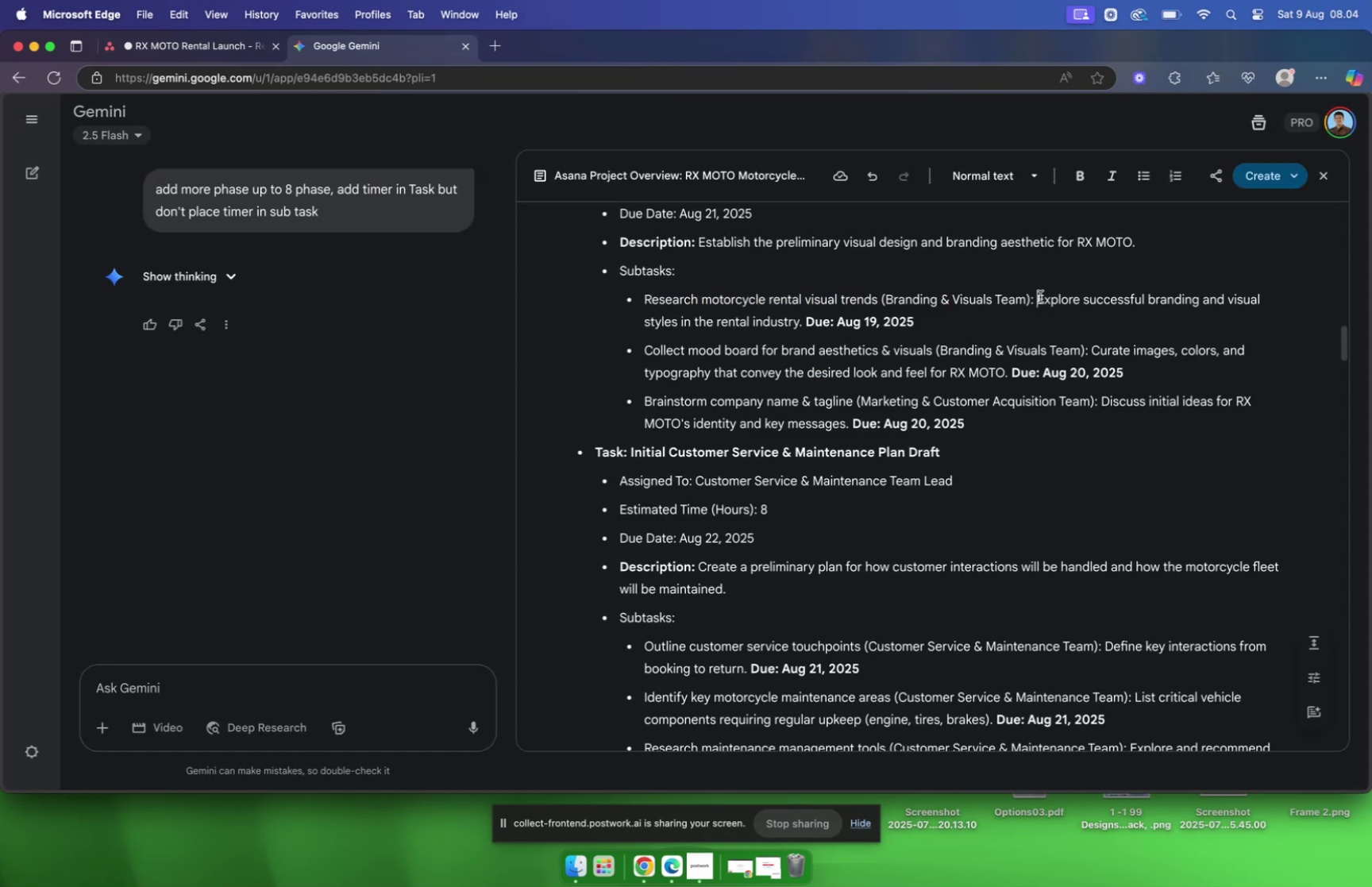 
left_click_drag(start_coordinate=[1040, 295], to_coordinate=[800, 327])
 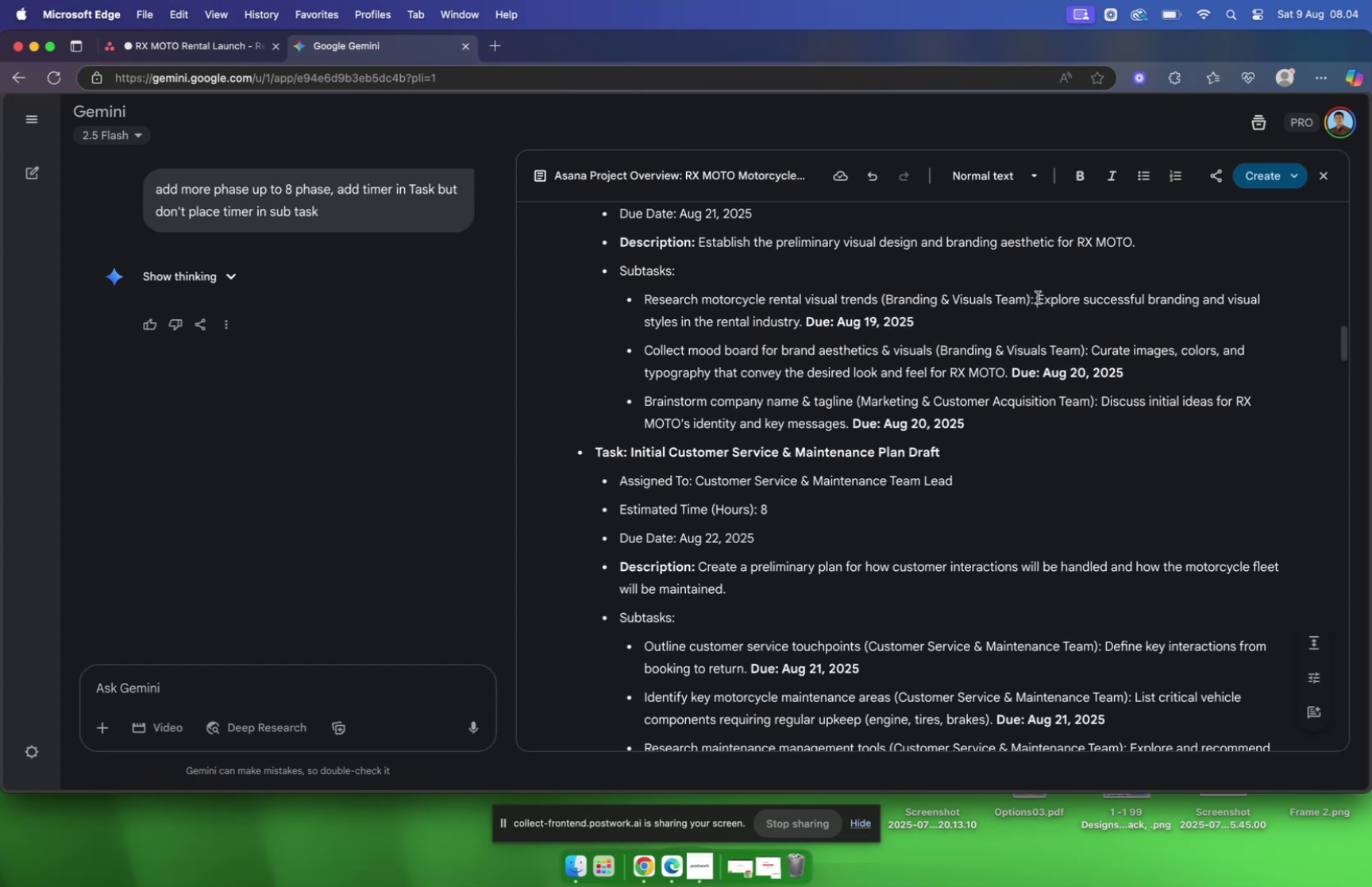 
left_click_drag(start_coordinate=[1038, 296], to_coordinate=[803, 326])
 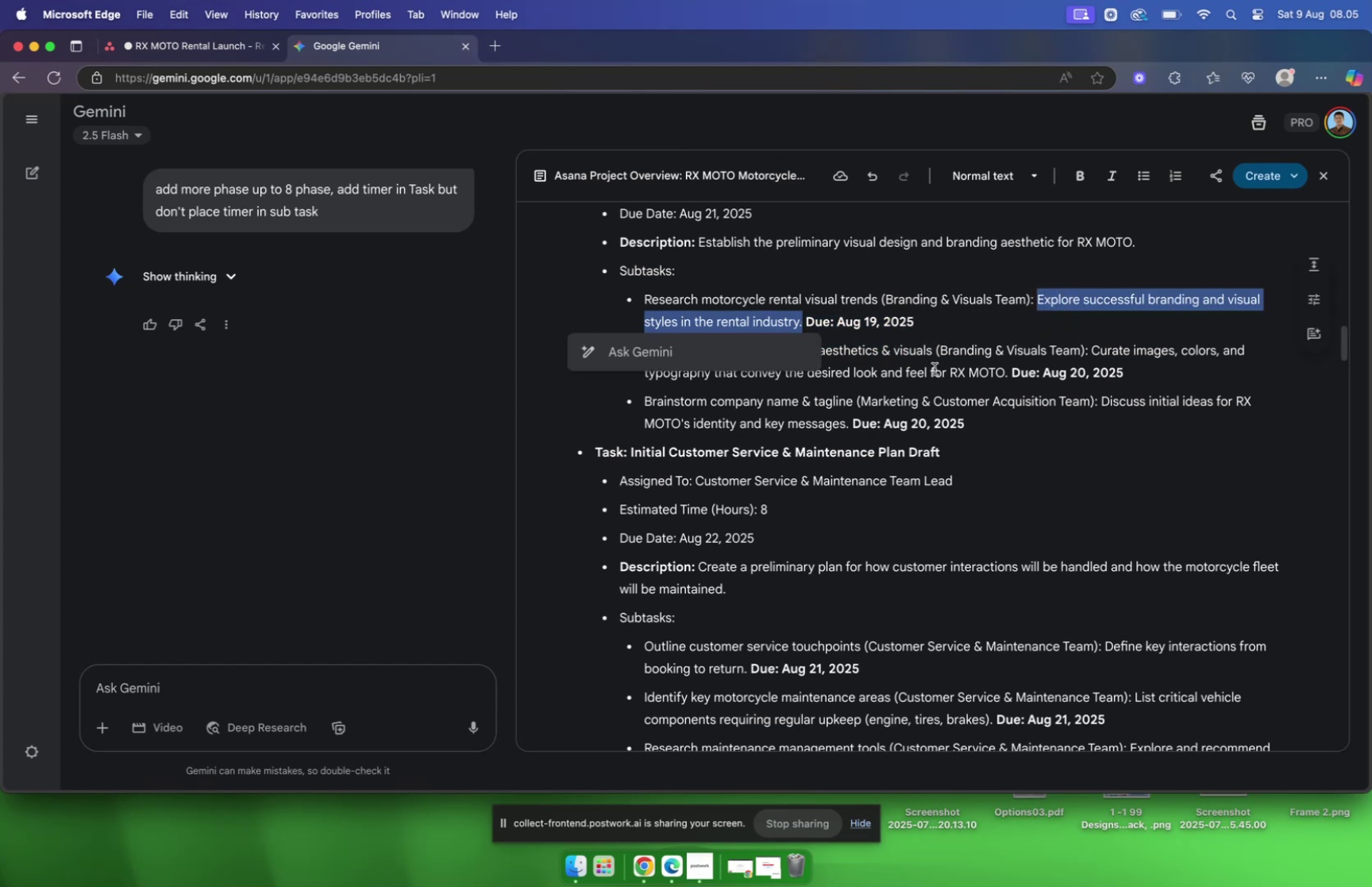 
key(Meta+CommandLeft)
 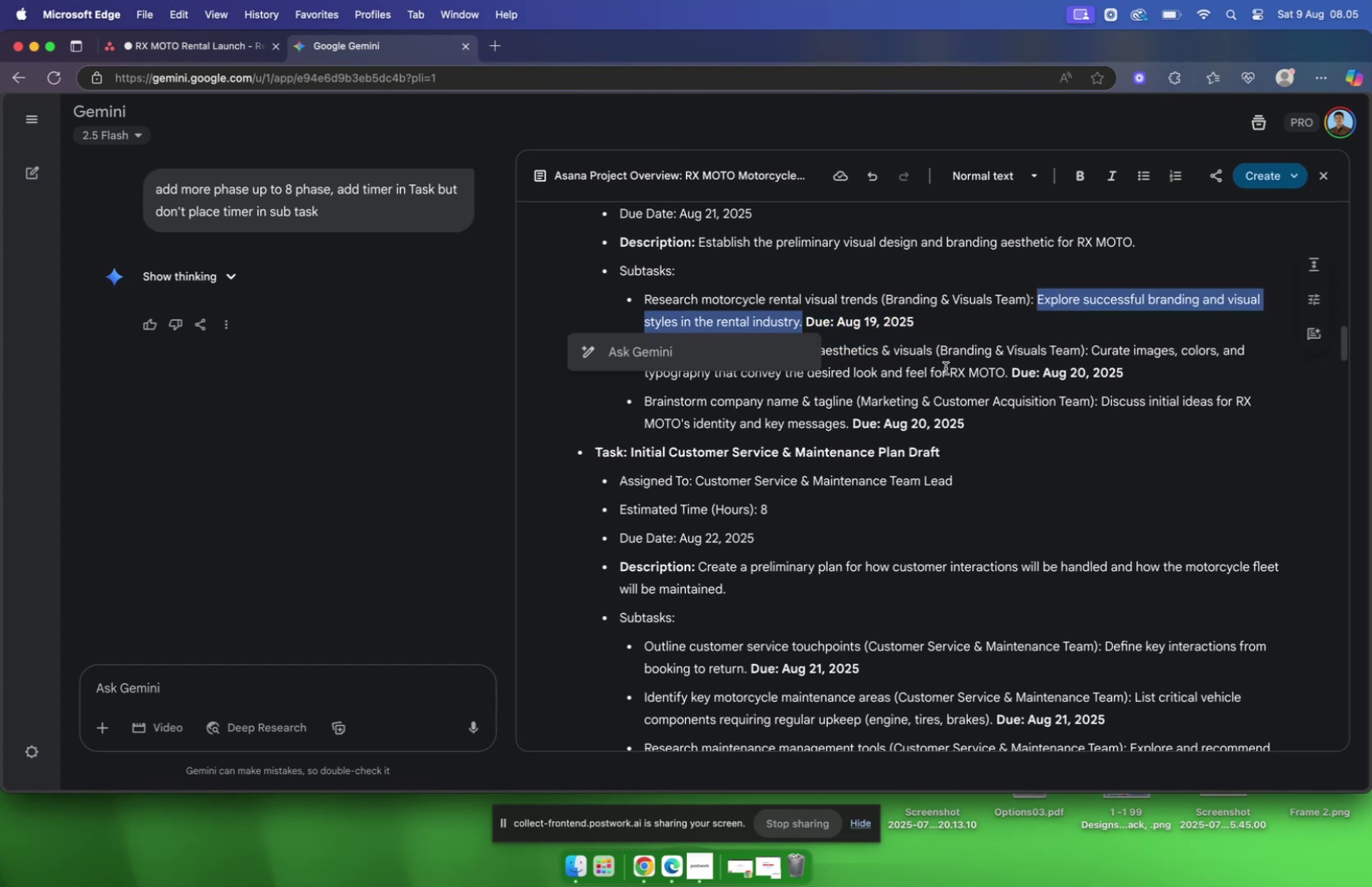 
key(Meta+C)
 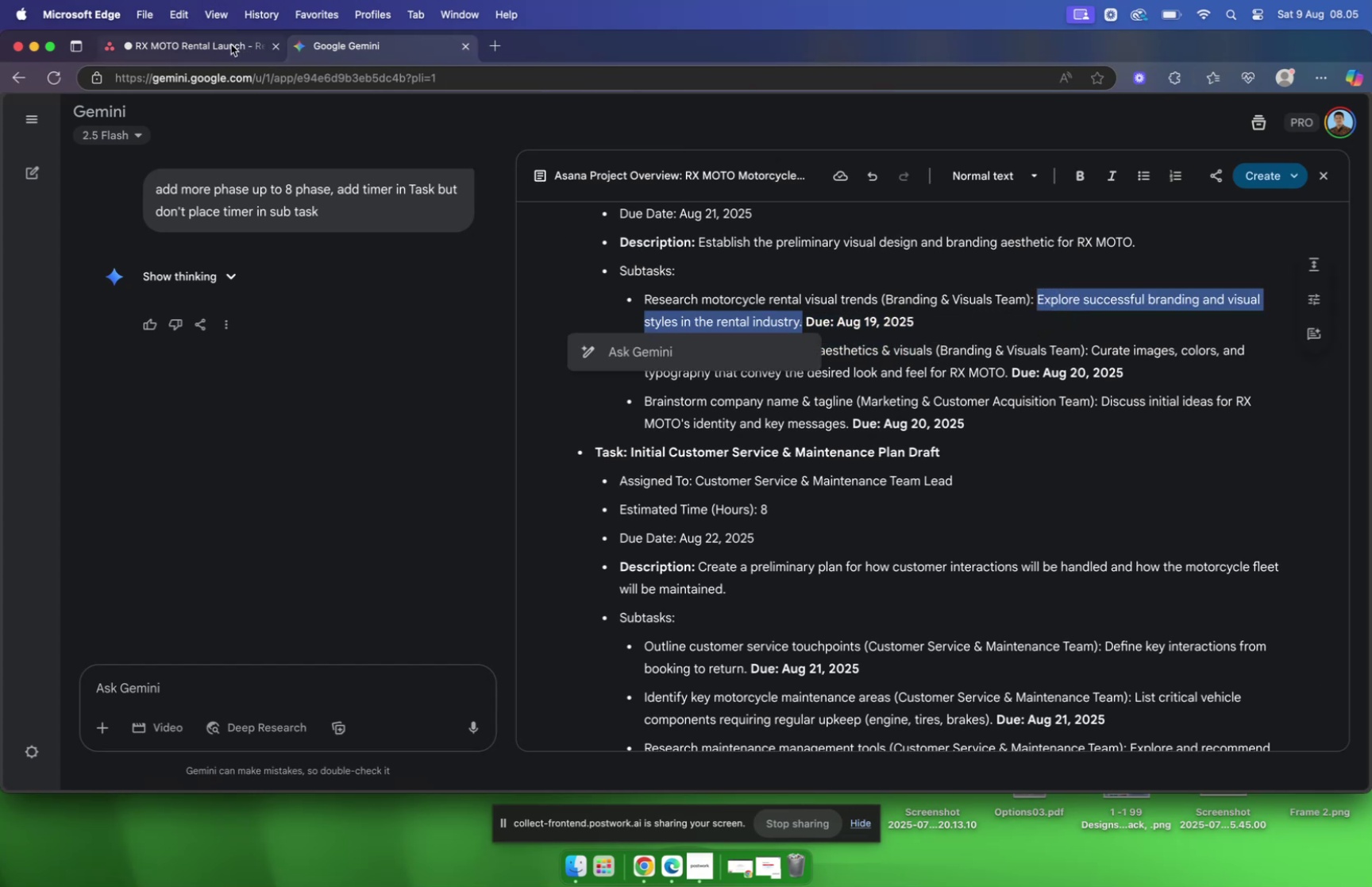 
left_click([230, 44])
 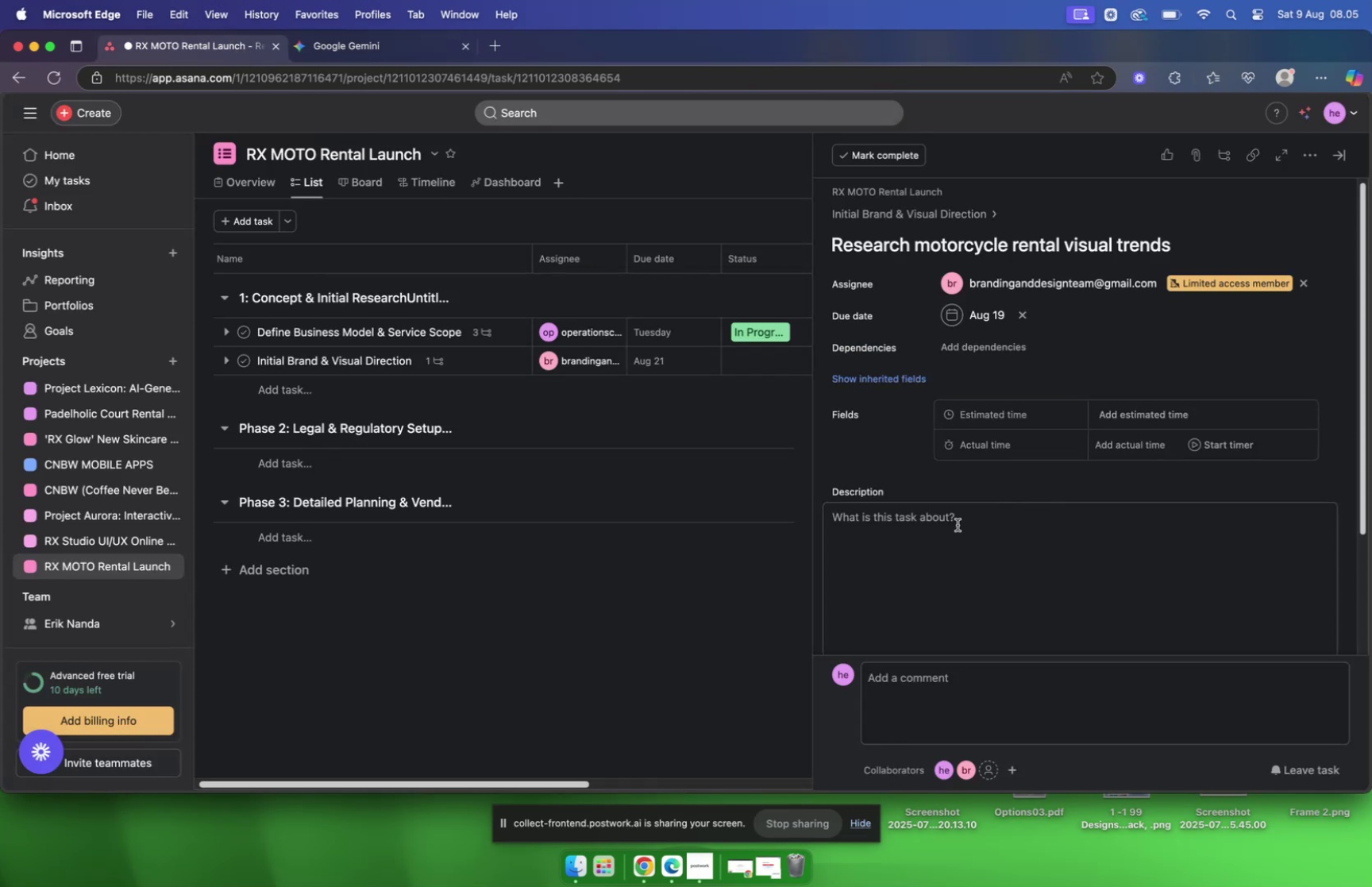 
left_click([920, 524])
 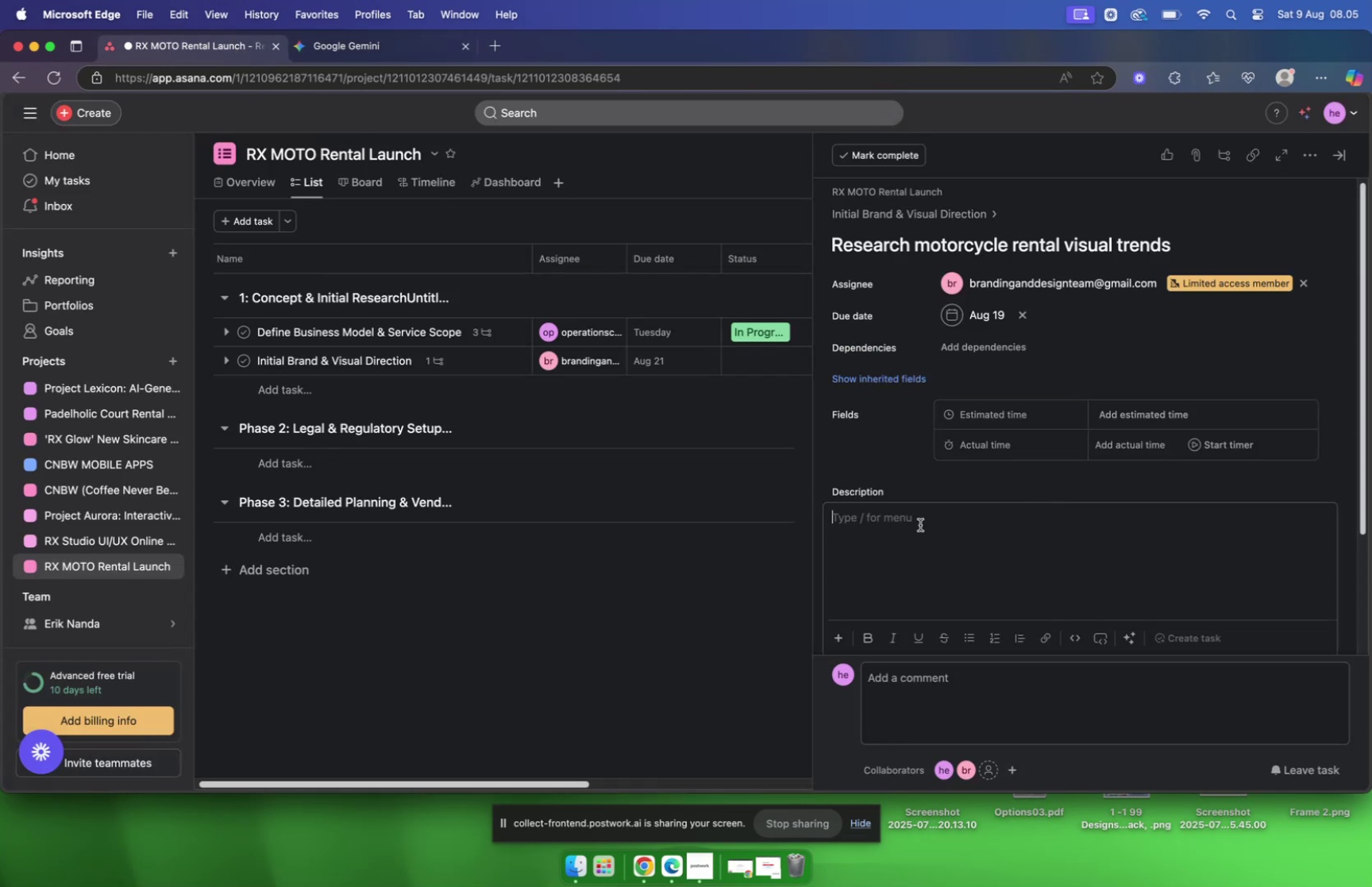 
key(Meta+V)
 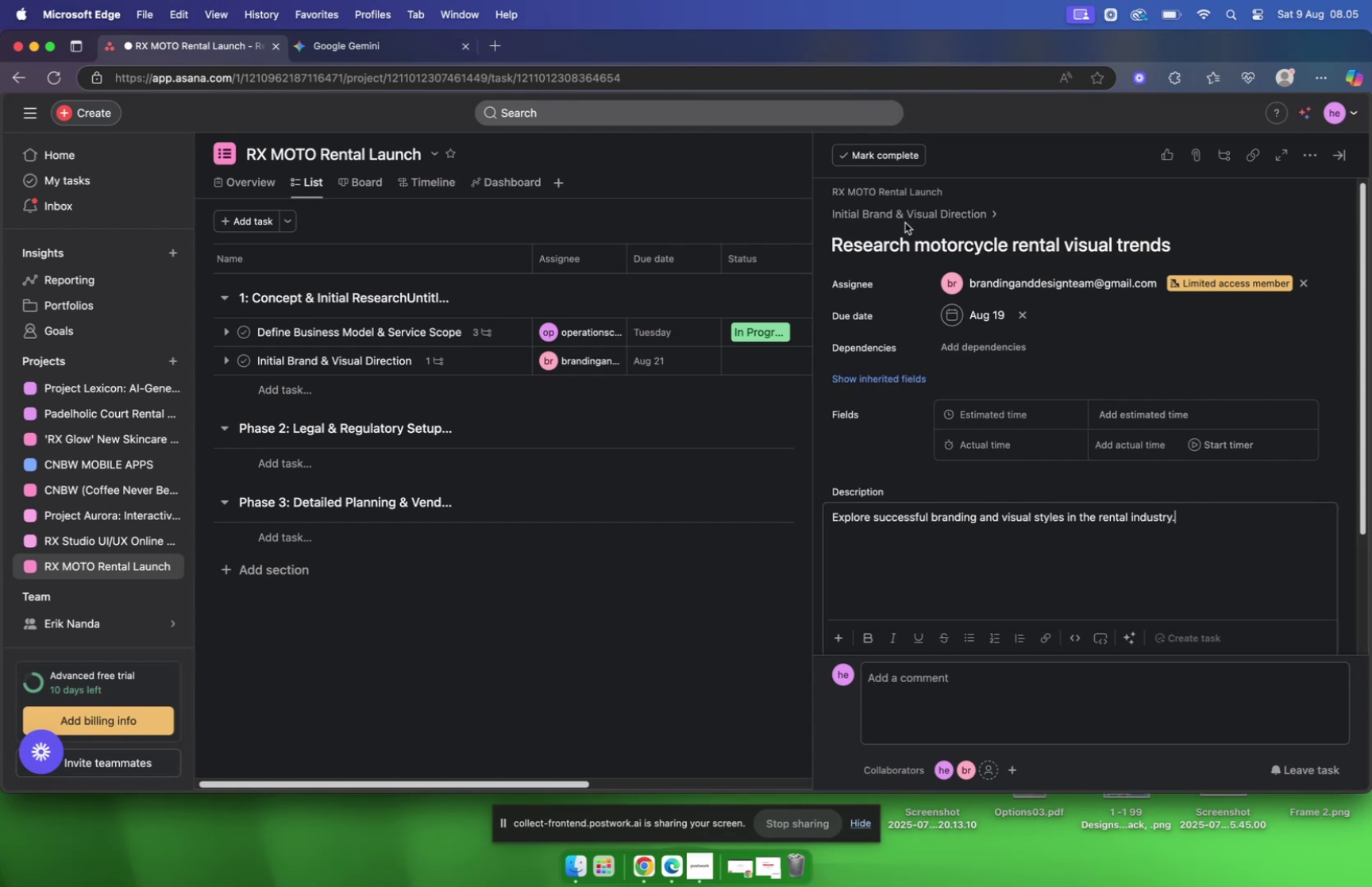 
left_click([905, 215])
 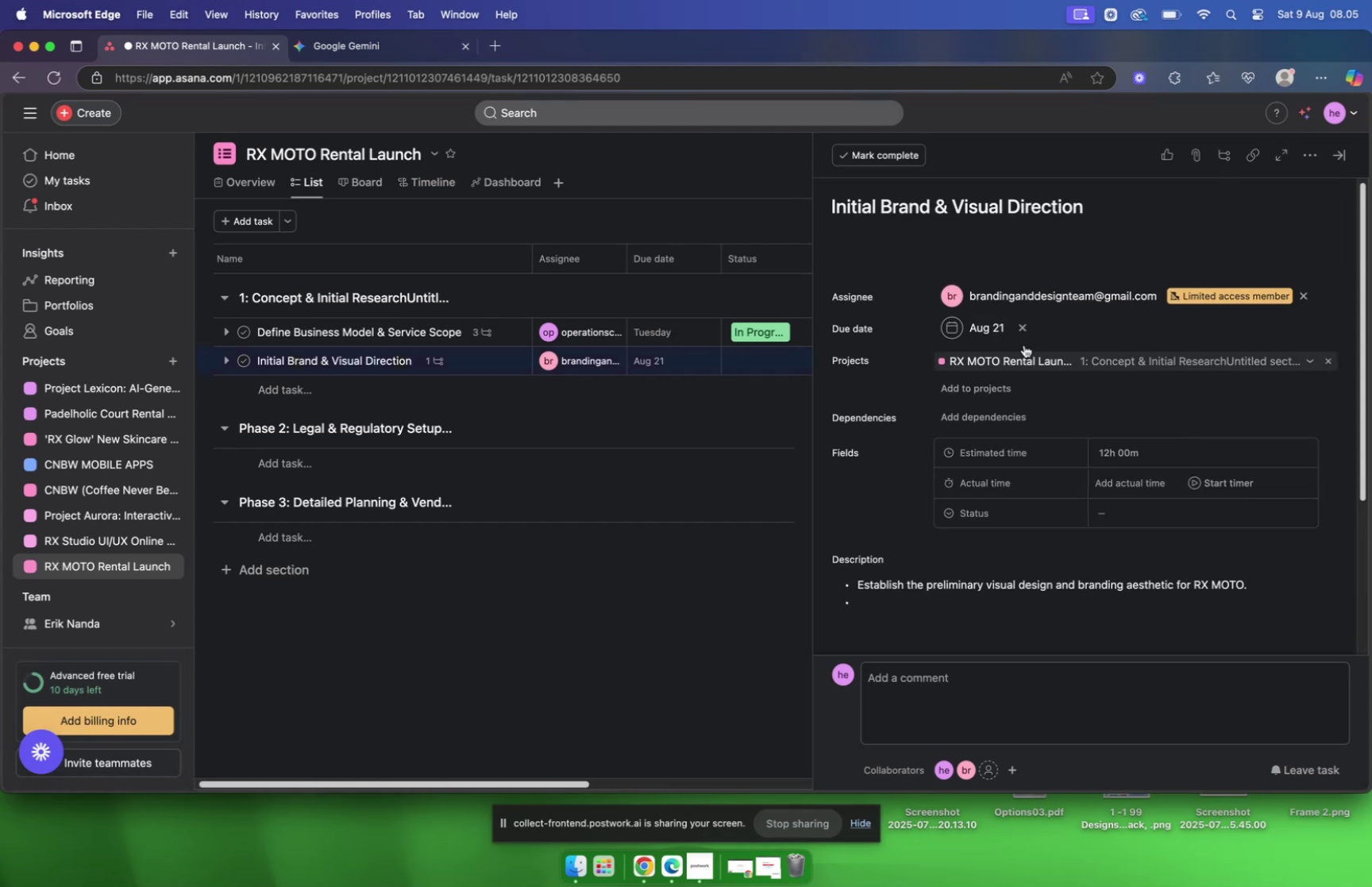 
scroll: coordinate [1002, 399], scroll_direction: down, amount: 11.0
 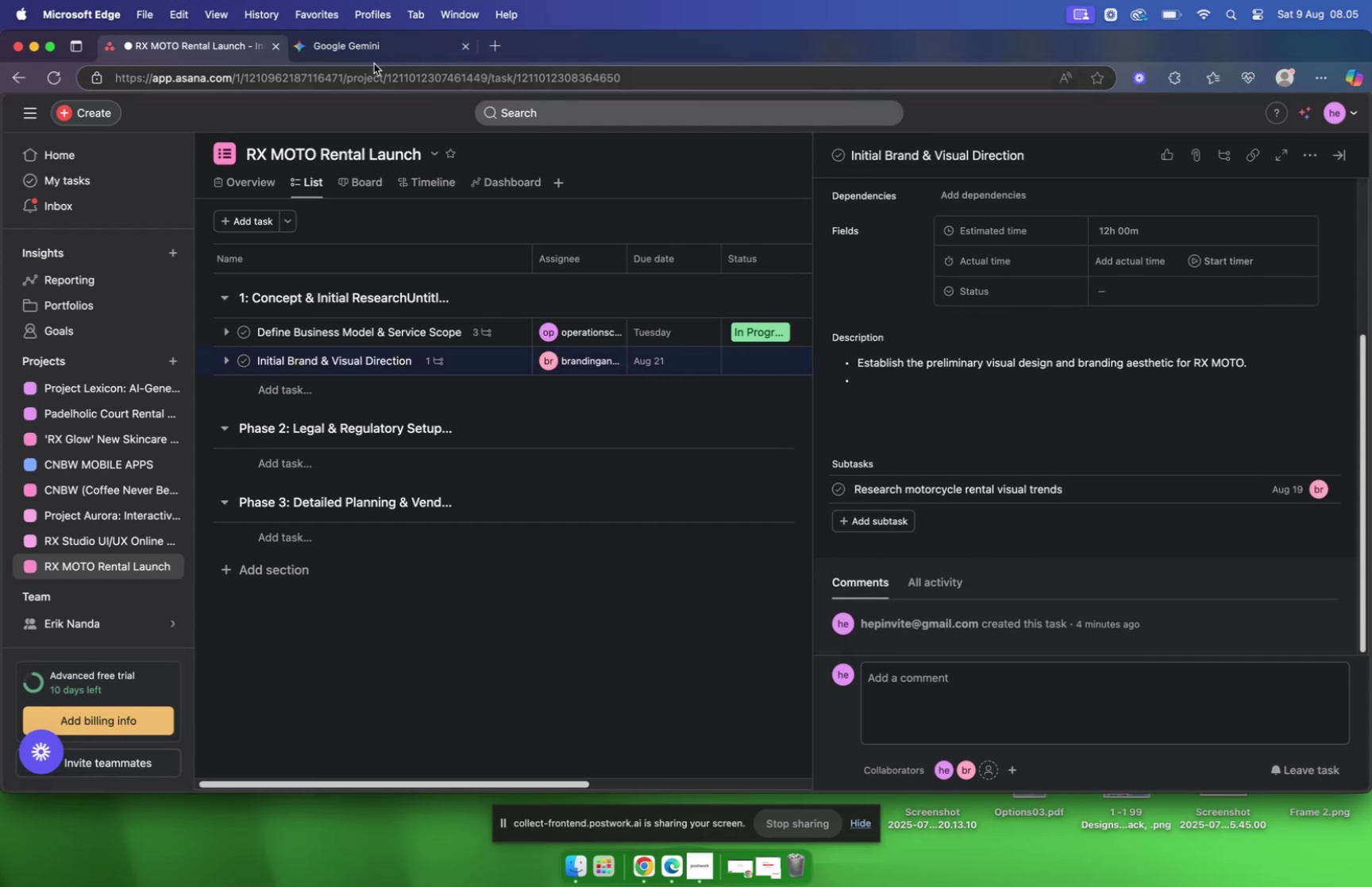 
left_click([361, 44])
 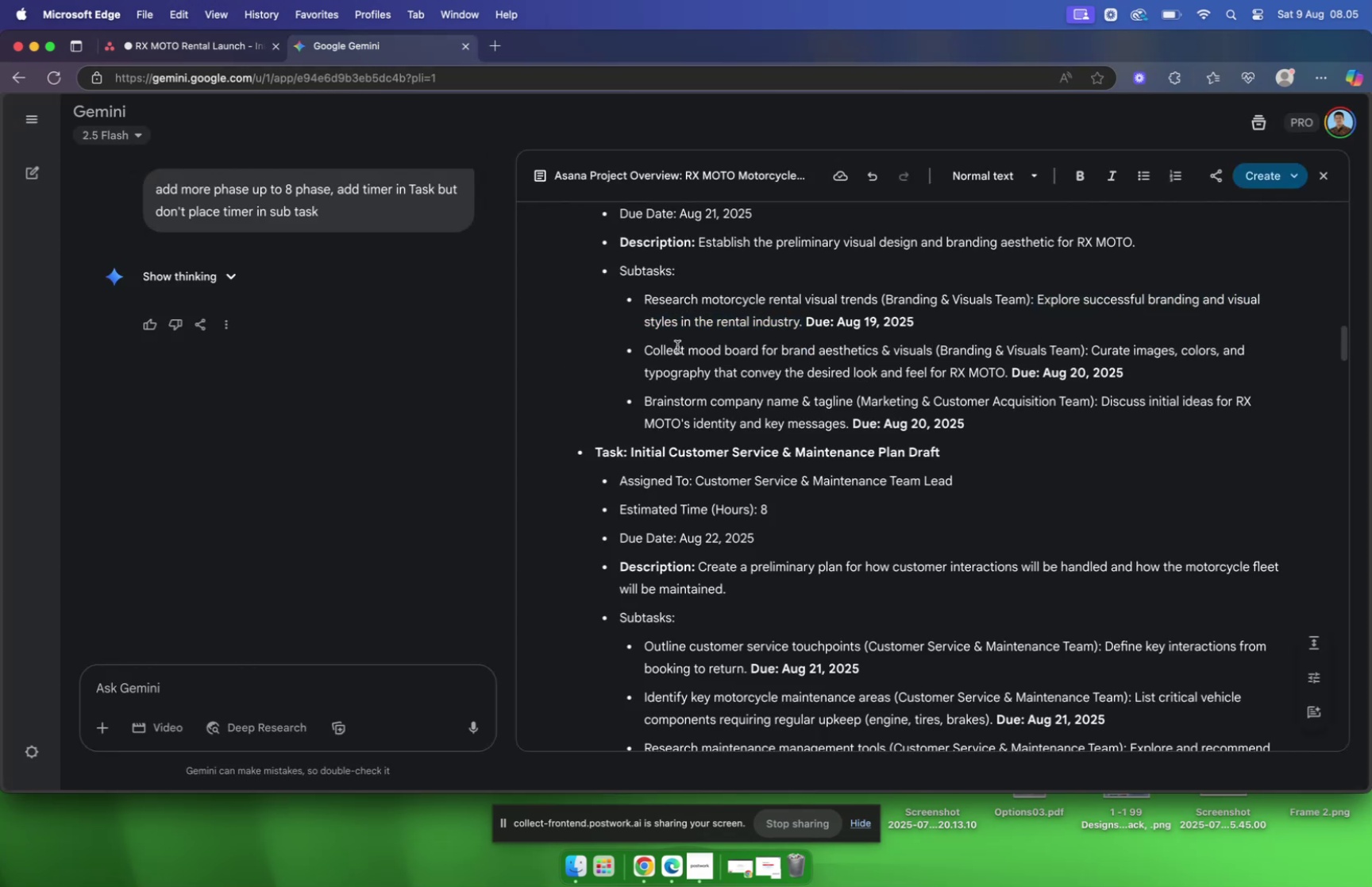 
left_click_drag(start_coordinate=[646, 346], to_coordinate=[931, 353])
 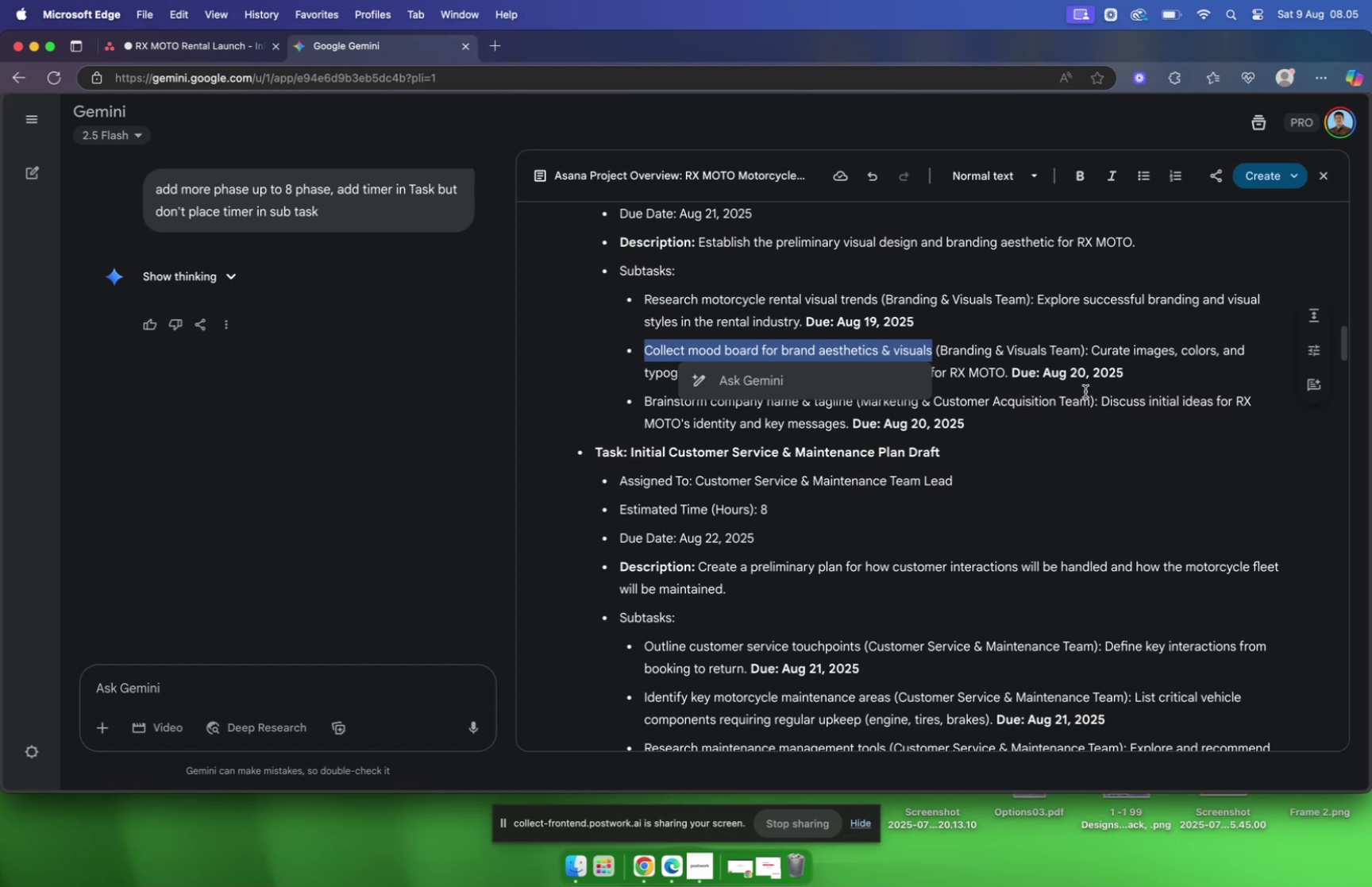 
key(Meta+C)
 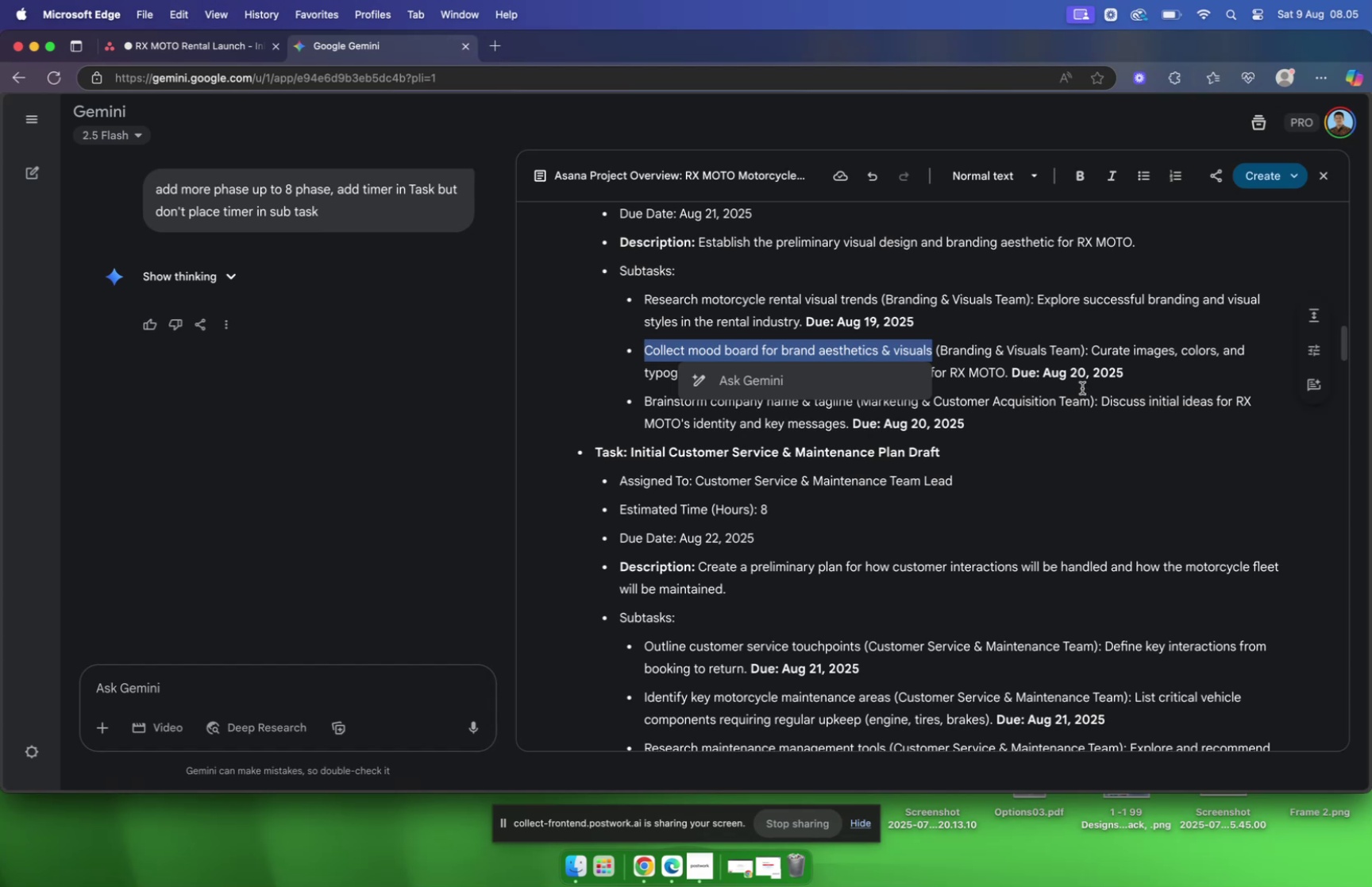 
wait(9.24)
 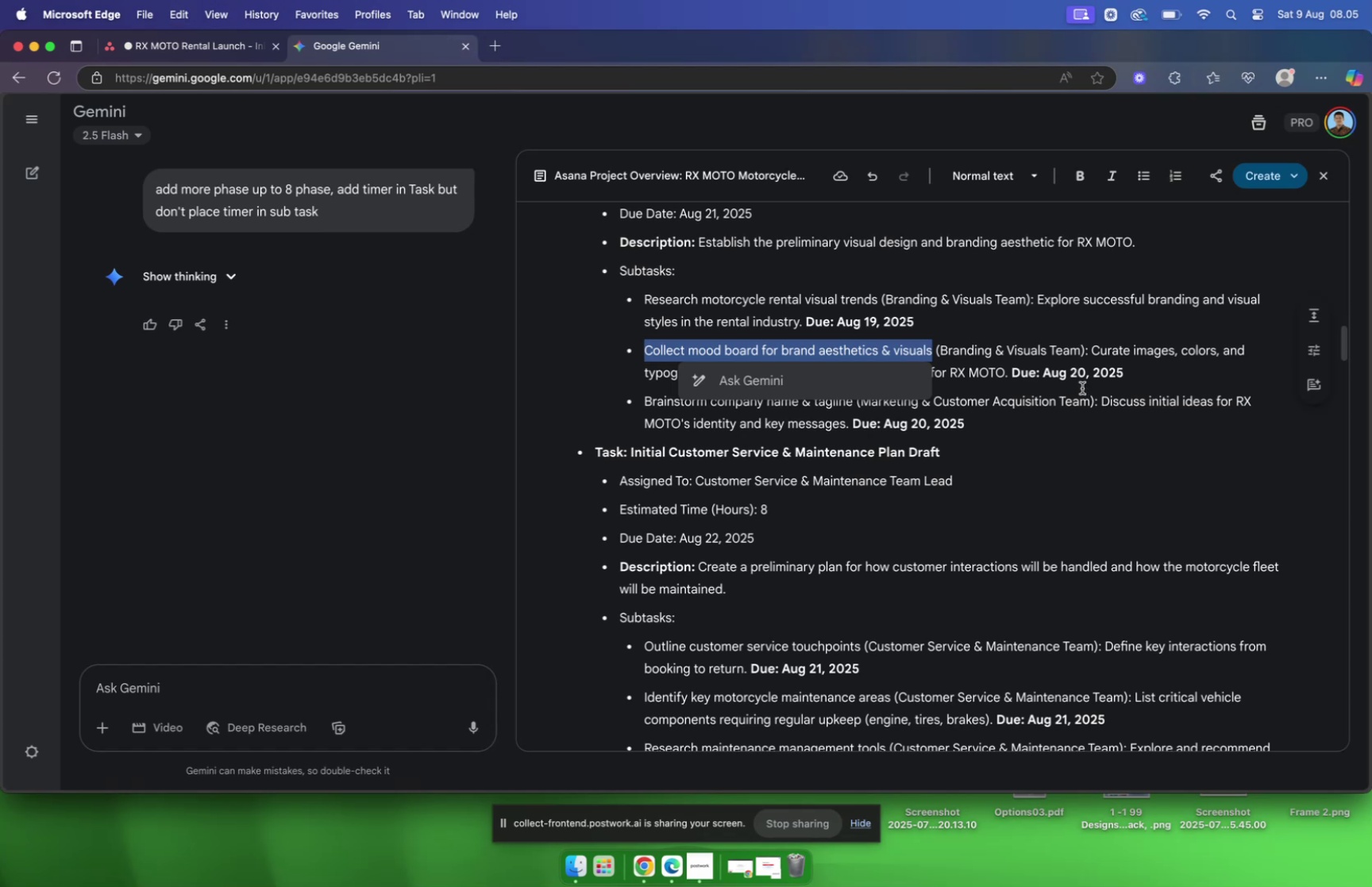 
key(Meta+C)
 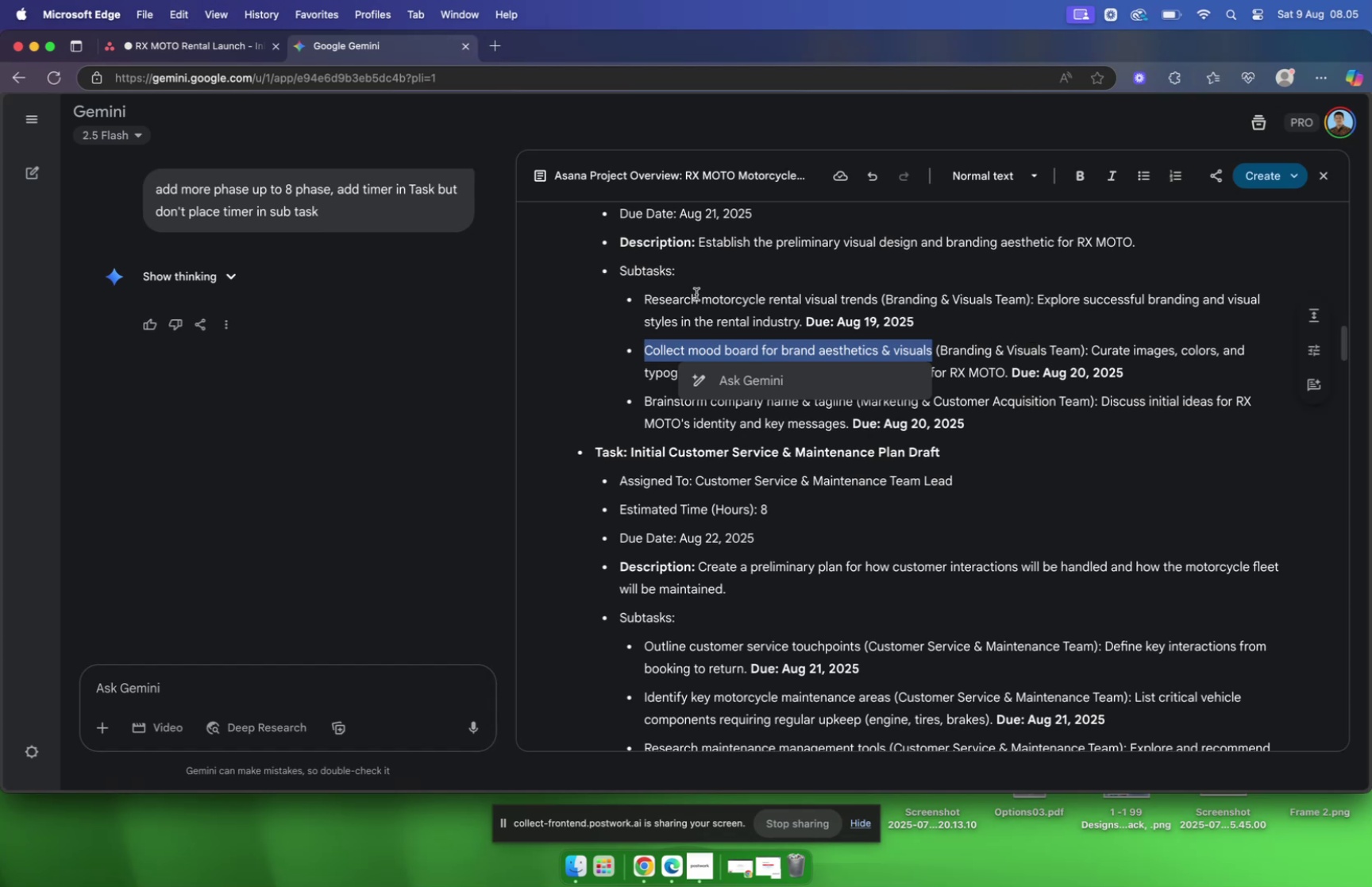 
scroll: coordinate [693, 292], scroll_direction: up, amount: 4.0
 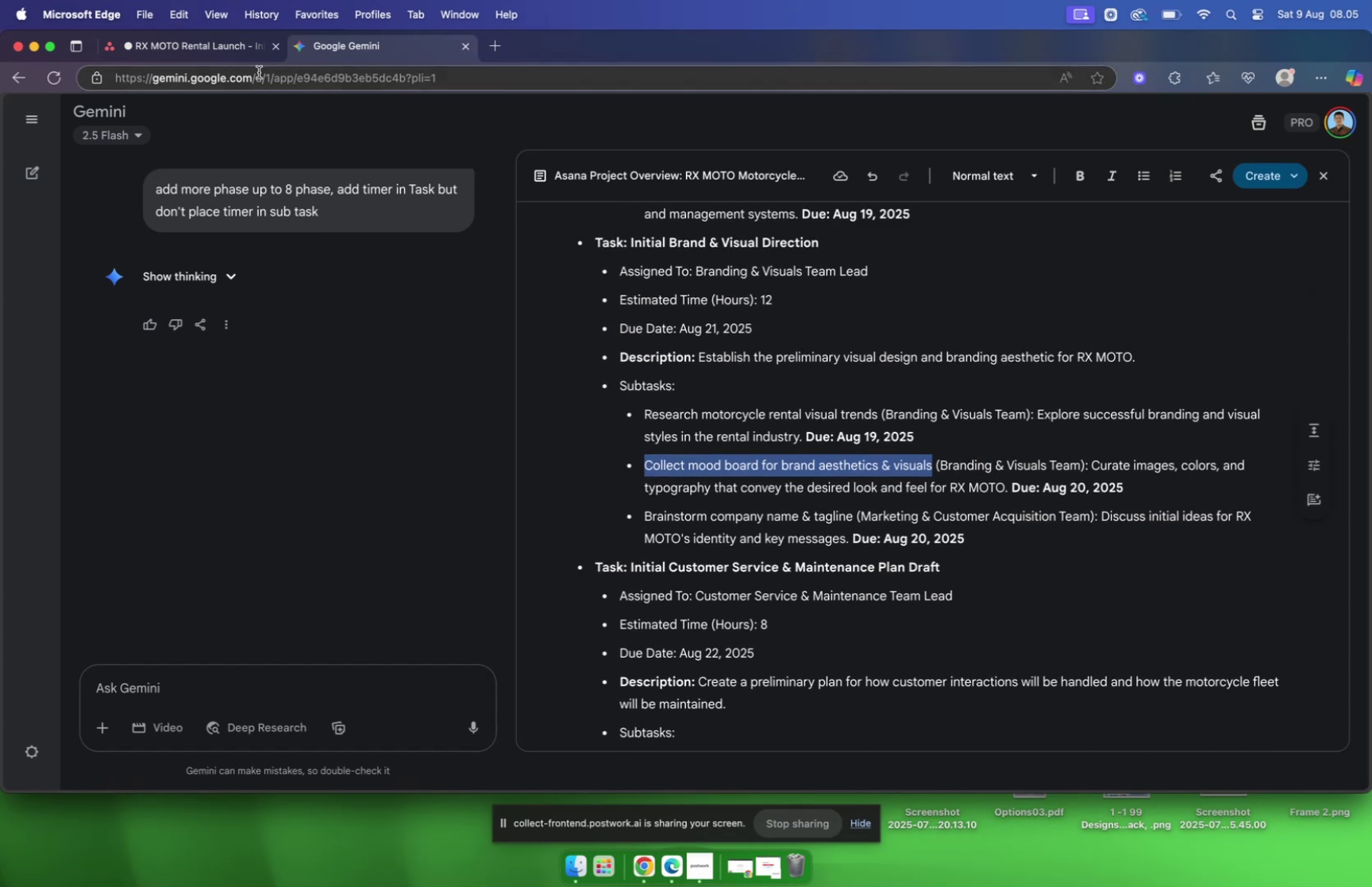 
left_click([235, 40])
 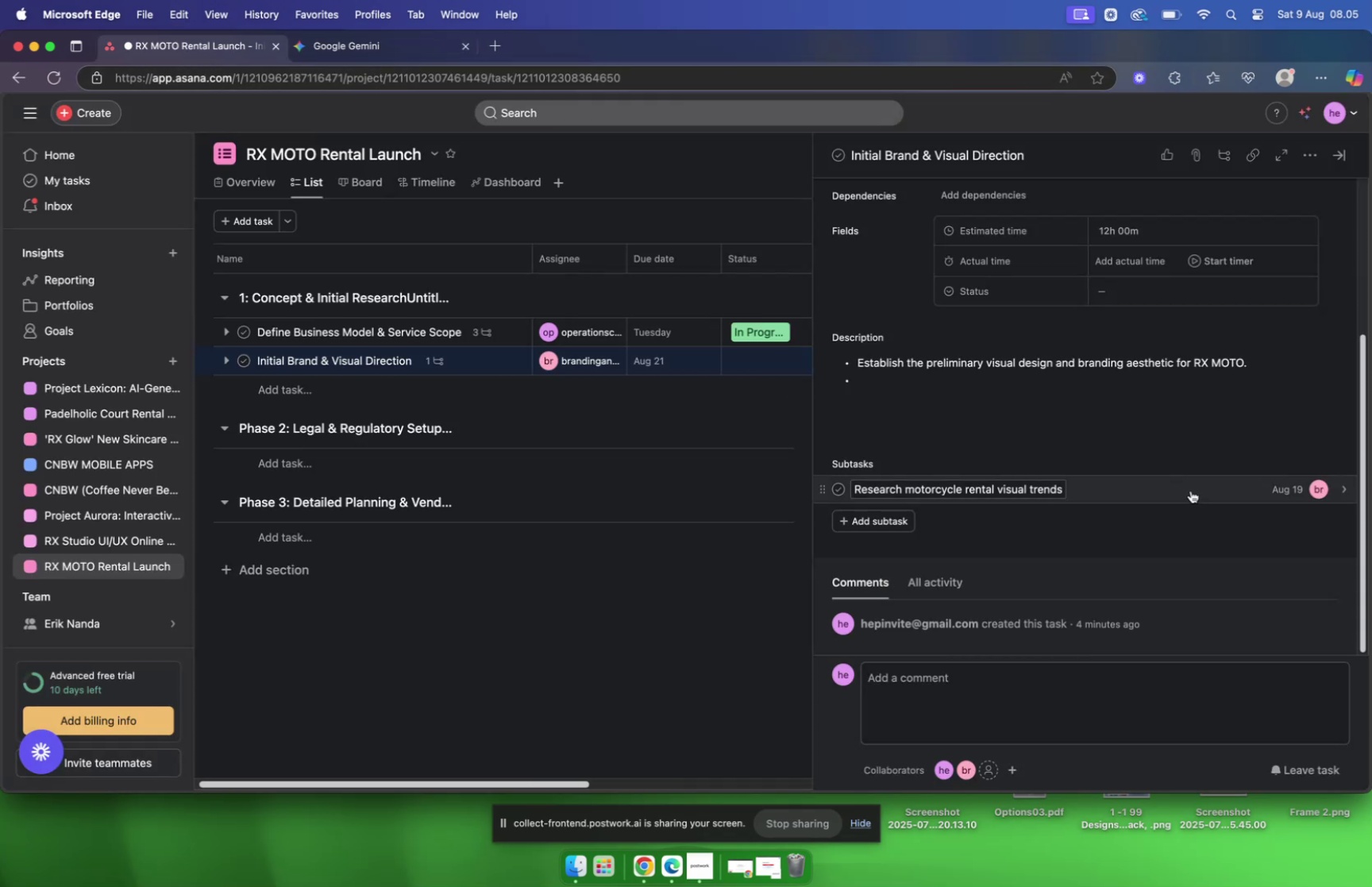 
scroll: coordinate [1133, 483], scroll_direction: up, amount: 17.0
 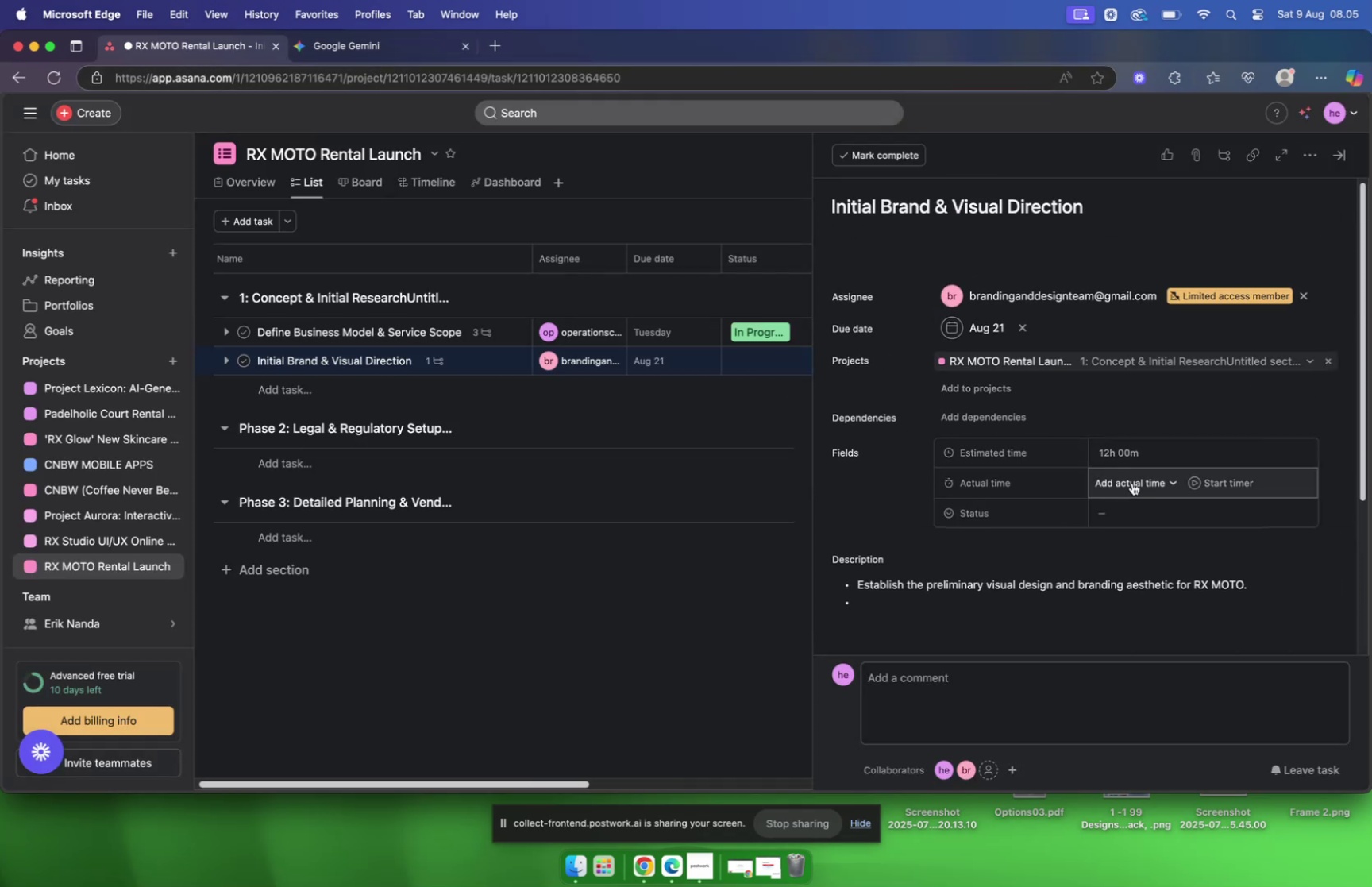 
scroll: coordinate [1132, 481], scroll_direction: down, amount: 10.0
 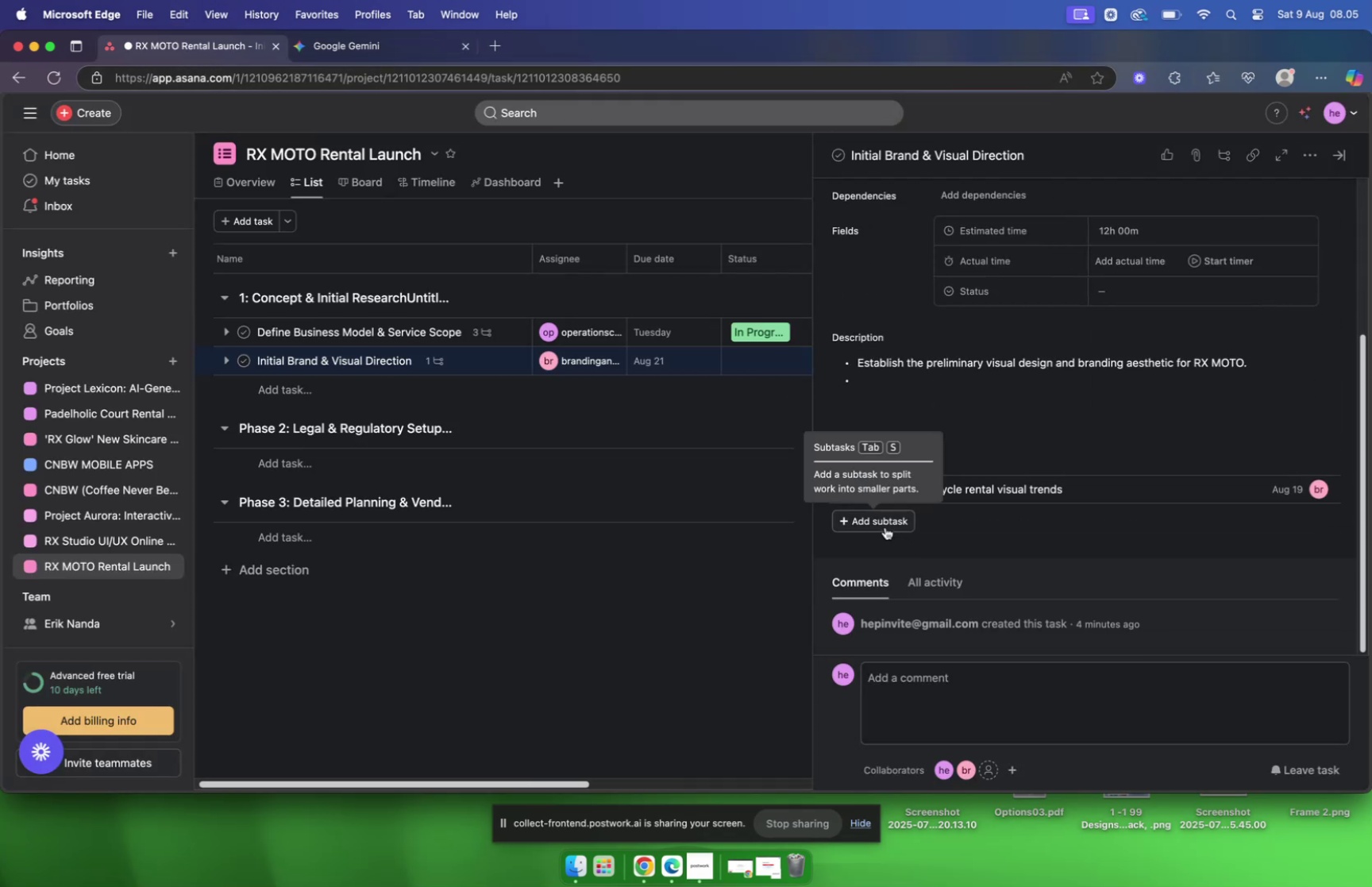 
left_click([885, 526])
 